 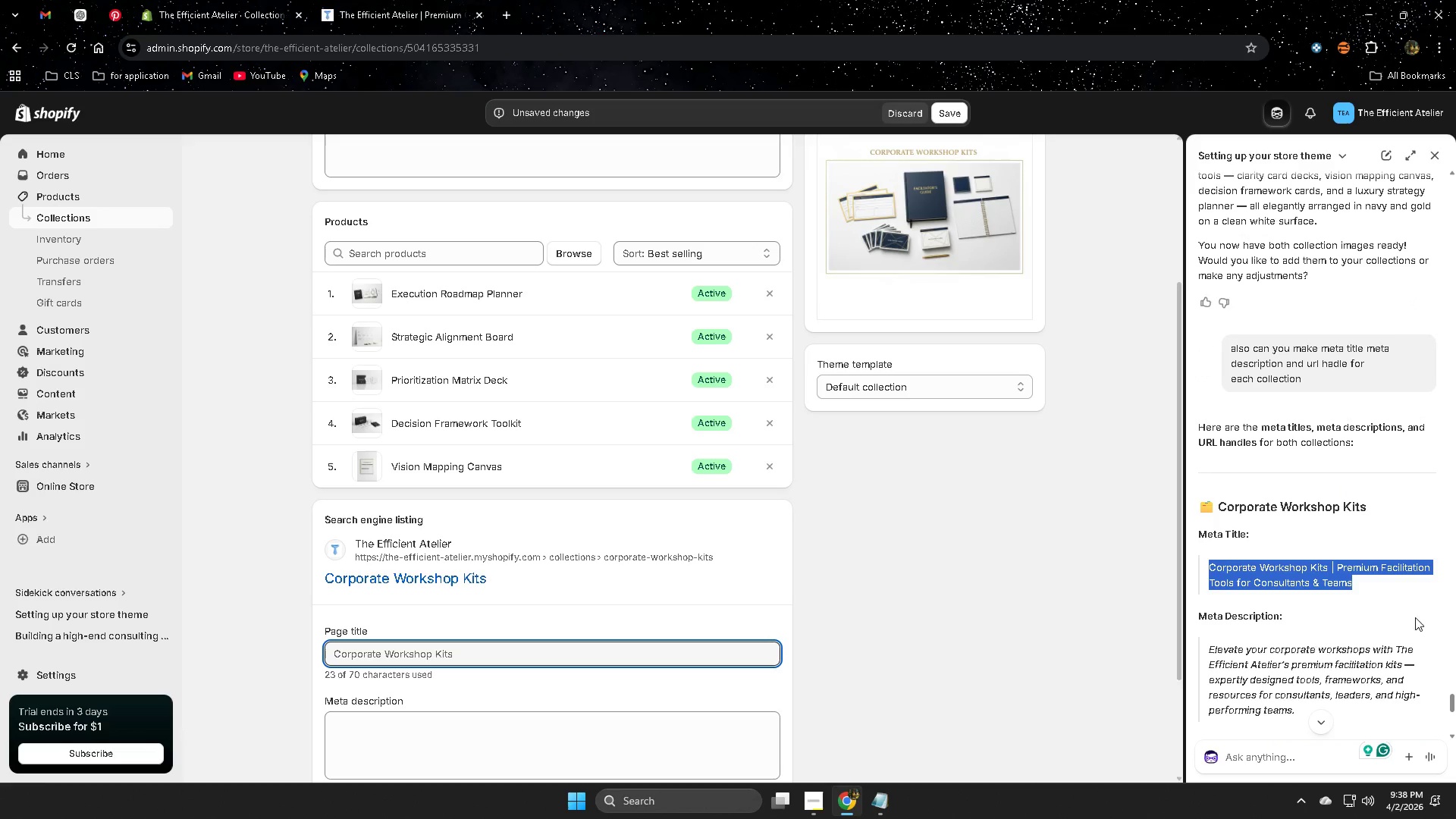 
key(Control+C)
 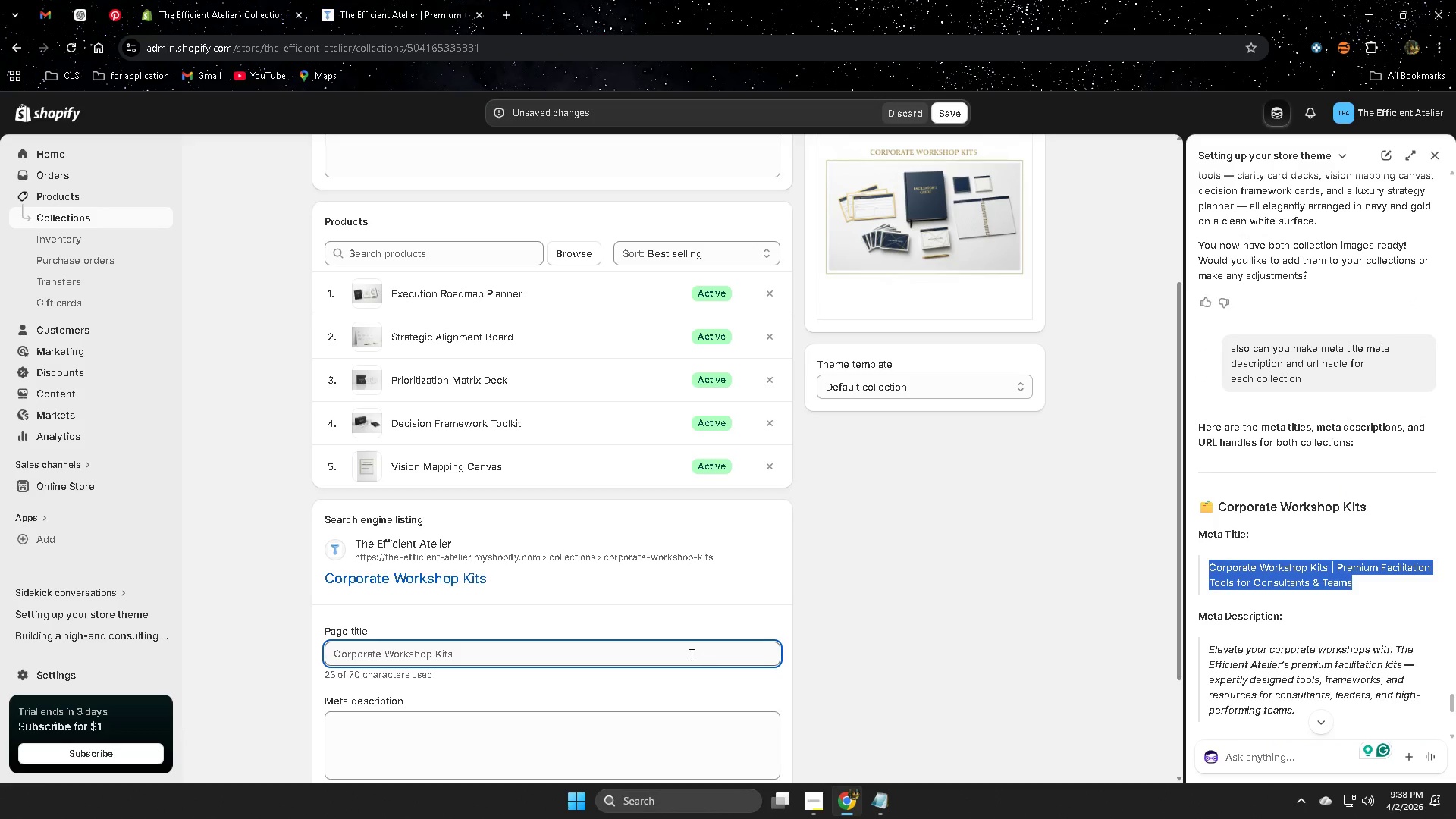 
scroll: coordinate [682, 654], scroll_direction: down, amount: 2.0
 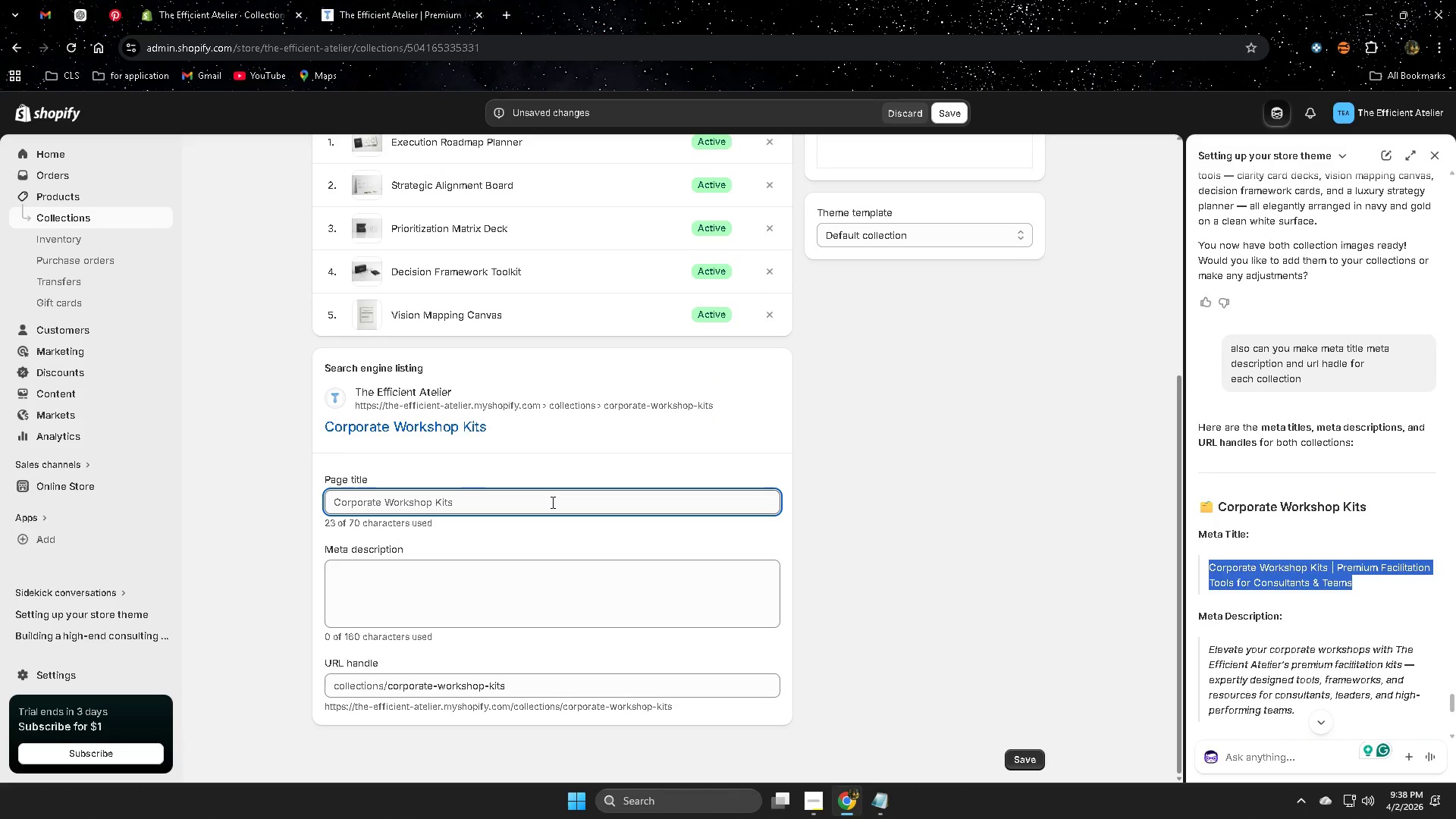 
double_click([551, 502])
 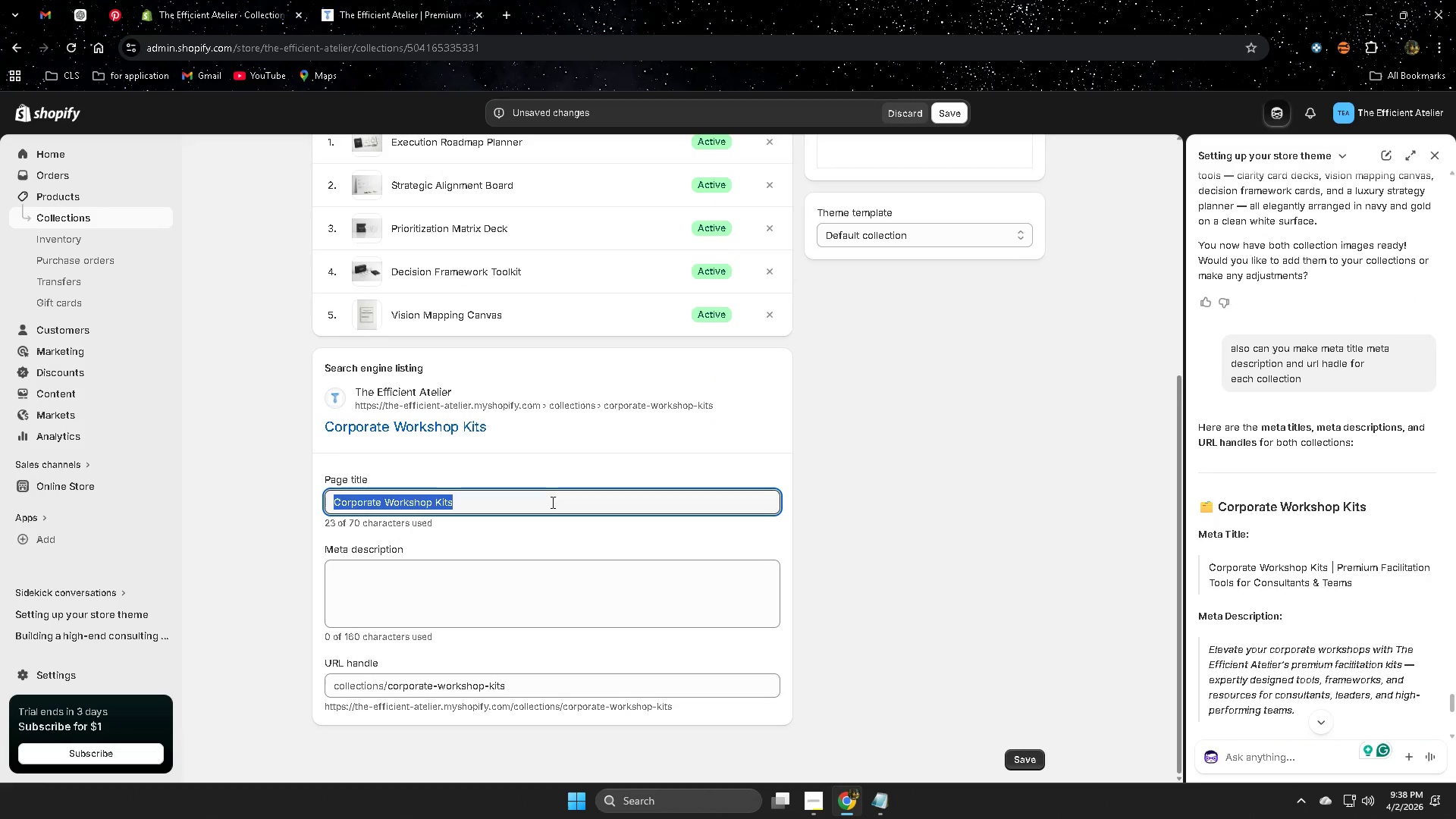 
triple_click([551, 502])
 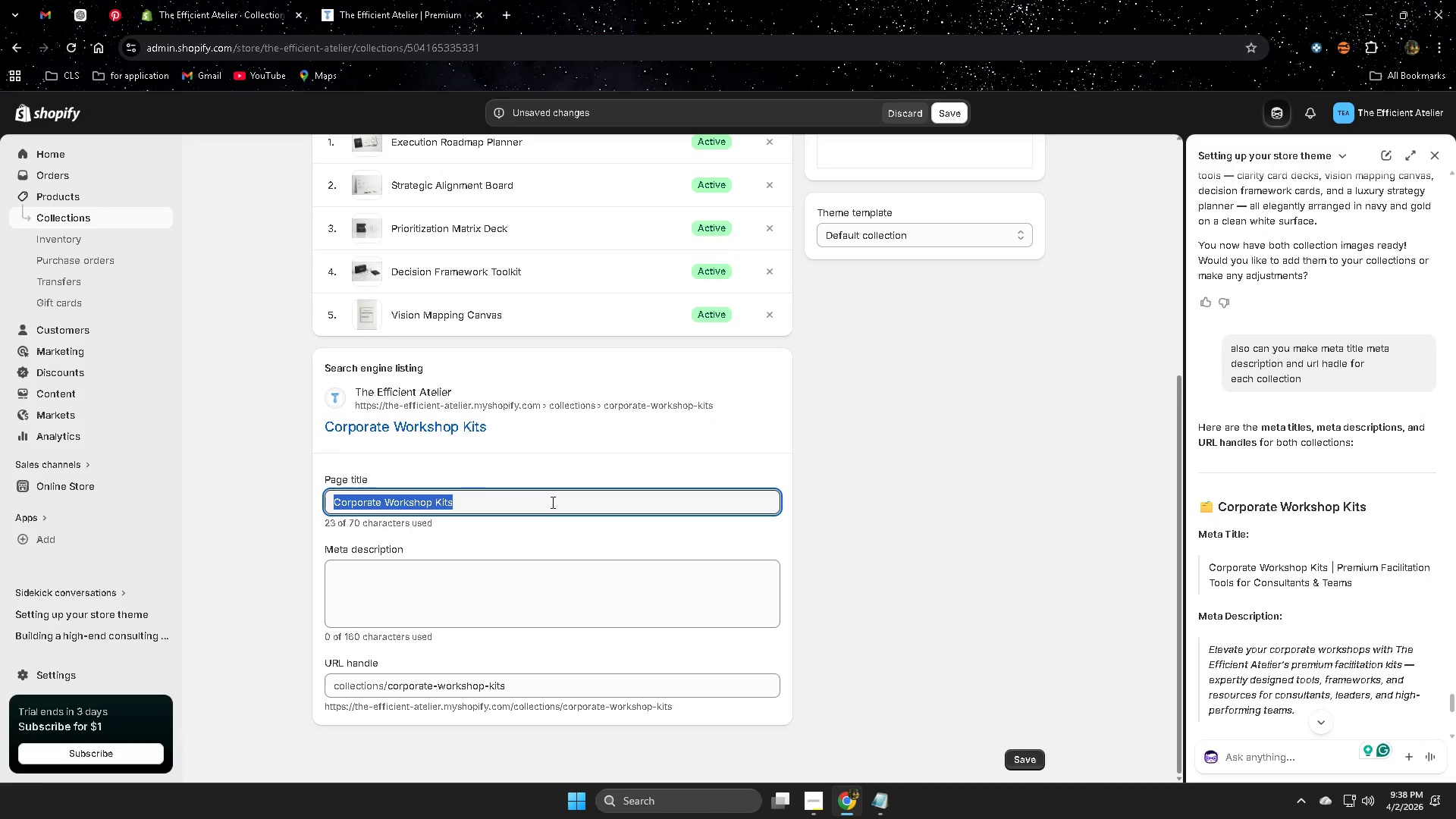 
key(Control+ControlLeft)
 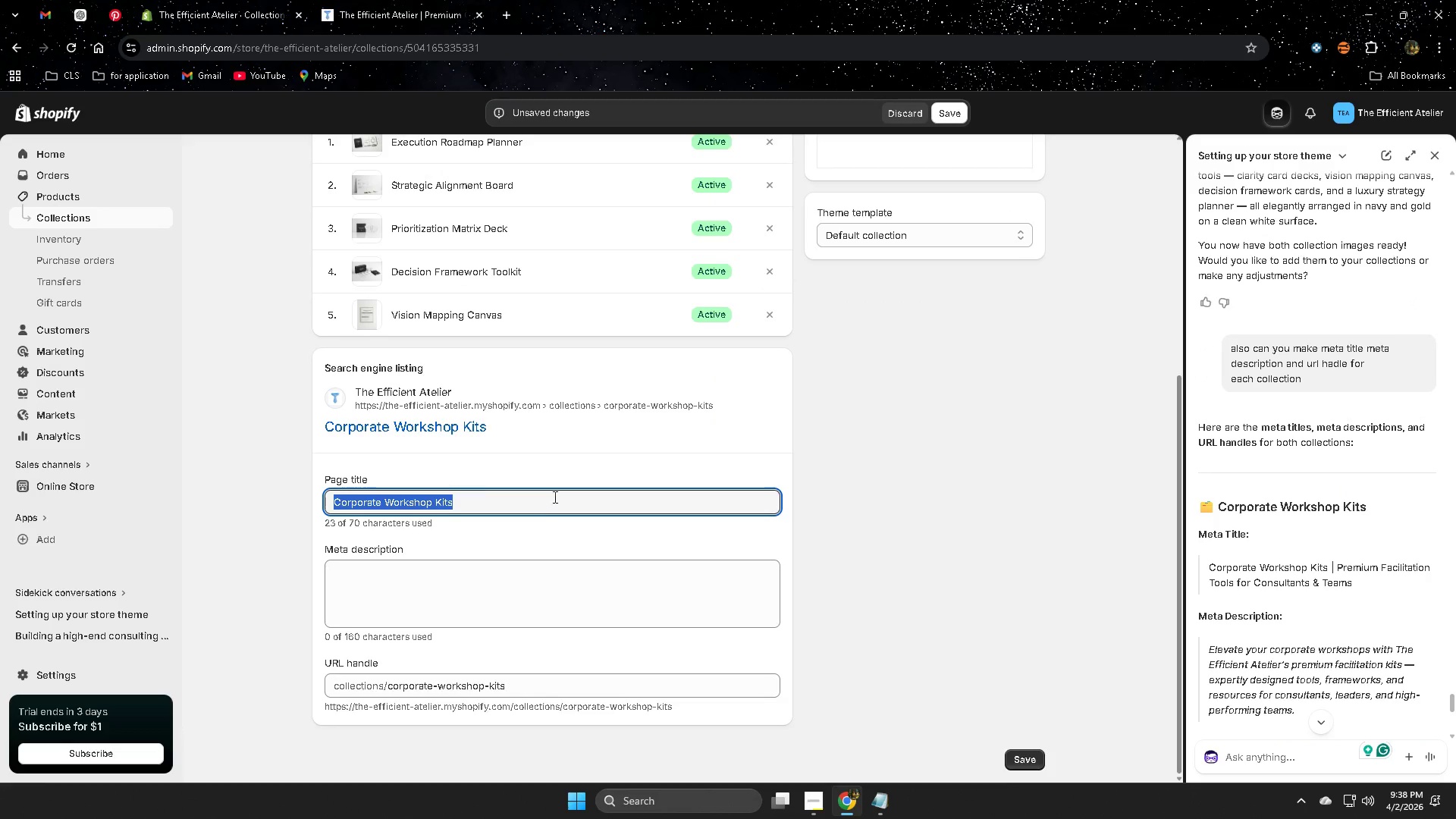 
key(Control+V)
 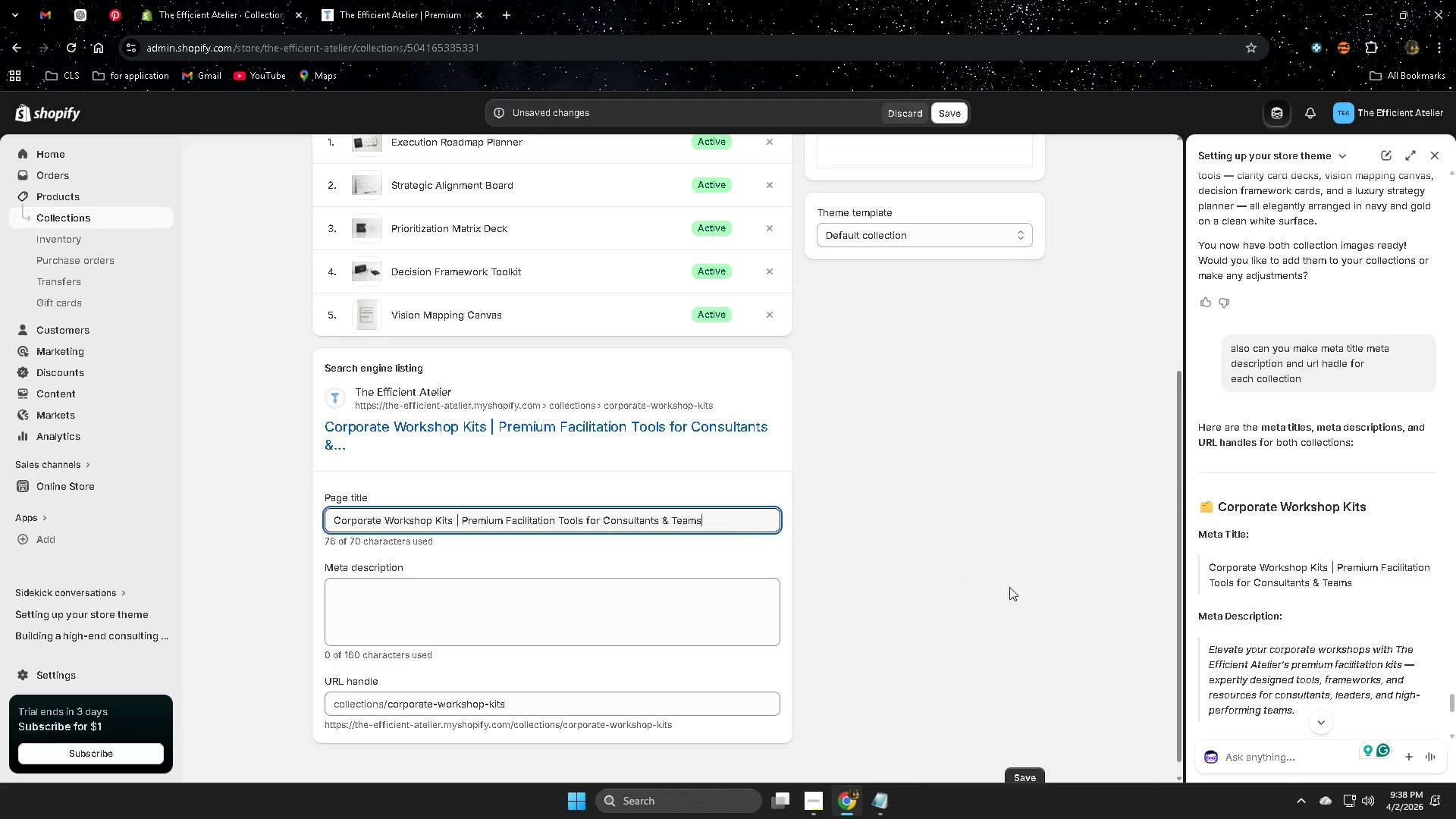 
left_click([1009, 586])
 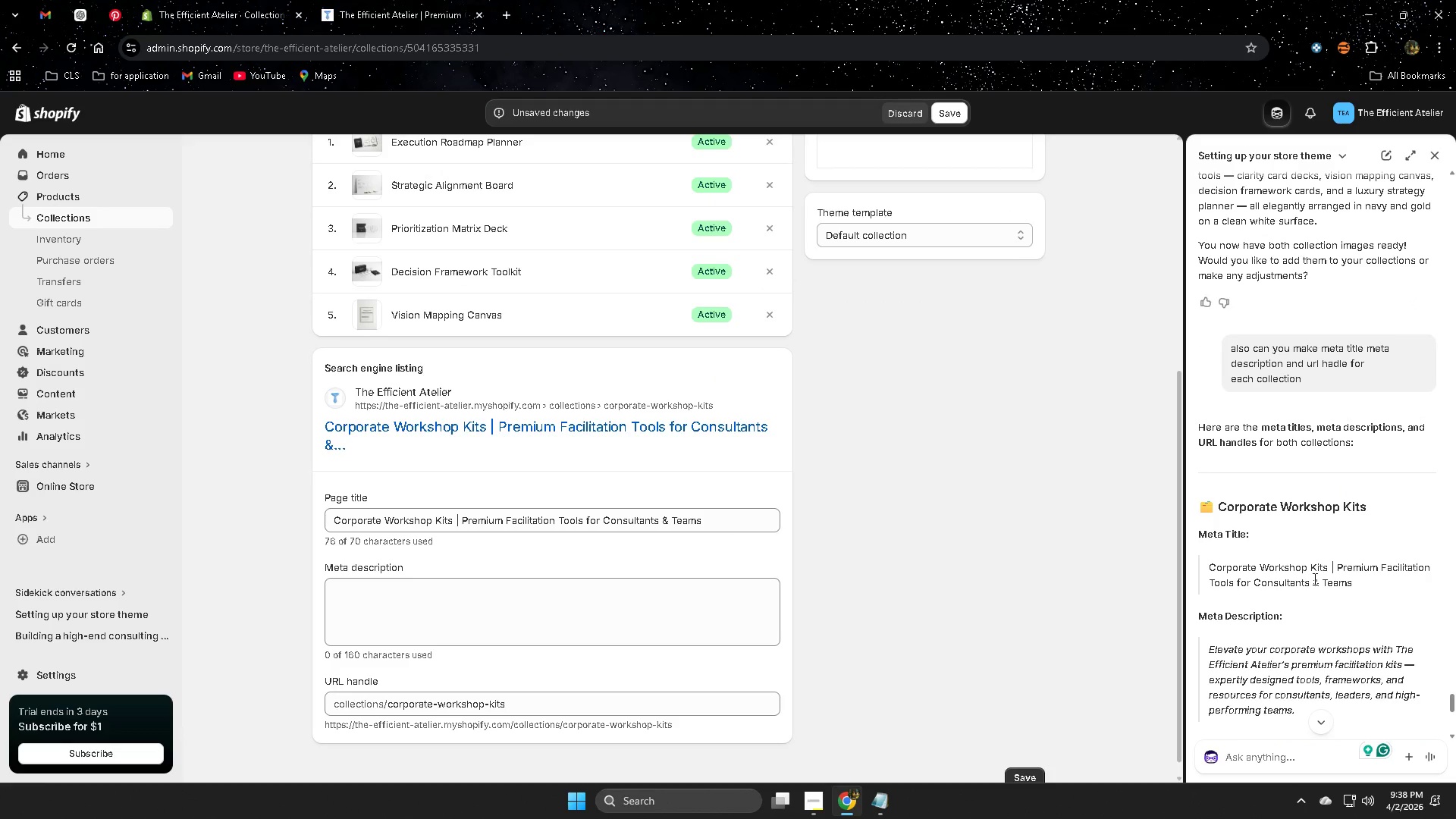 
scroll: coordinate [1313, 579], scroll_direction: down, amount: 1.0
 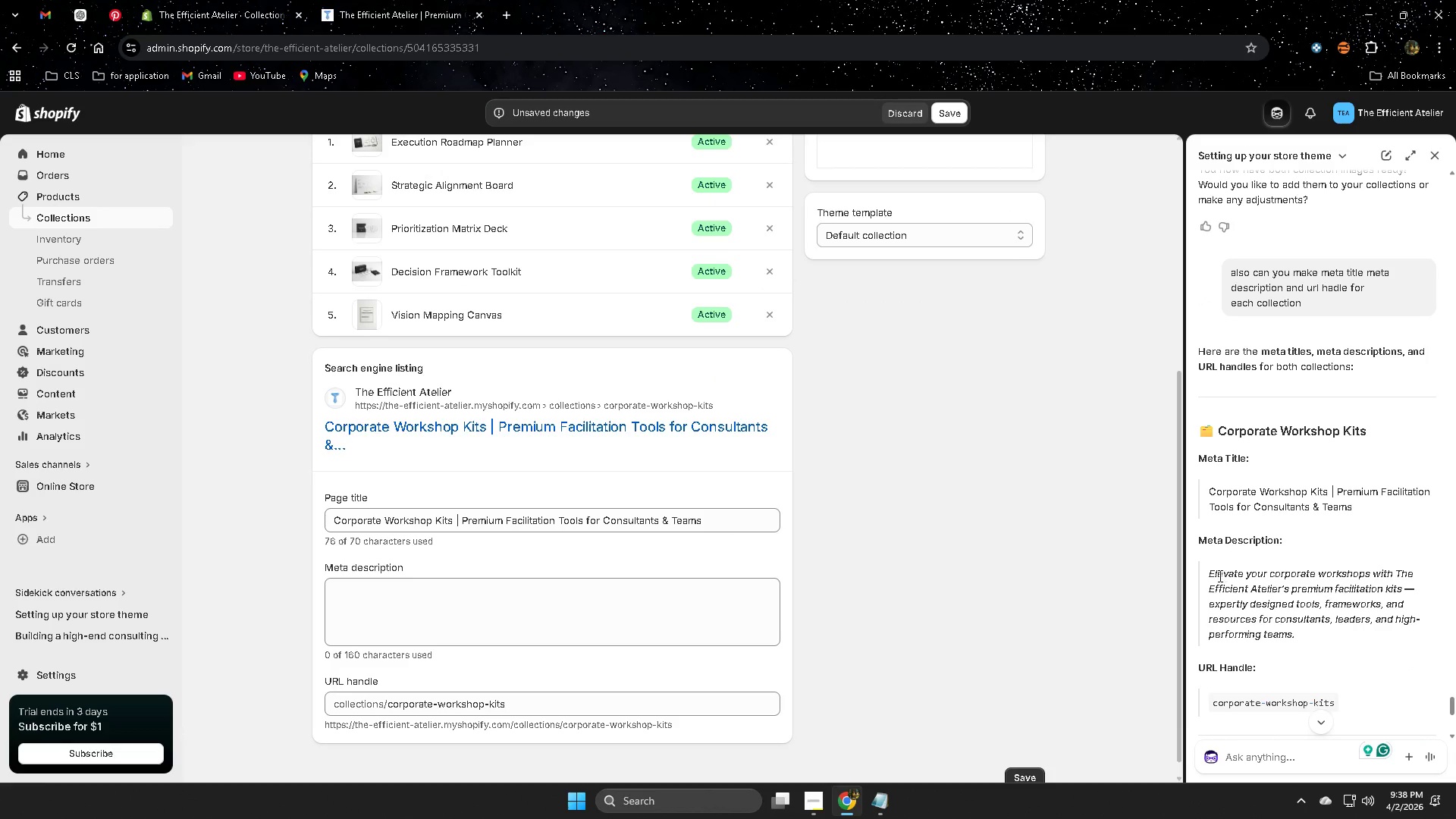 
left_click([1217, 576])
 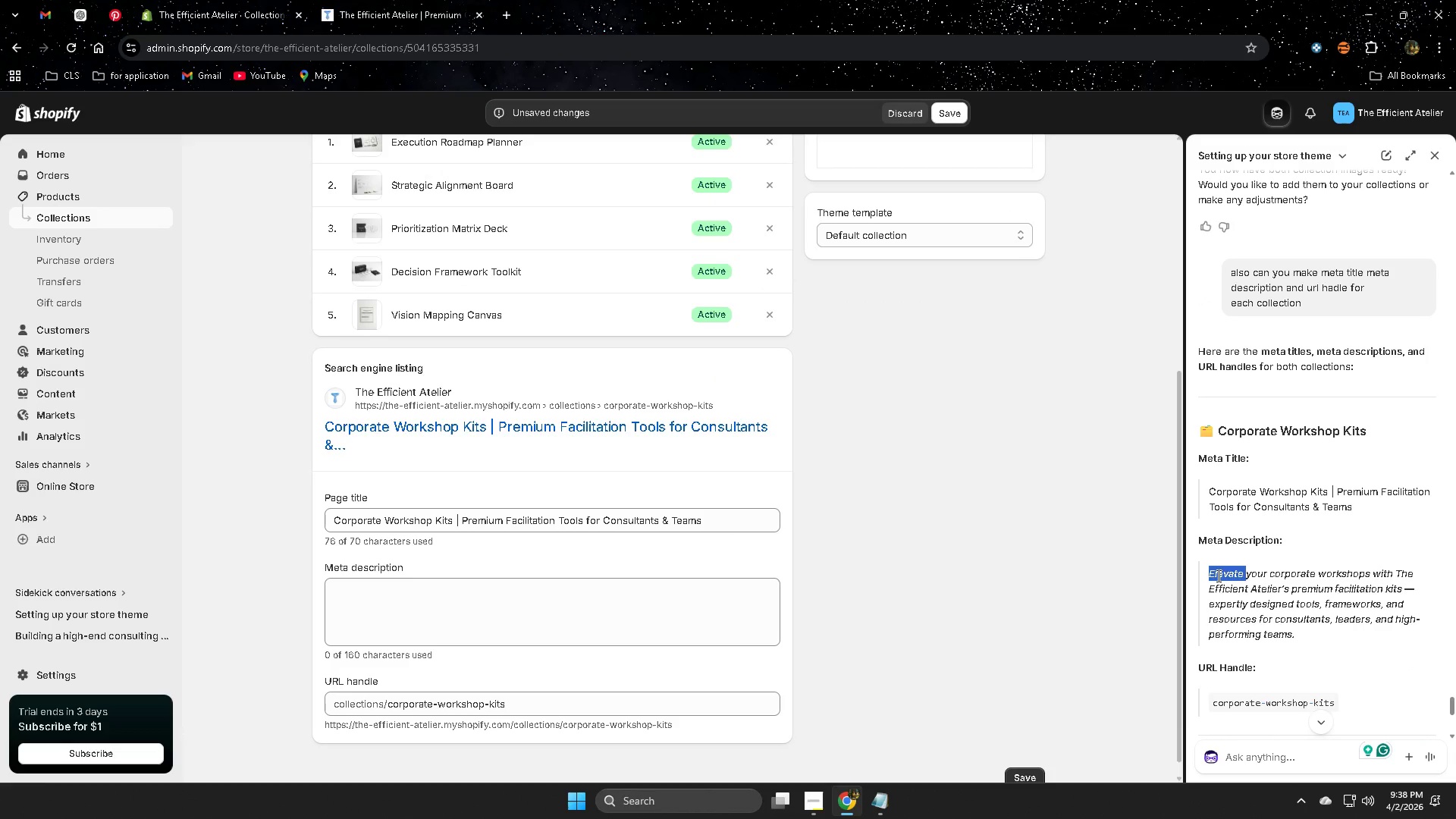 
left_click_drag(start_coordinate=[1217, 576], to_coordinate=[1308, 635])
 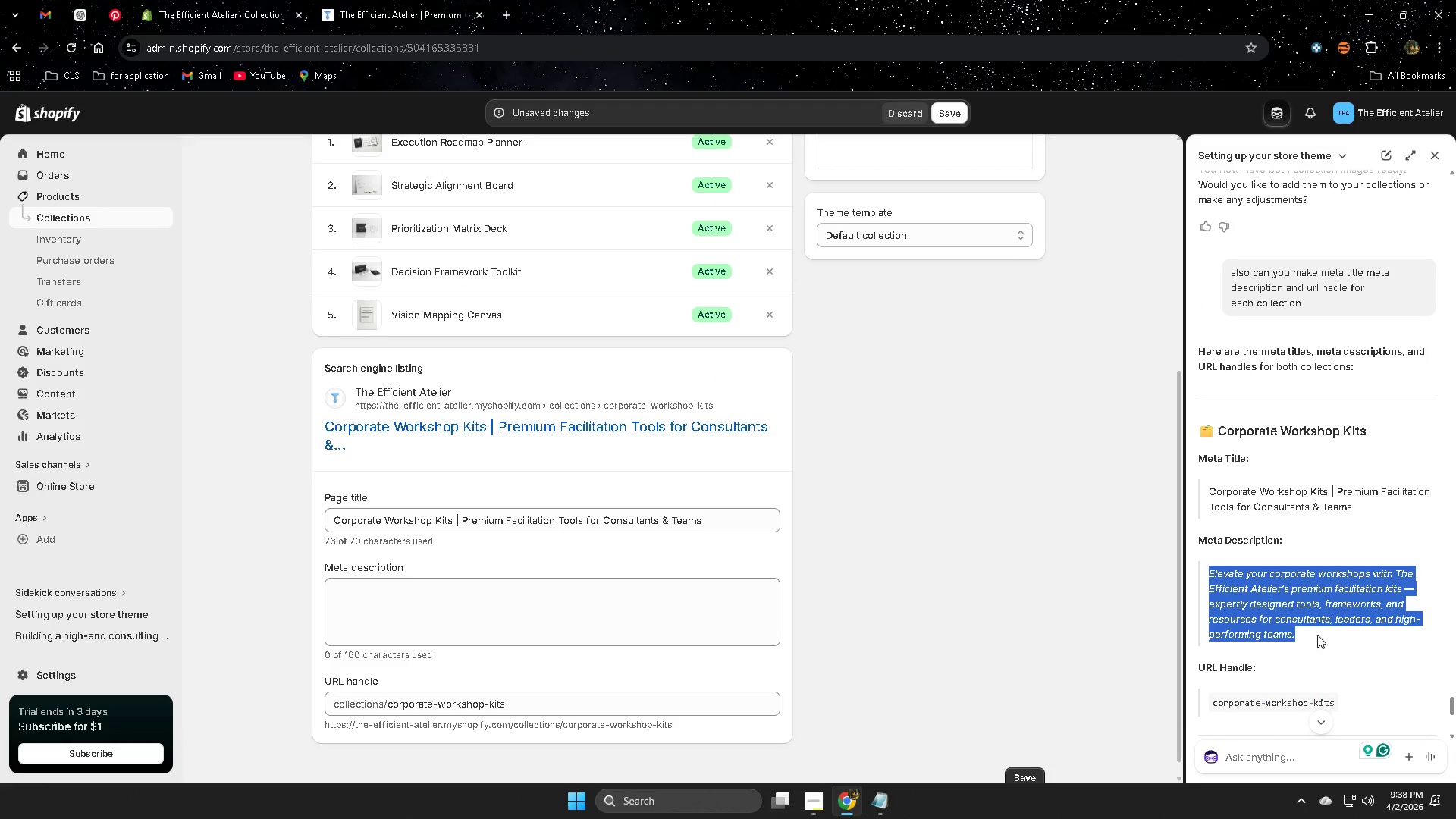 
key(Control+ControlLeft)
 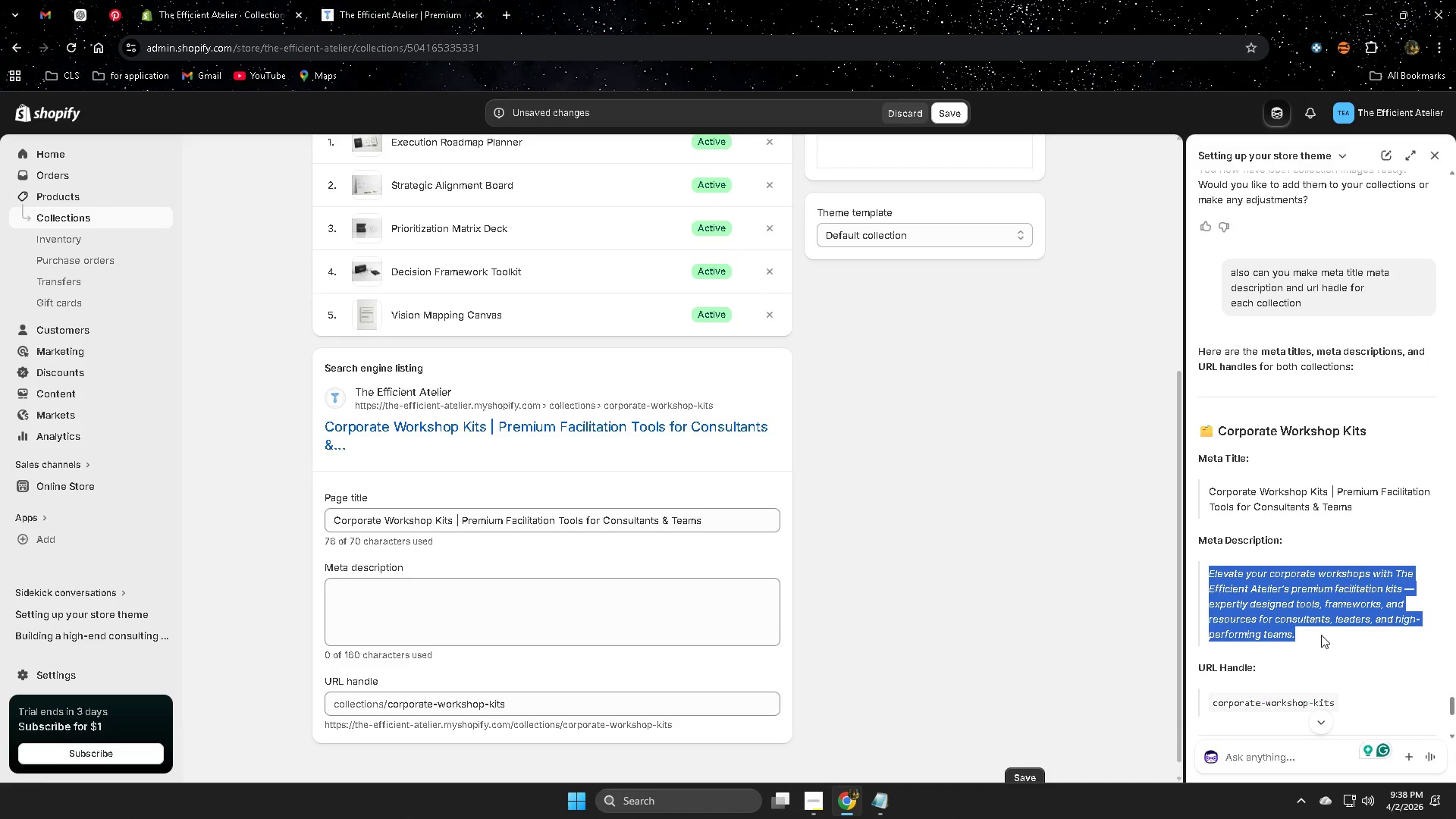 
key(Control+C)
 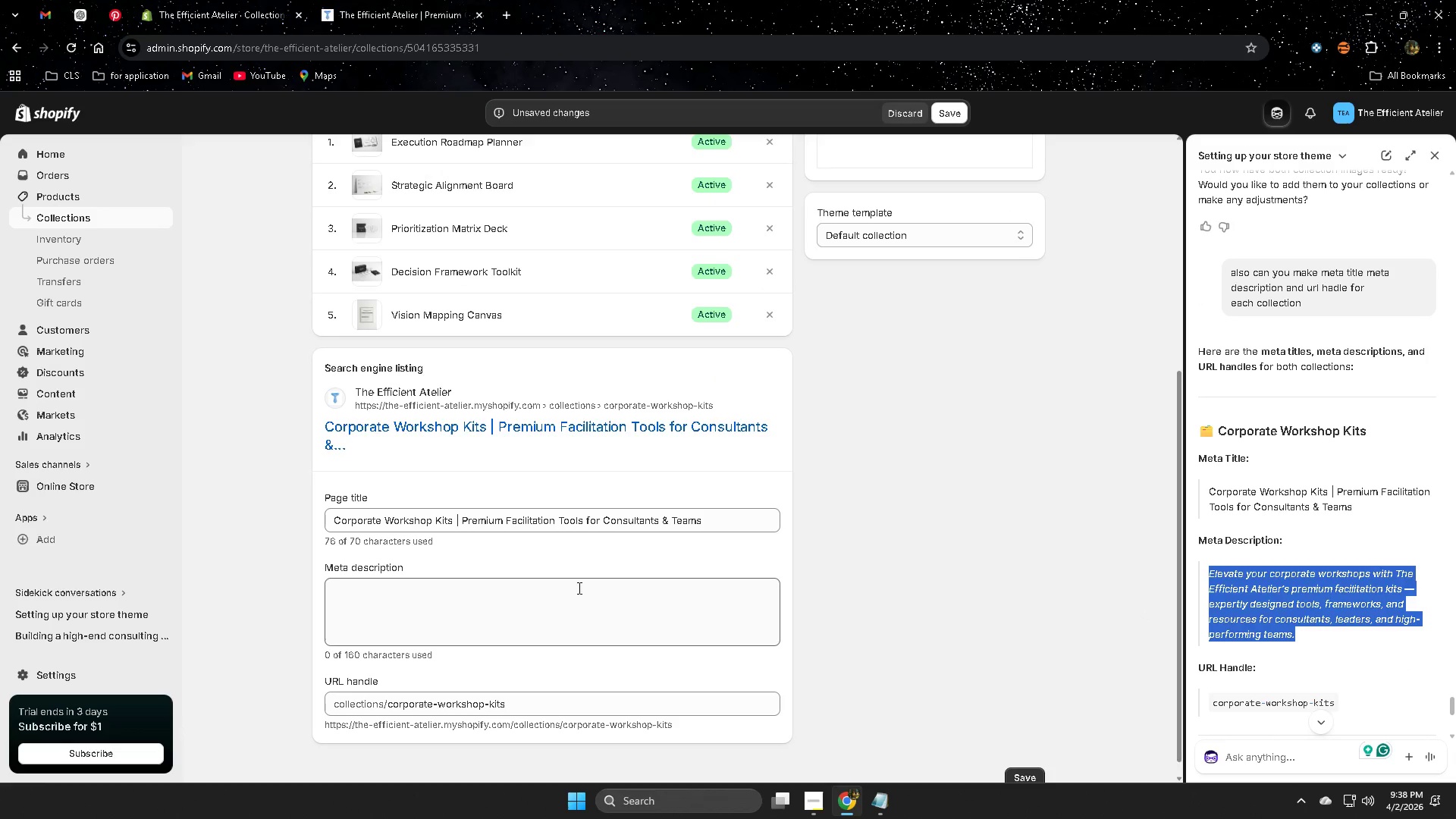 
left_click([576, 585])
 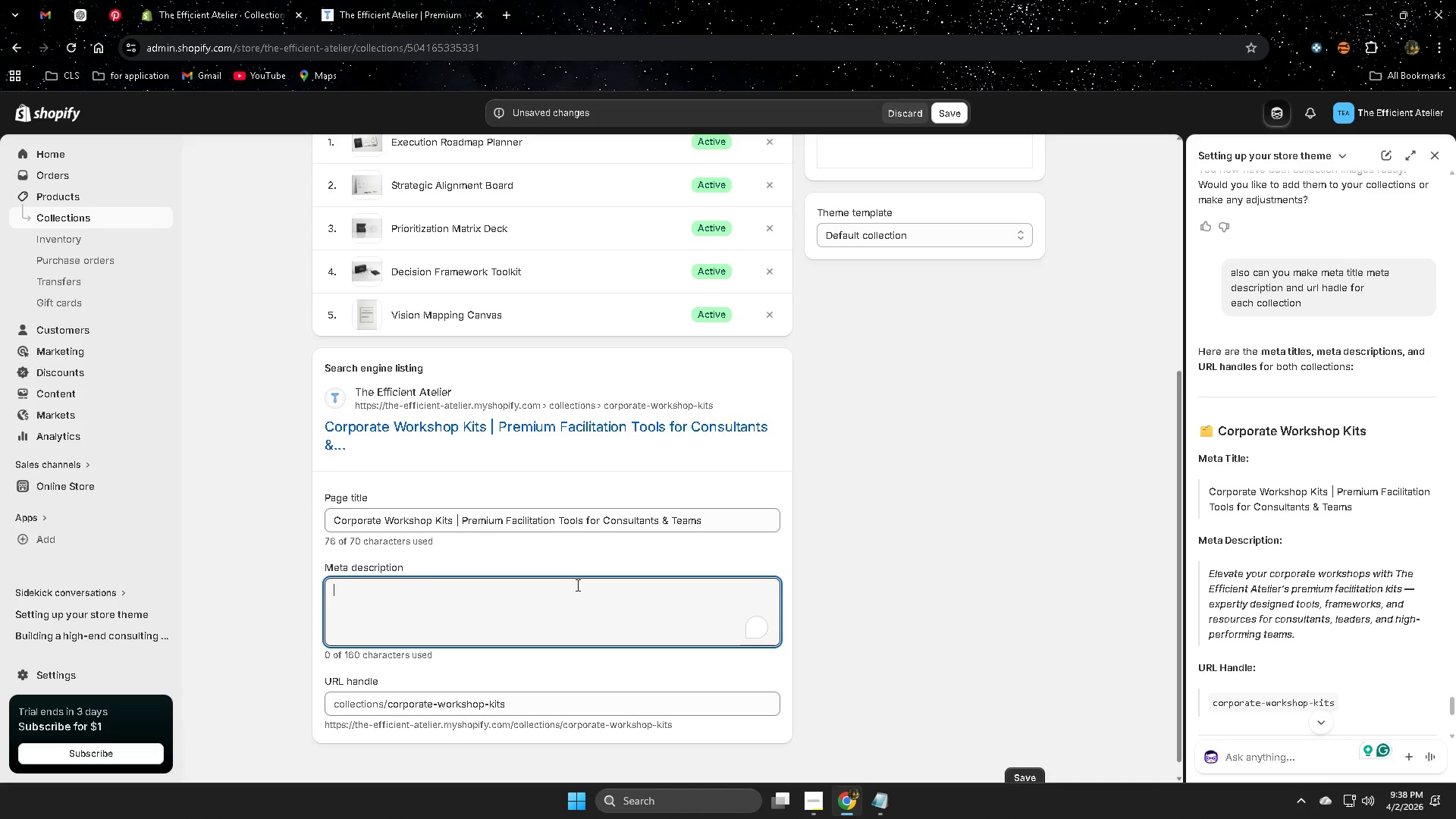 
key(Control+V)
 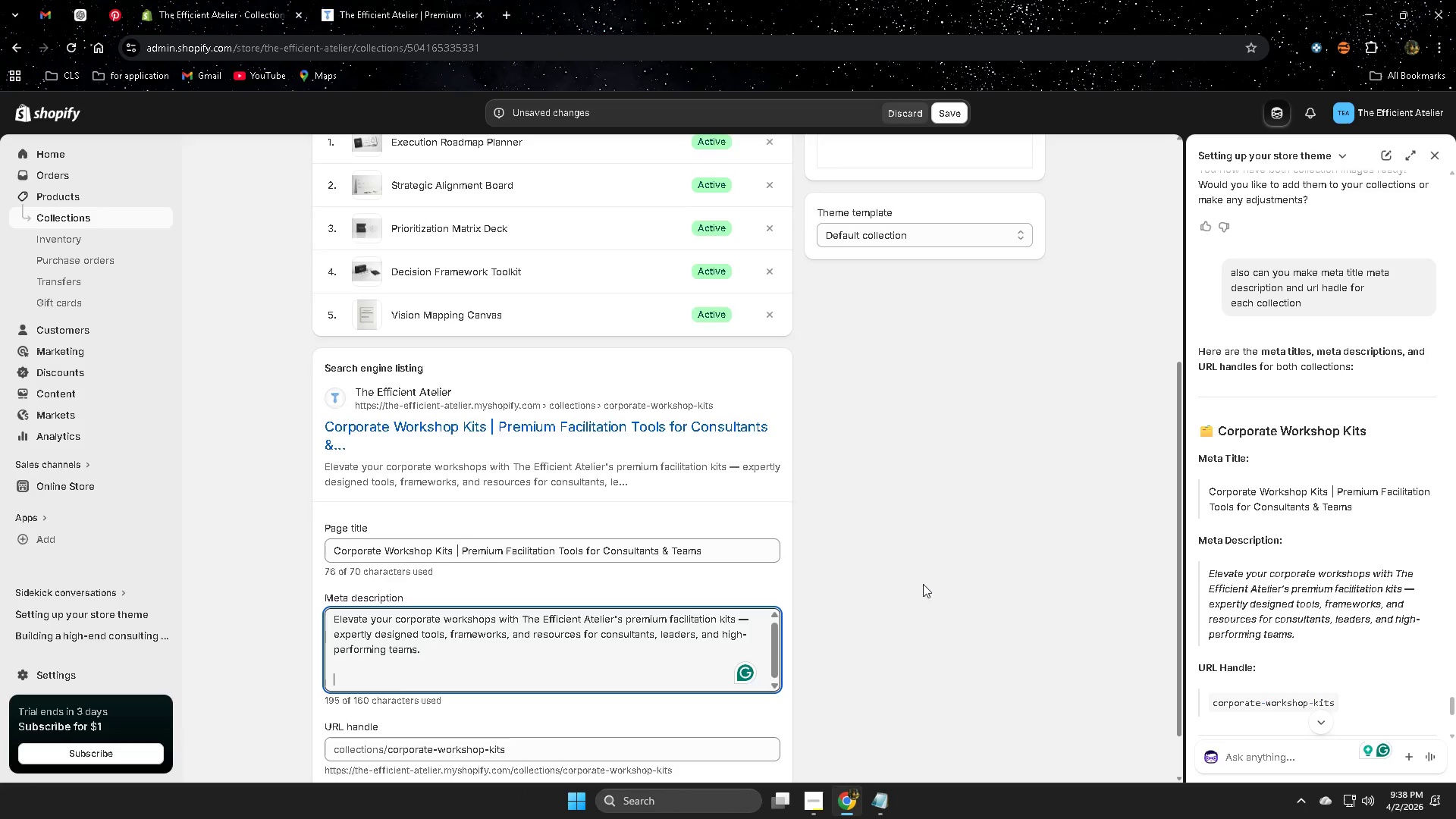 
scroll: coordinate [1279, 682], scroll_direction: down, amount: 3.0
 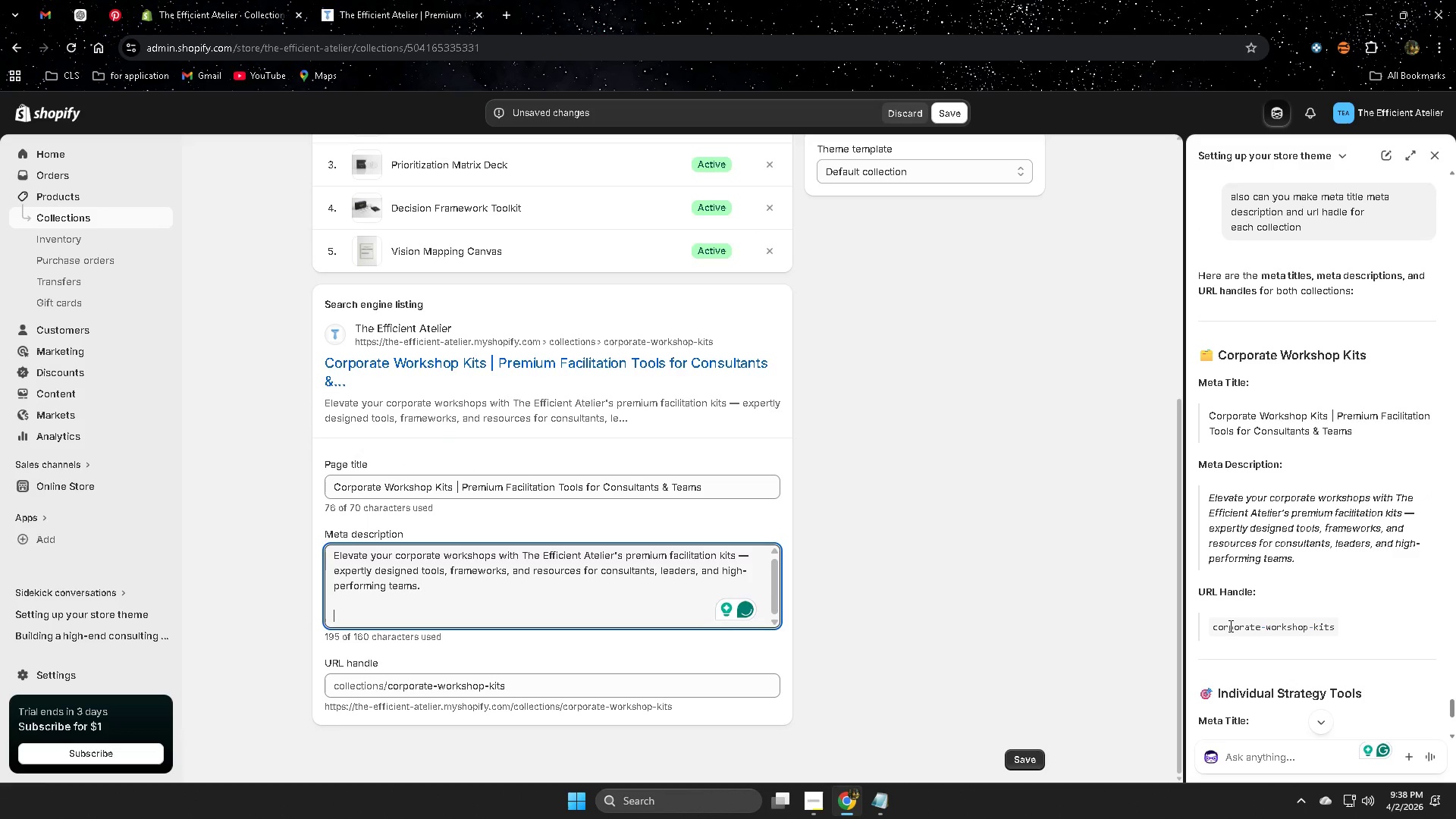 
left_click([1228, 628])
 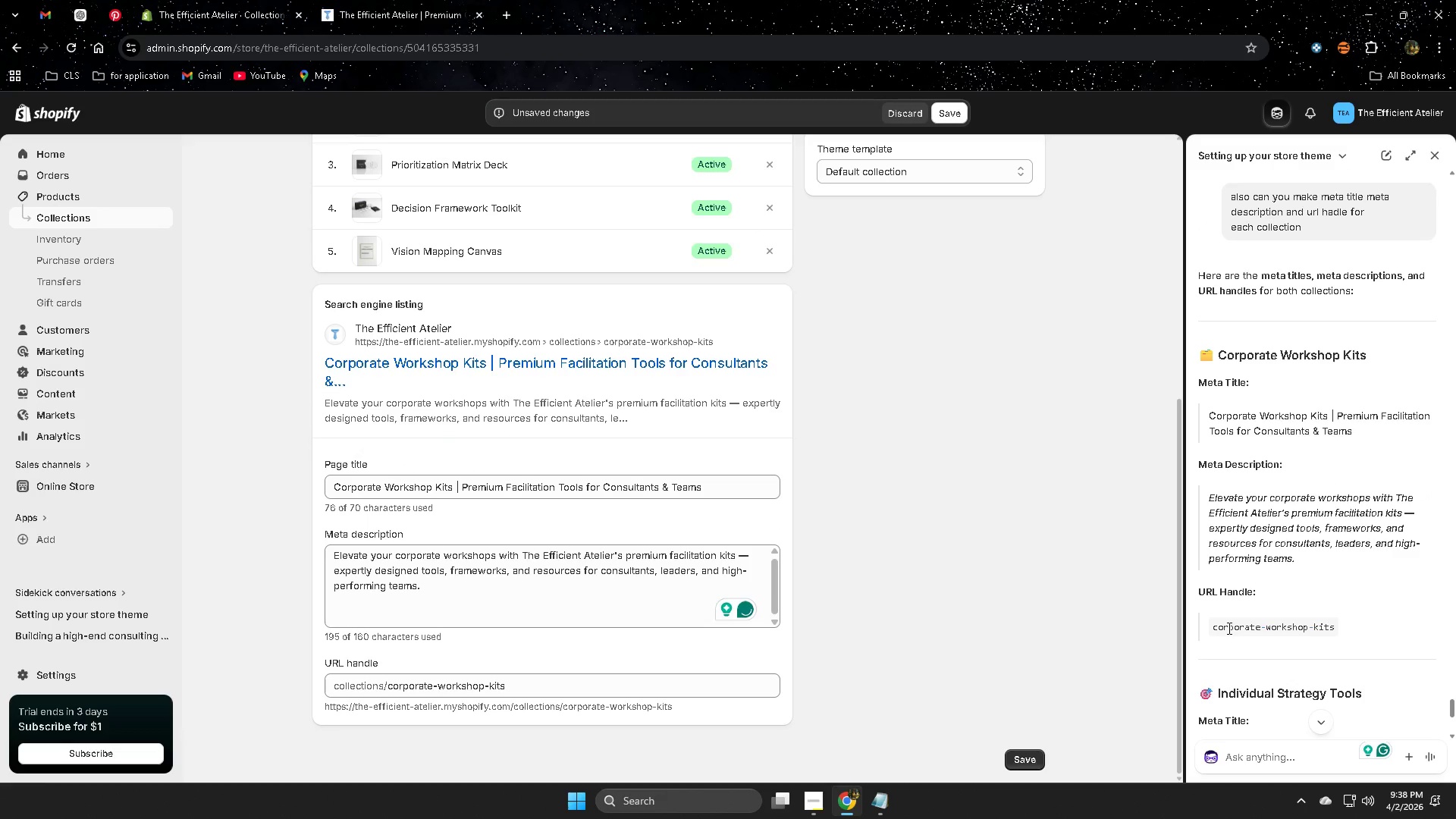 
left_click_drag(start_coordinate=[1228, 628], to_coordinate=[1320, 626])
 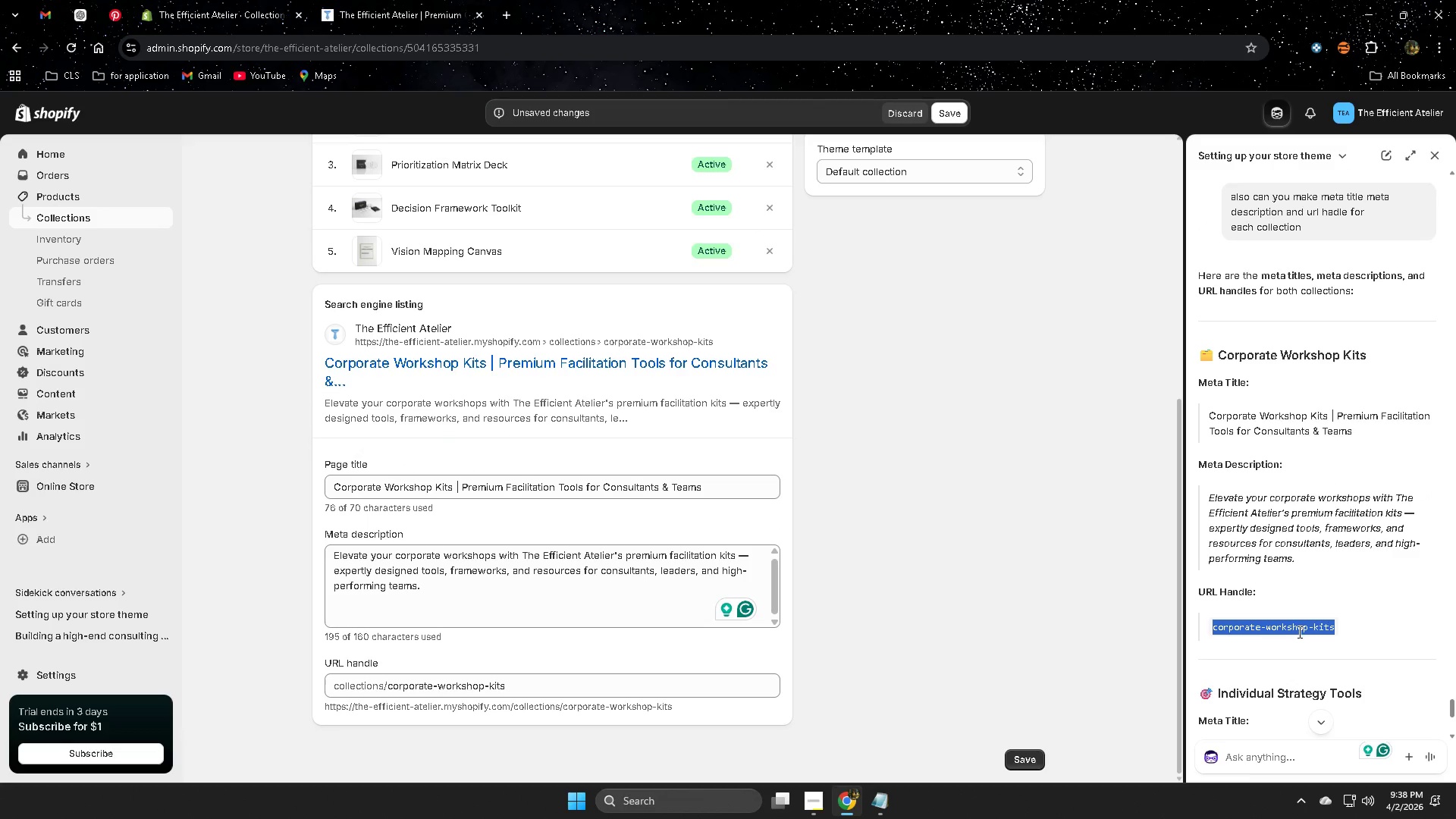 
key(Control+ControlLeft)
 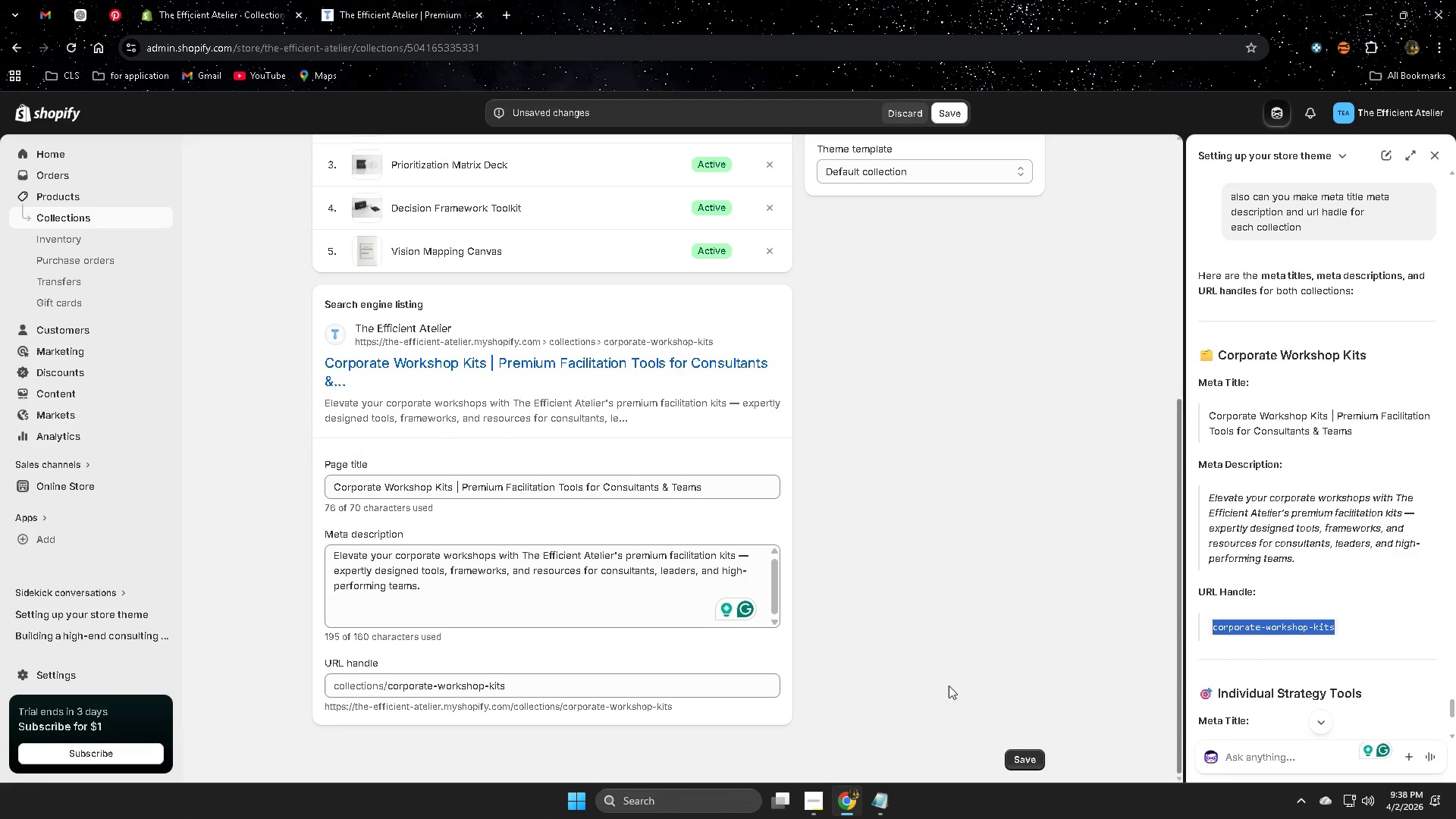 
key(Control+C)
 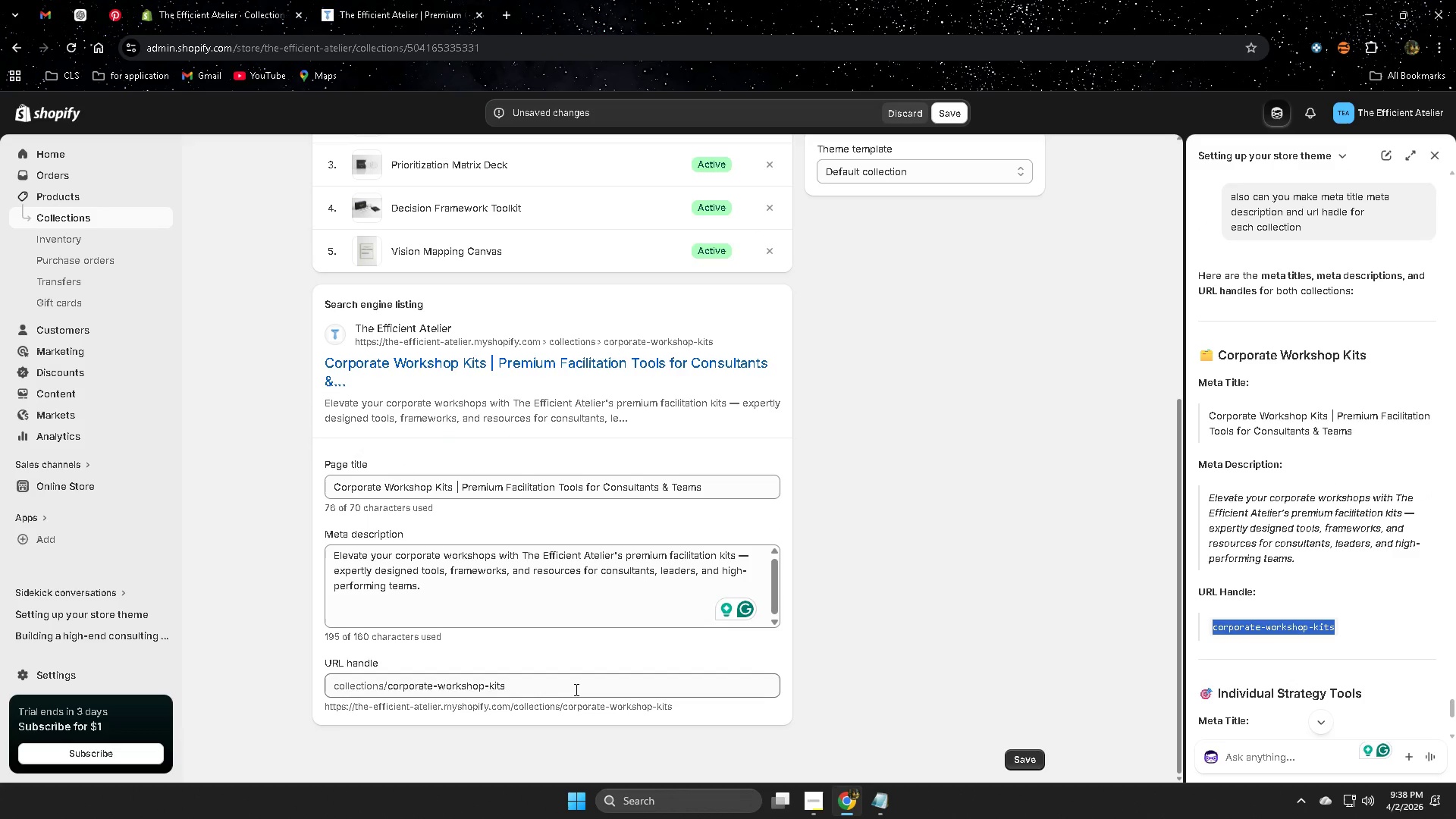 
double_click([575, 689])
 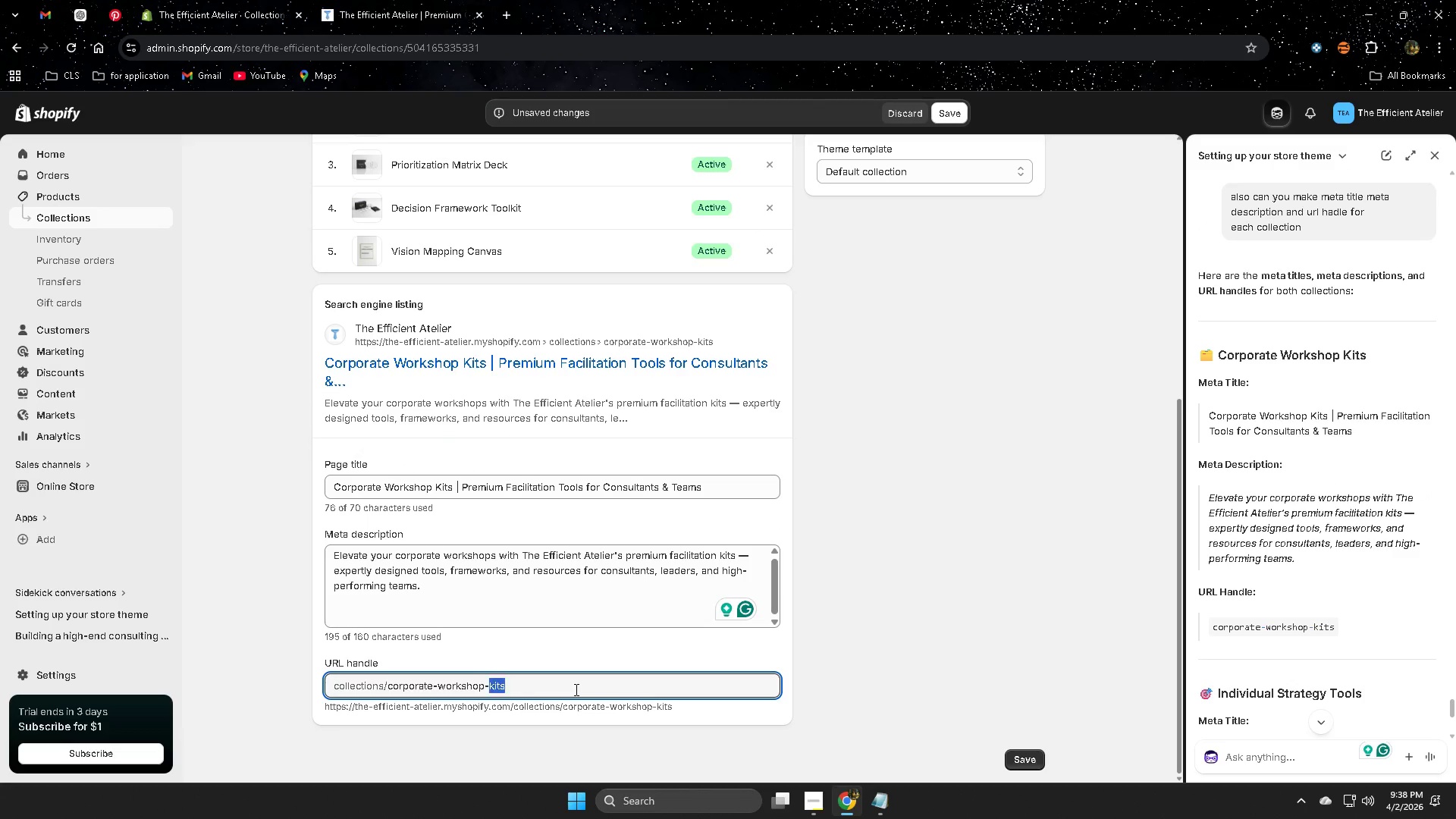 
triple_click([575, 689])
 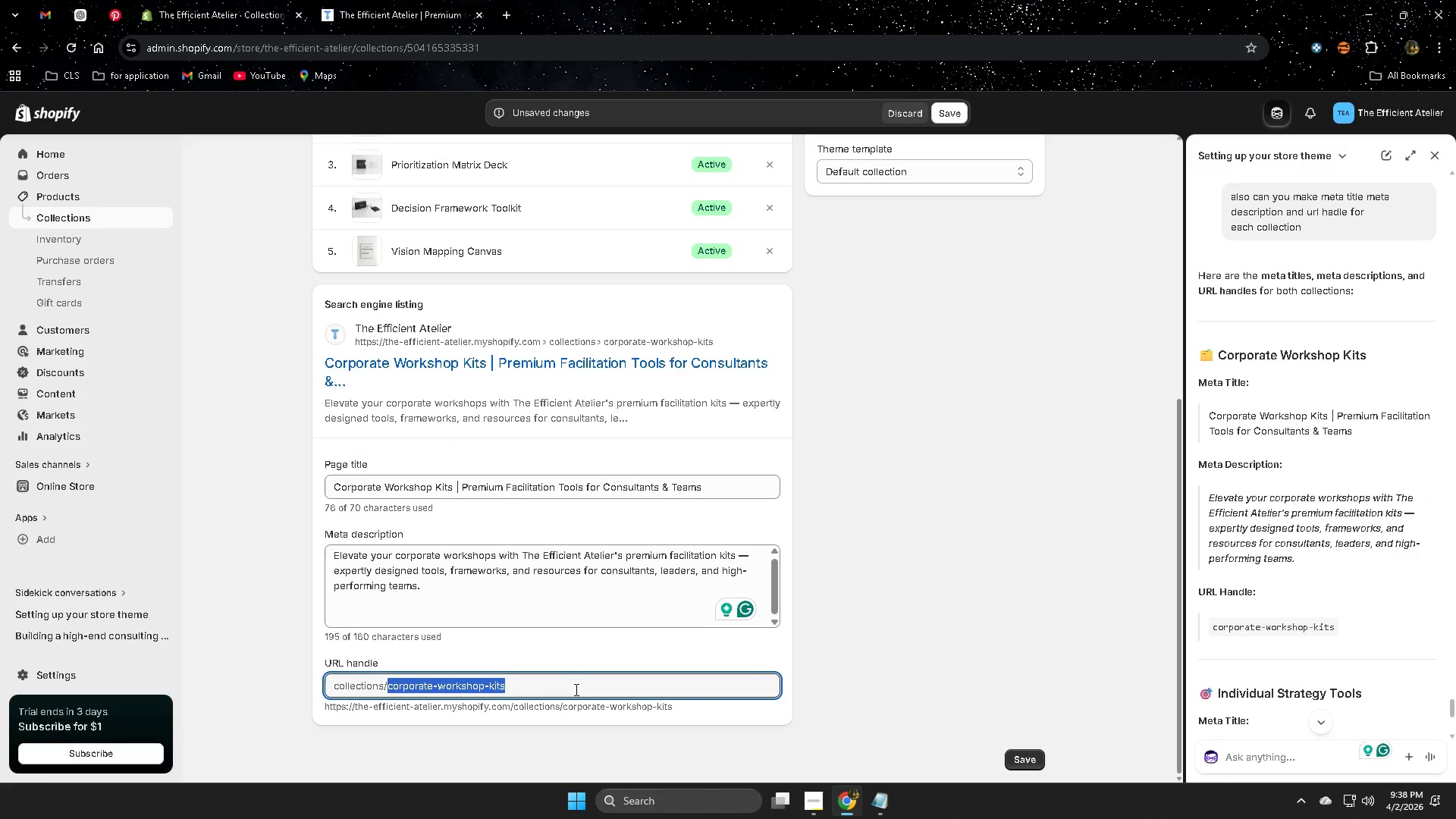 
key(Control+V)
 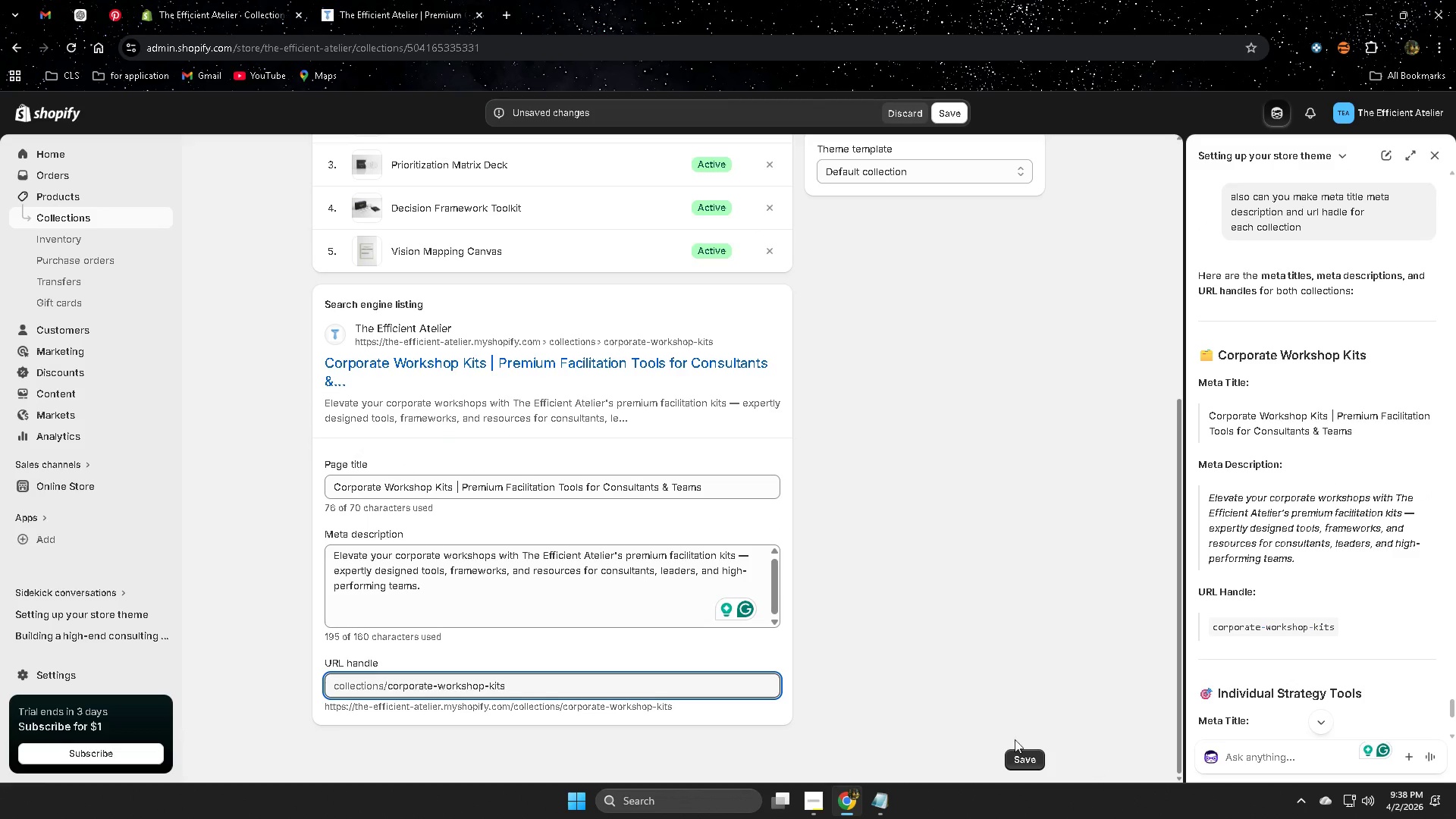 
left_click([1030, 757])
 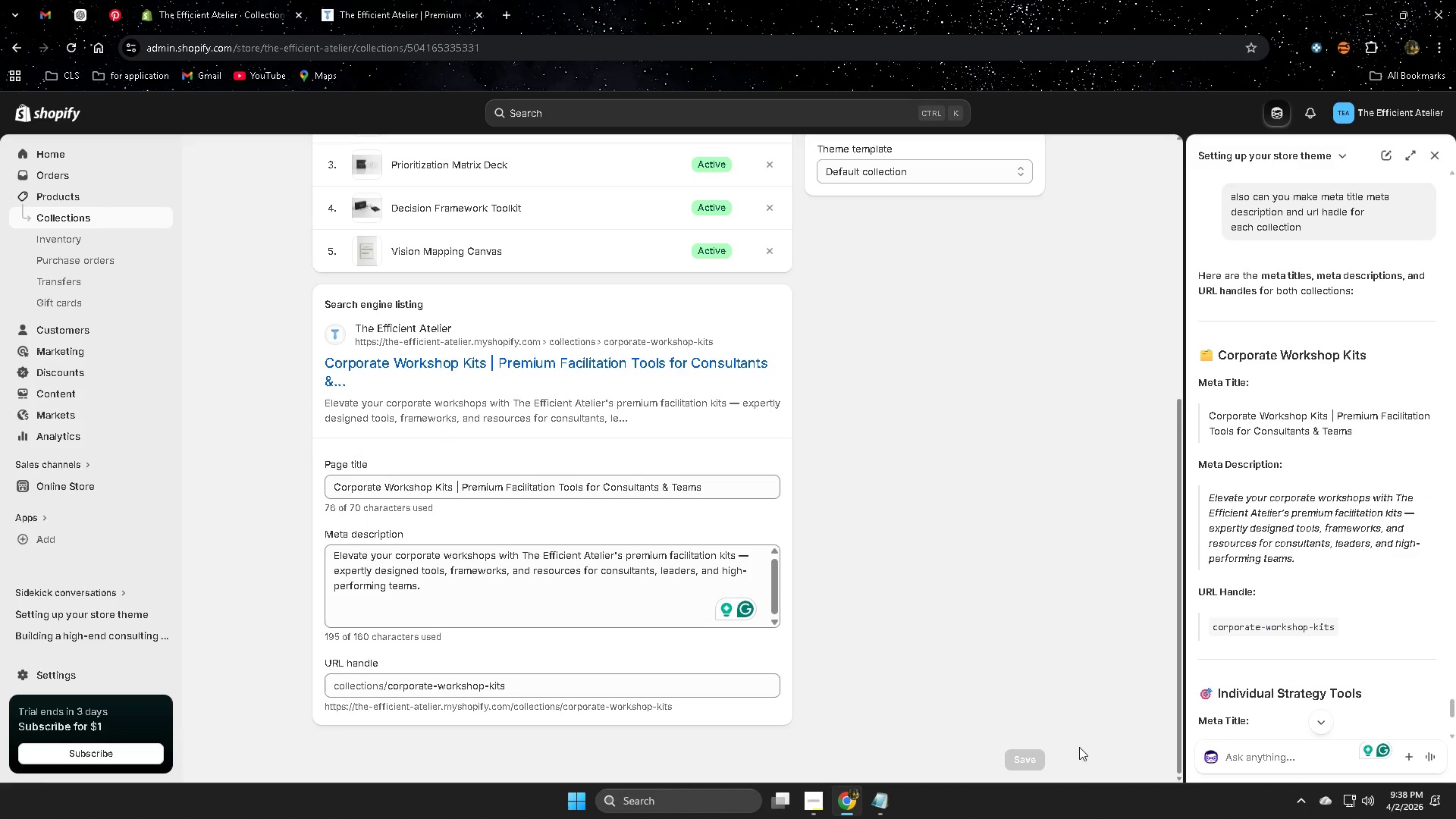 
scroll: coordinate [1016, 660], scroll_direction: up, amount: 12.0
 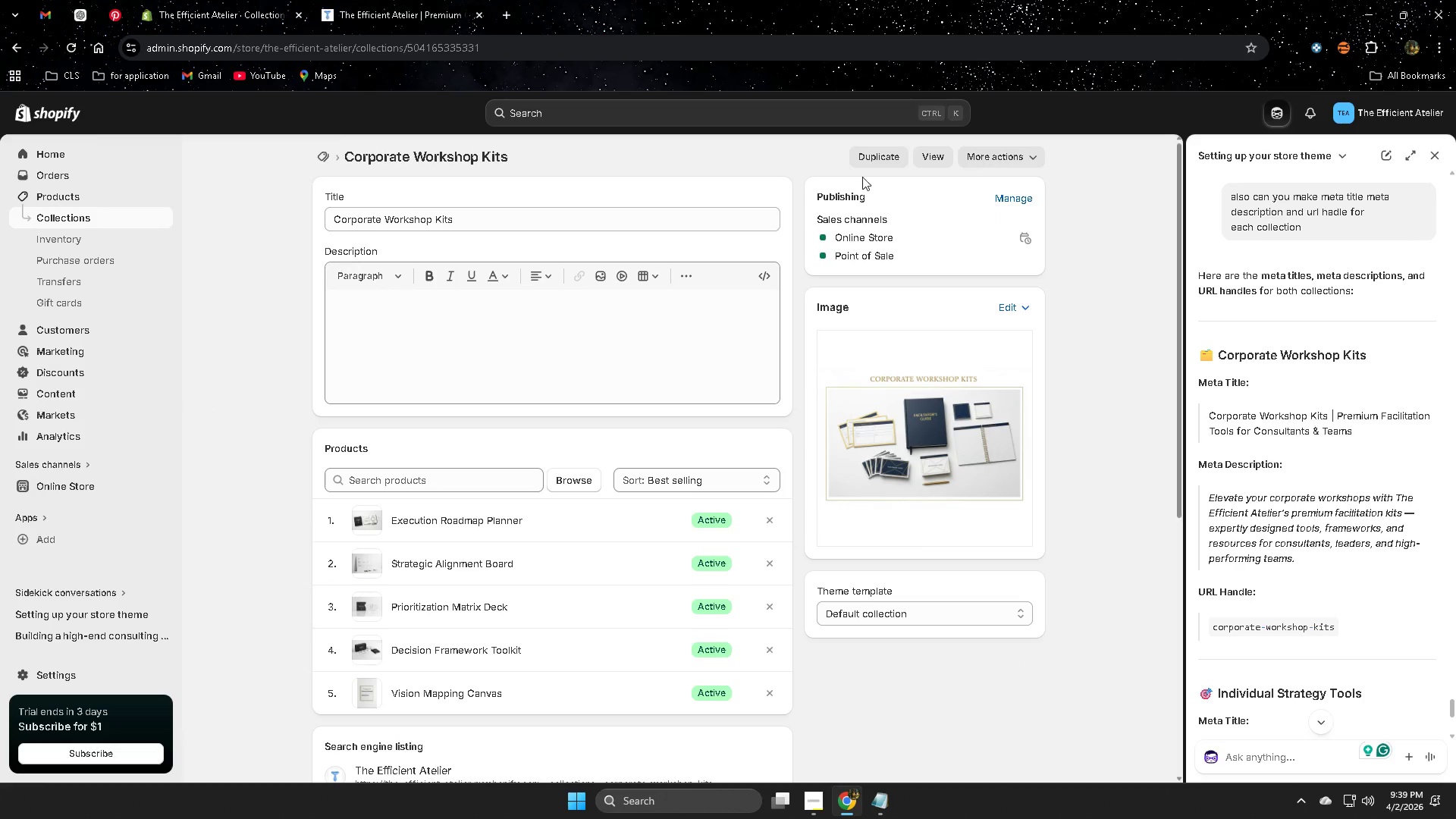 
left_click([111, 218])
 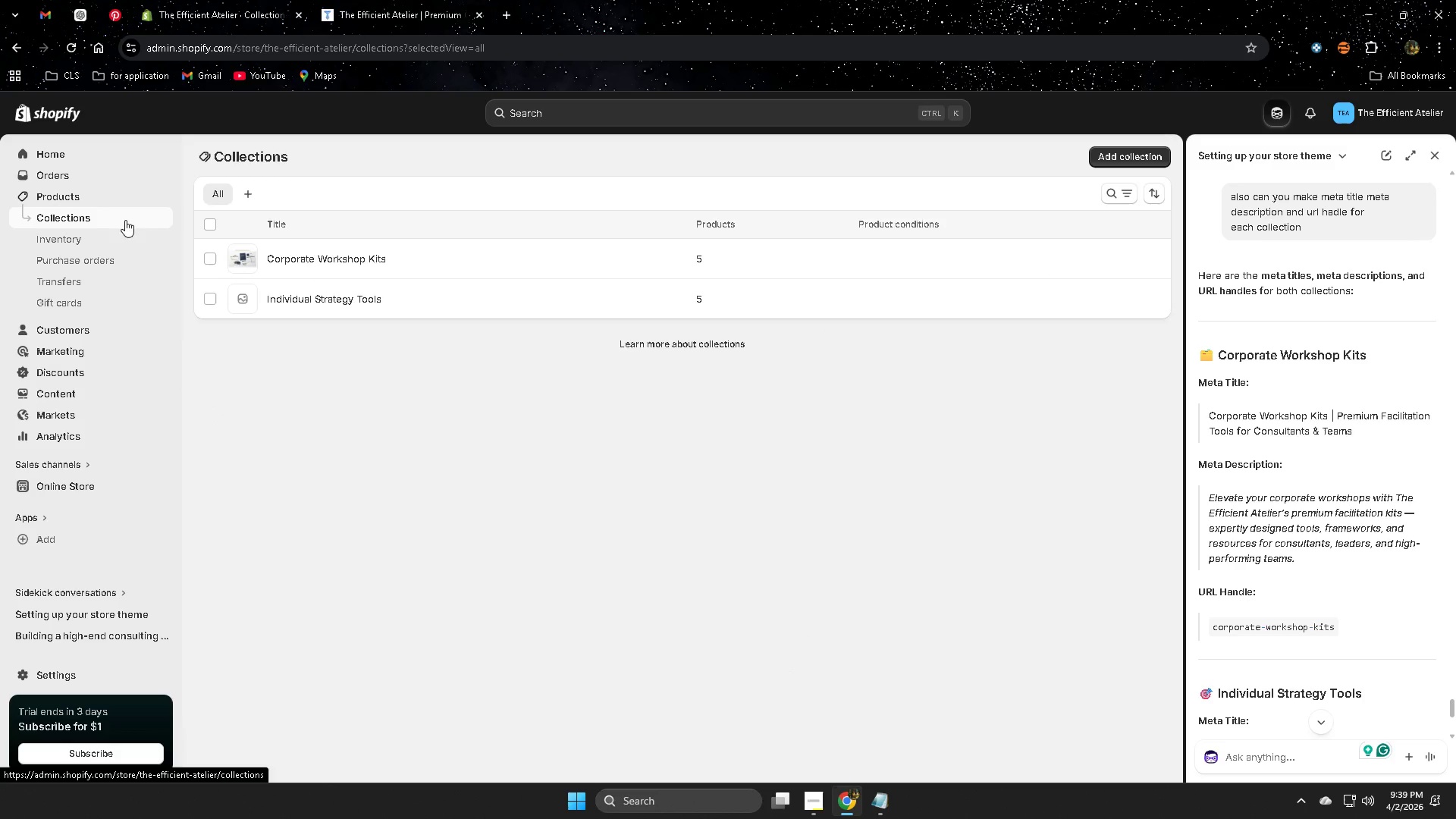 
left_click([446, 293])
 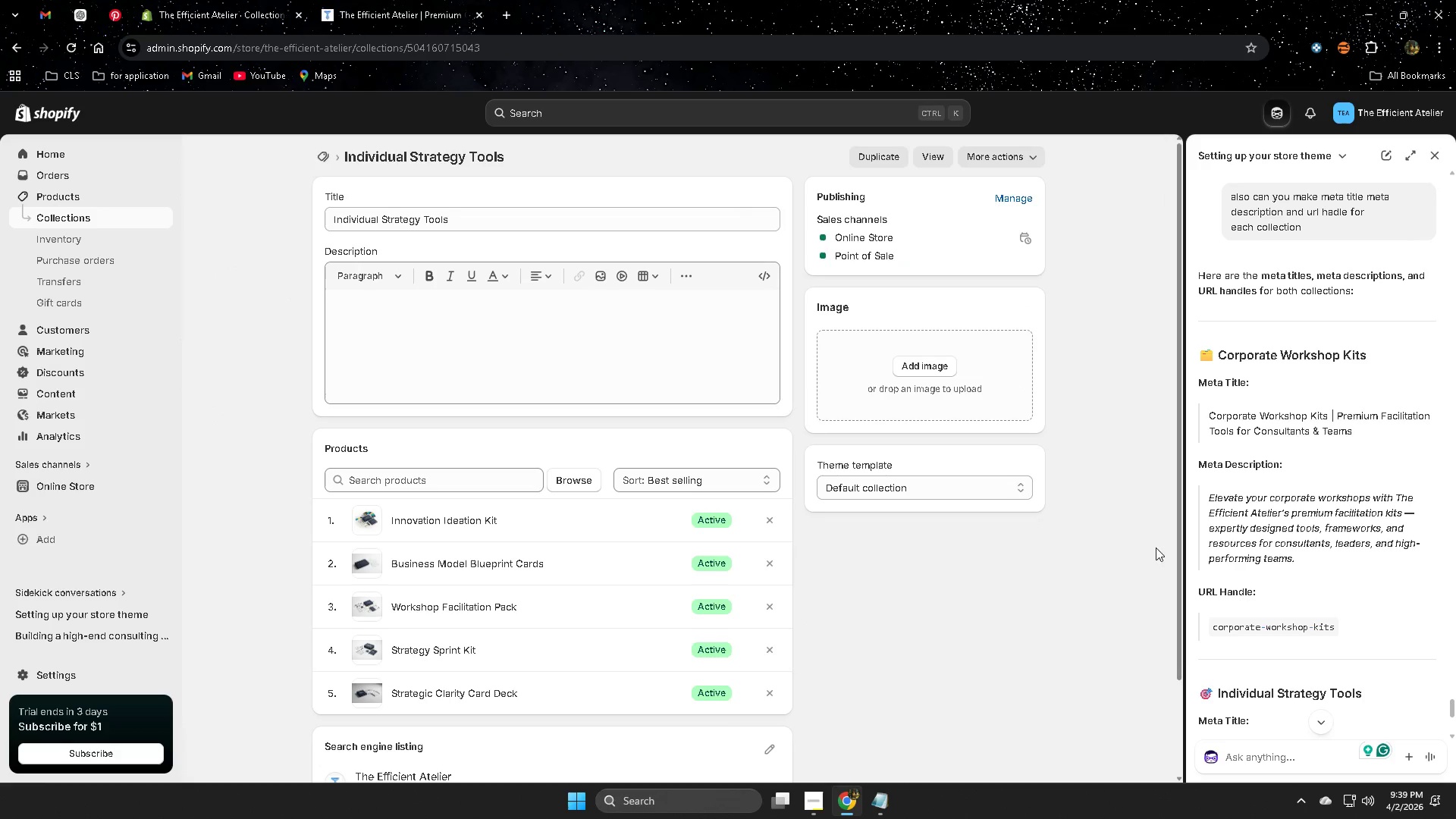 
left_click([991, 369])
 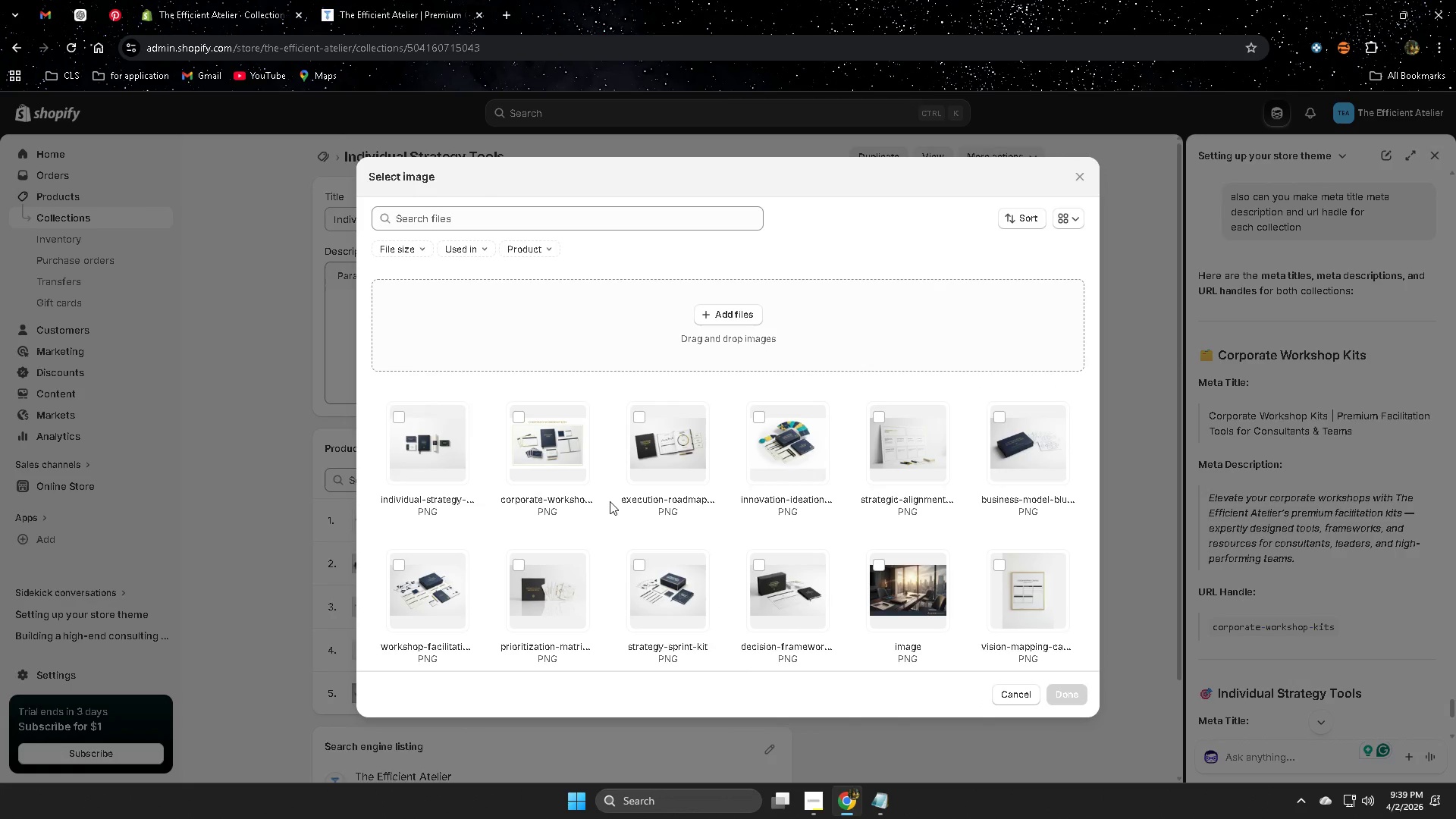 
left_click([401, 416])
 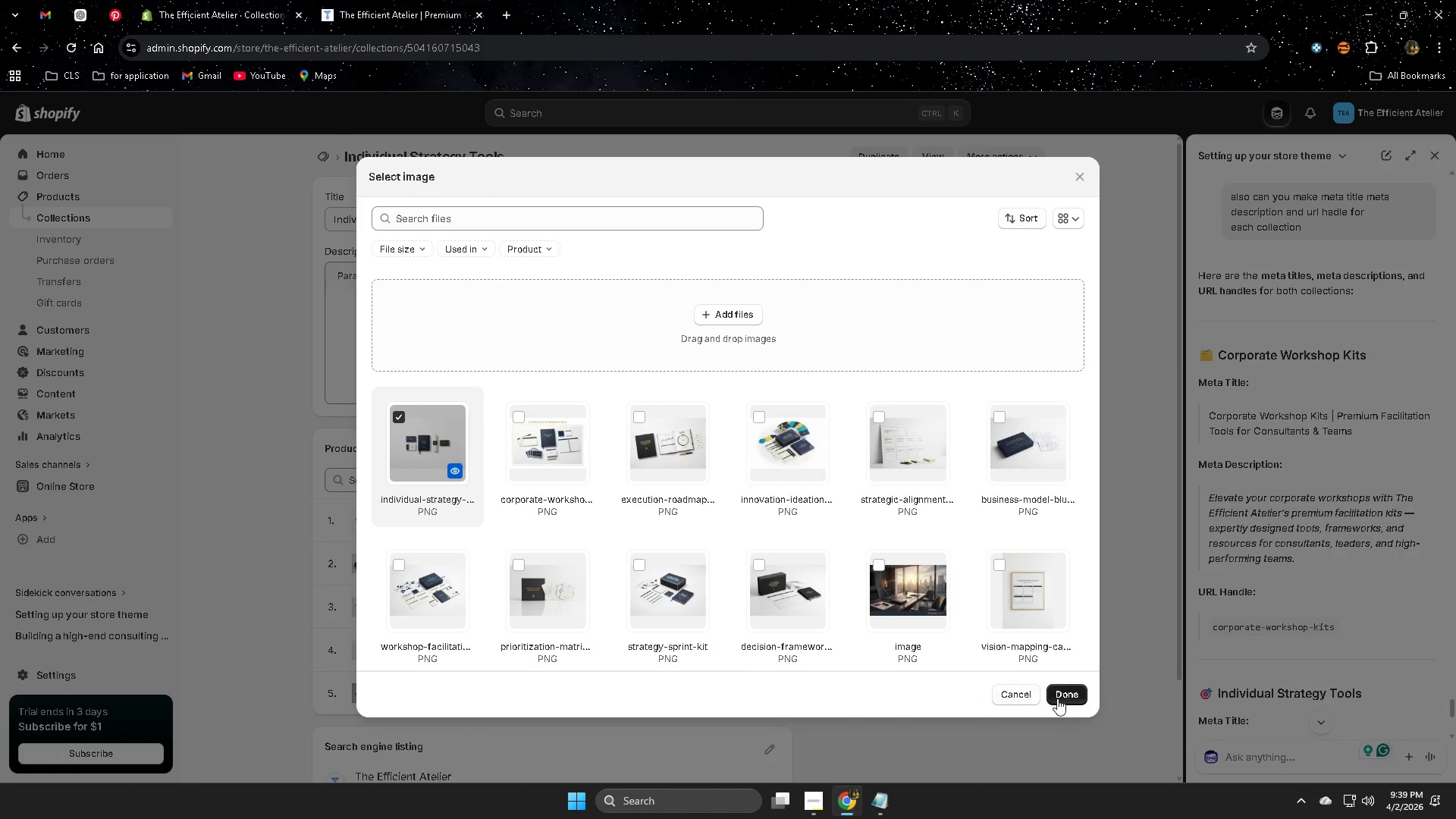 
left_click([1072, 692])
 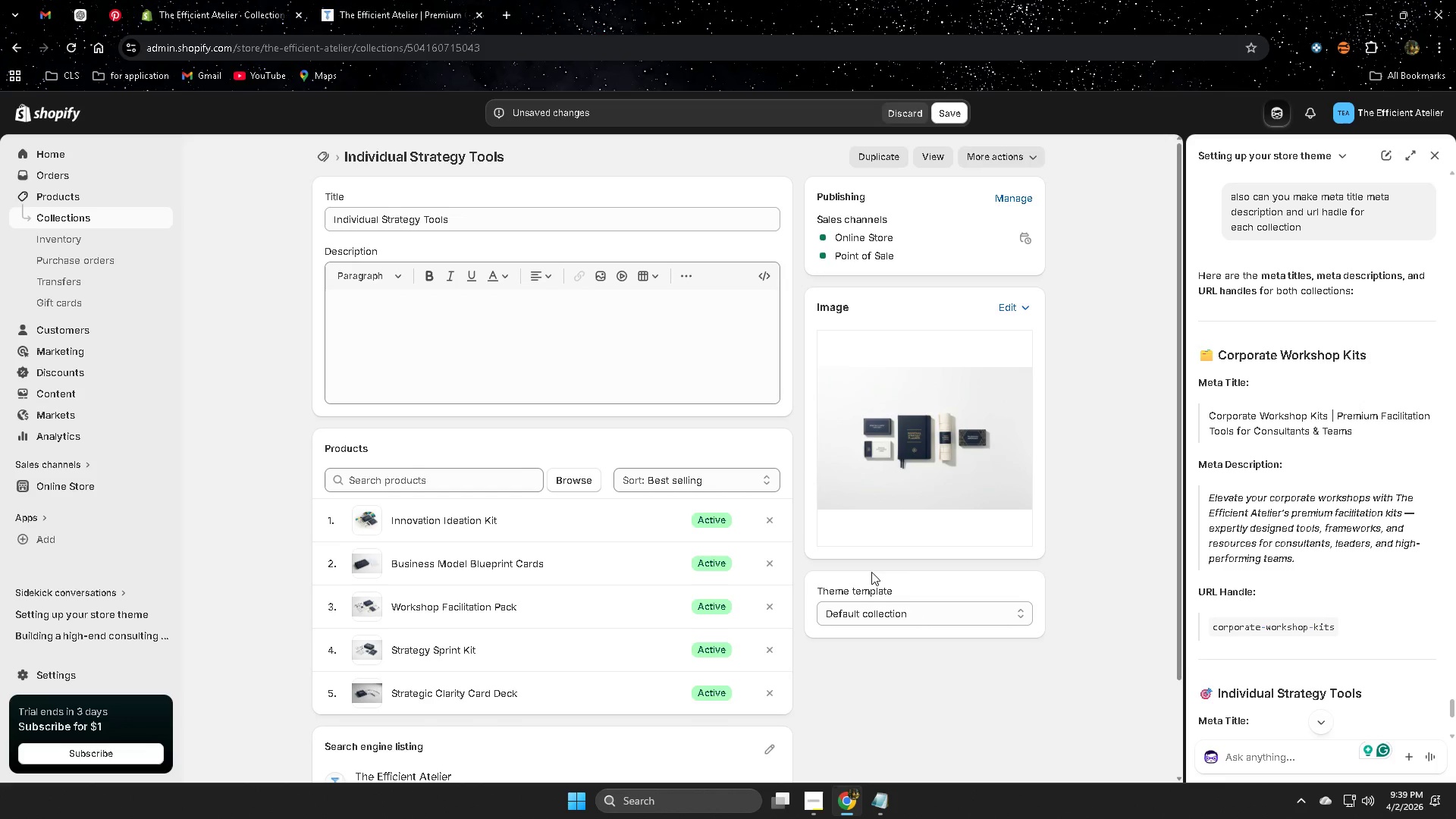 
scroll: coordinate [1210, 601], scroll_direction: down, amount: 9.0
 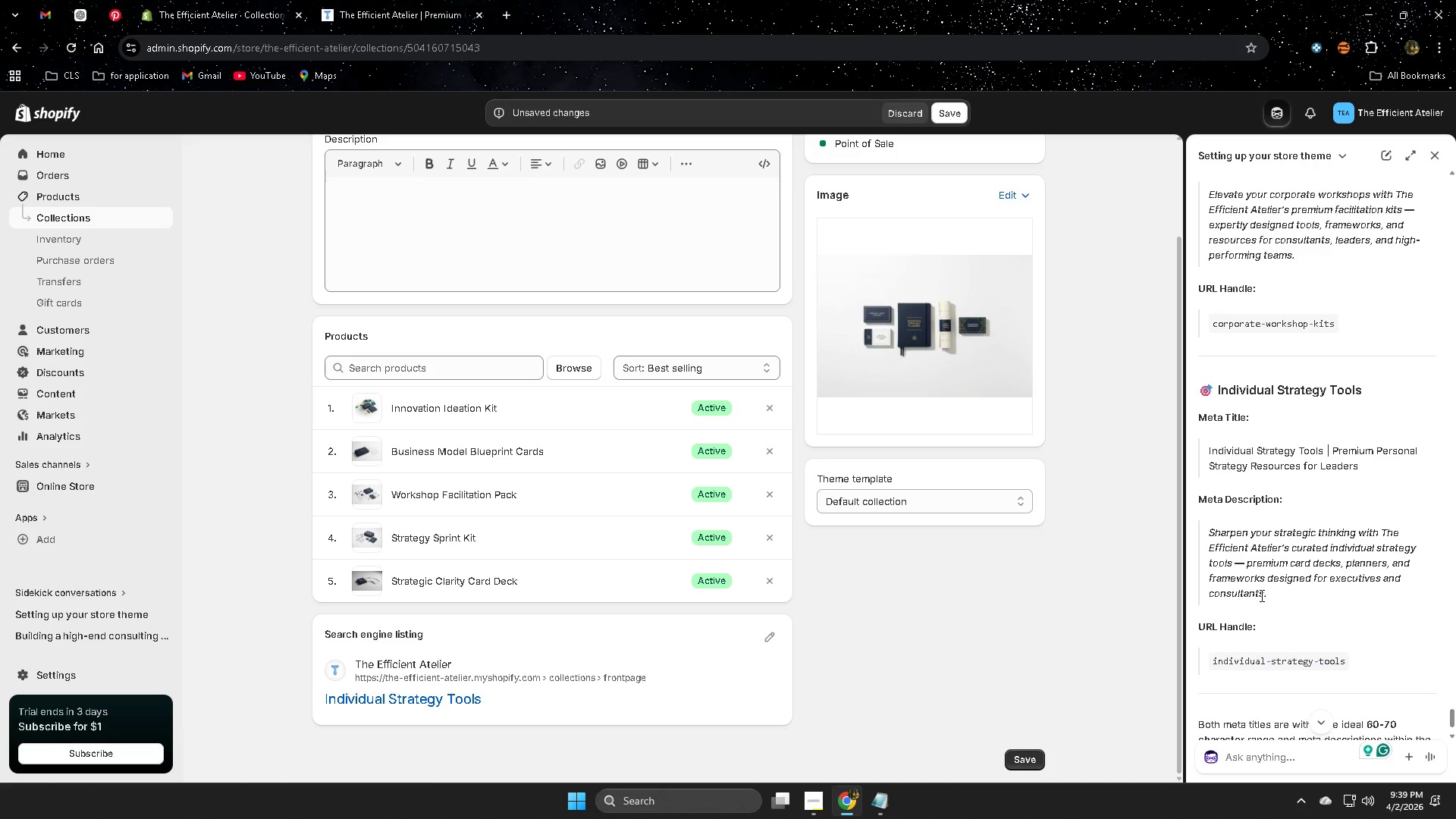 
scroll: coordinate [1263, 593], scroll_direction: up, amount: 2.0
 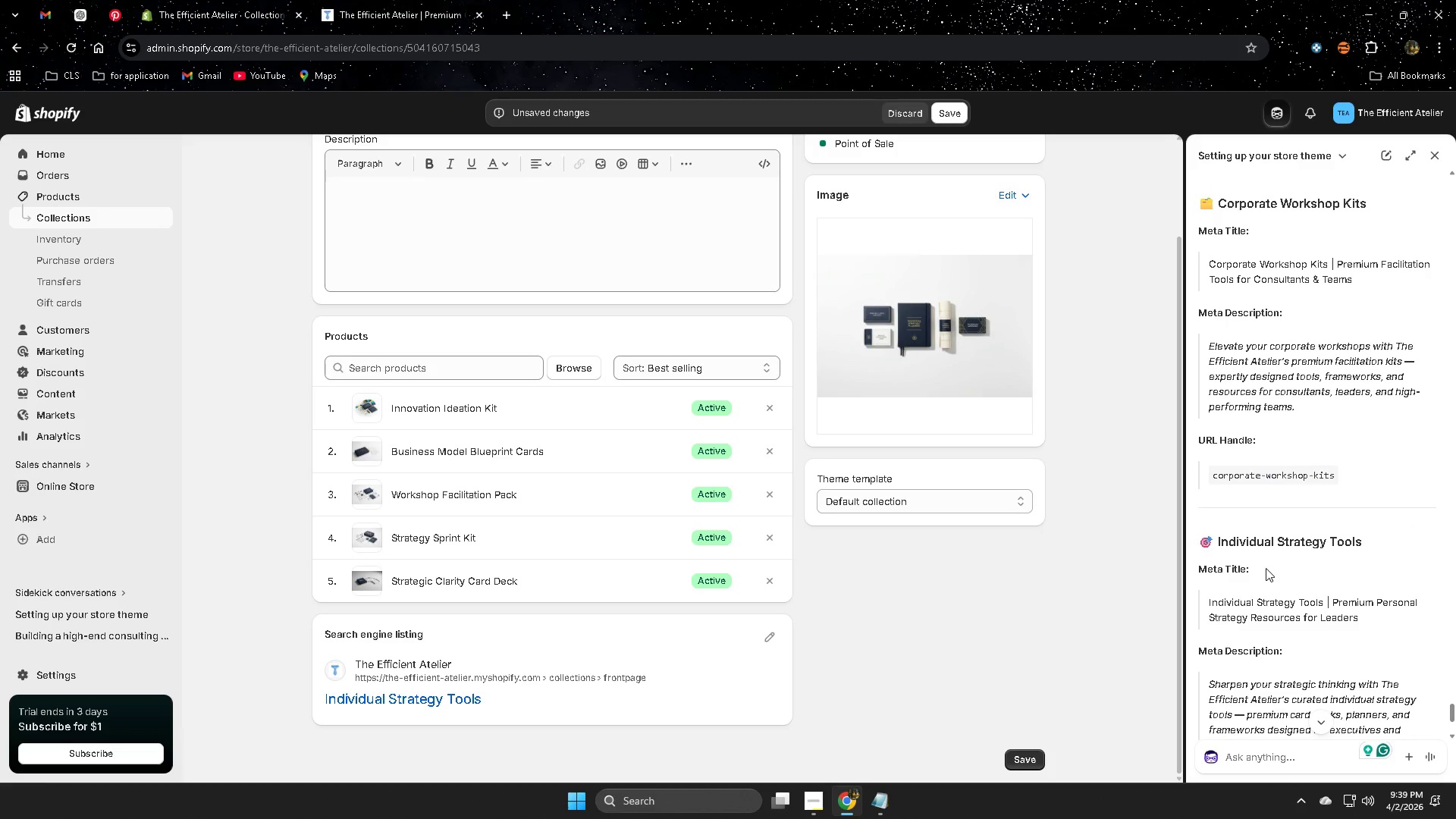 
scroll: coordinate [1269, 609], scroll_direction: down, amount: 3.0
 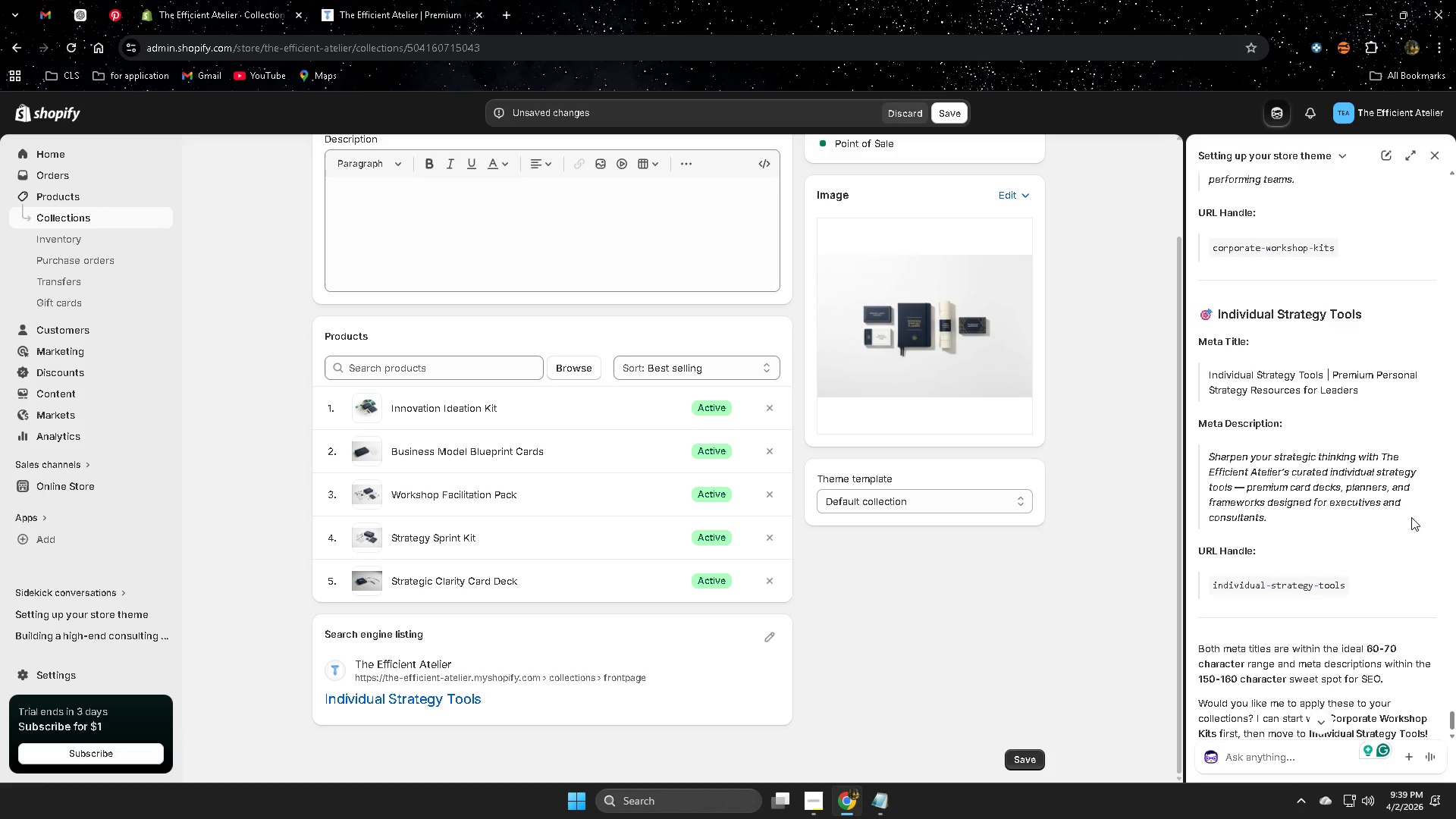 
left_click([1222, 375])
 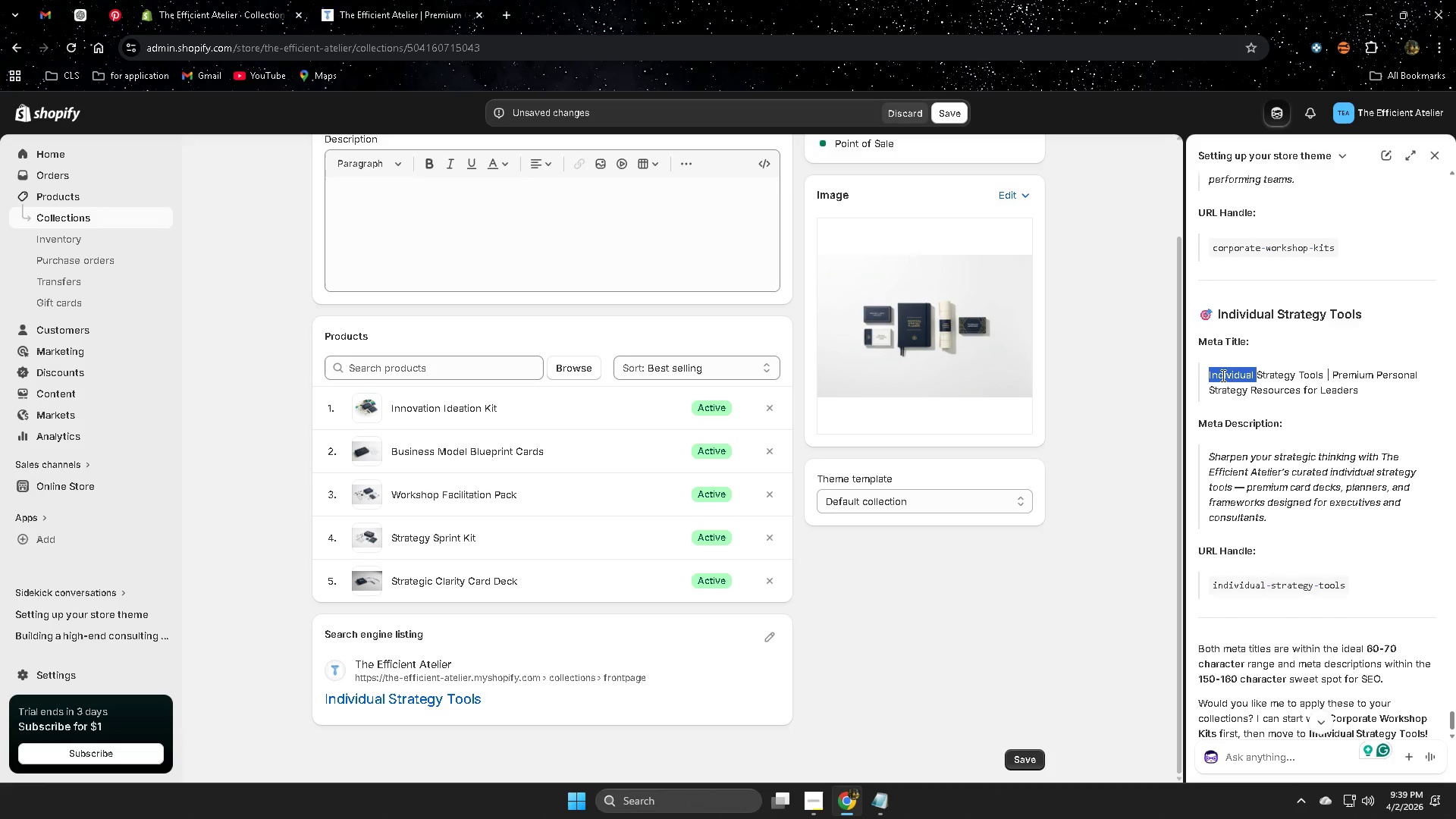 
left_click_drag(start_coordinate=[1222, 375], to_coordinate=[1370, 391])
 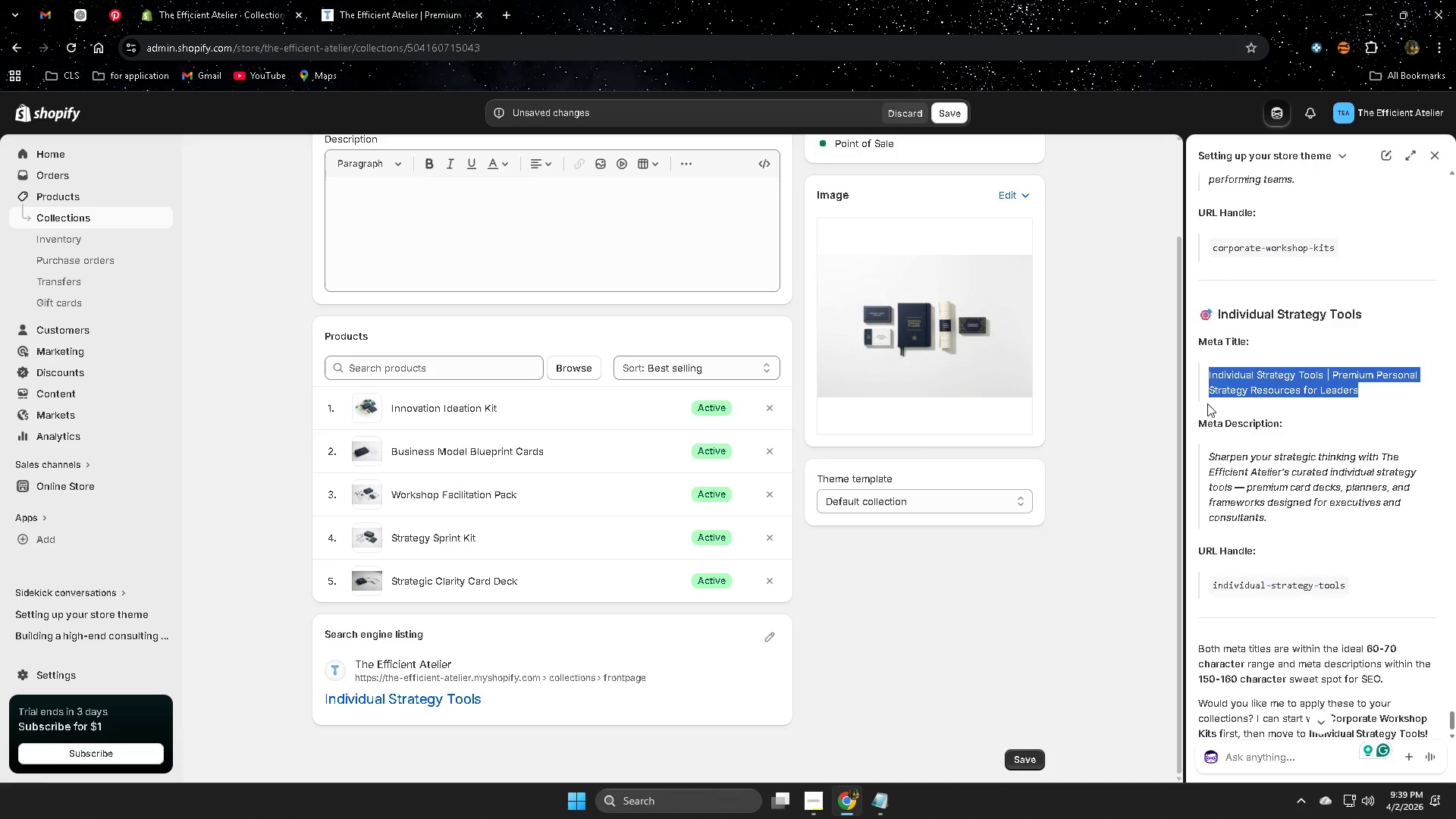 
key(Control+ControlLeft)
 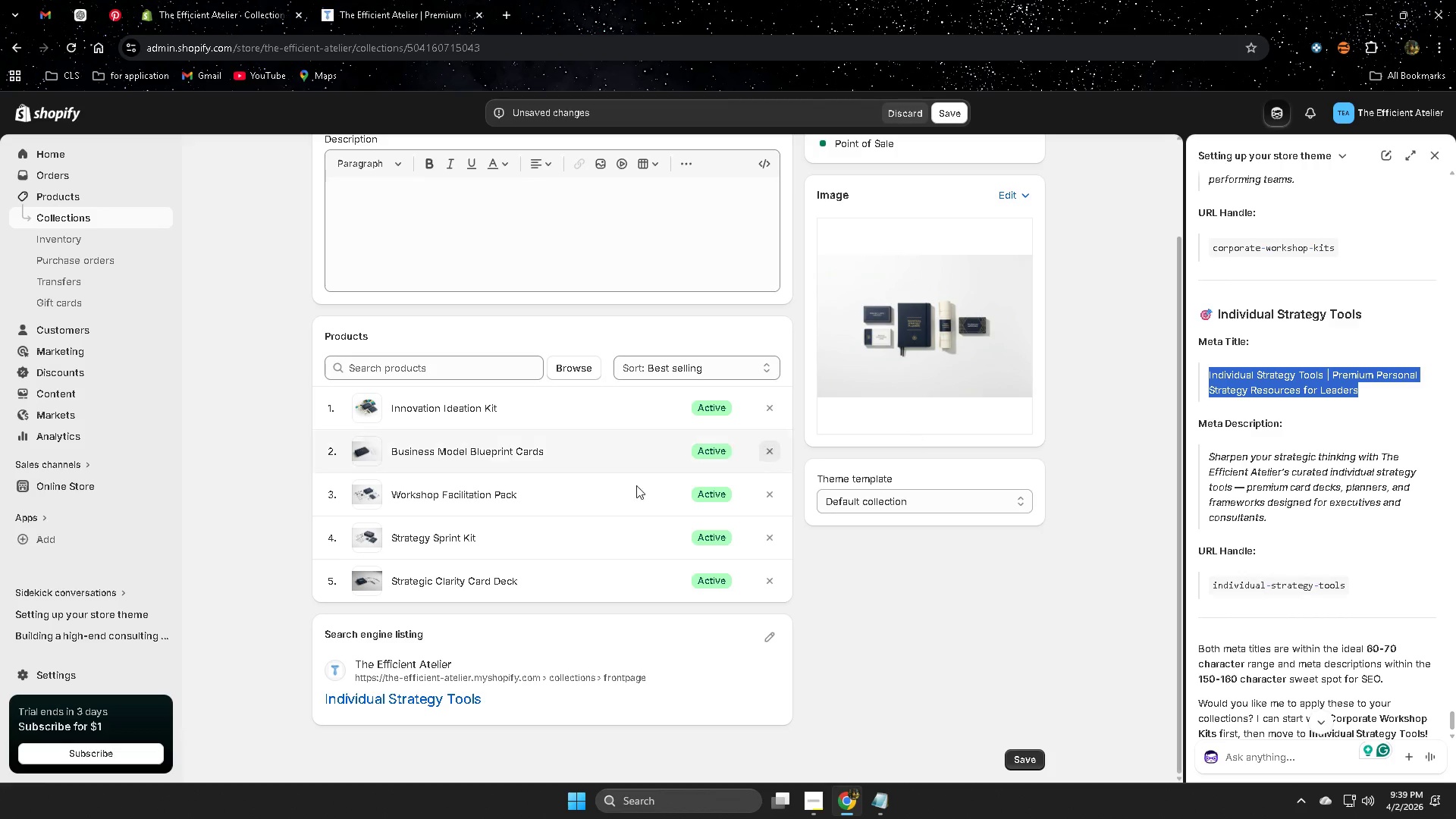 
key(Control+C)
 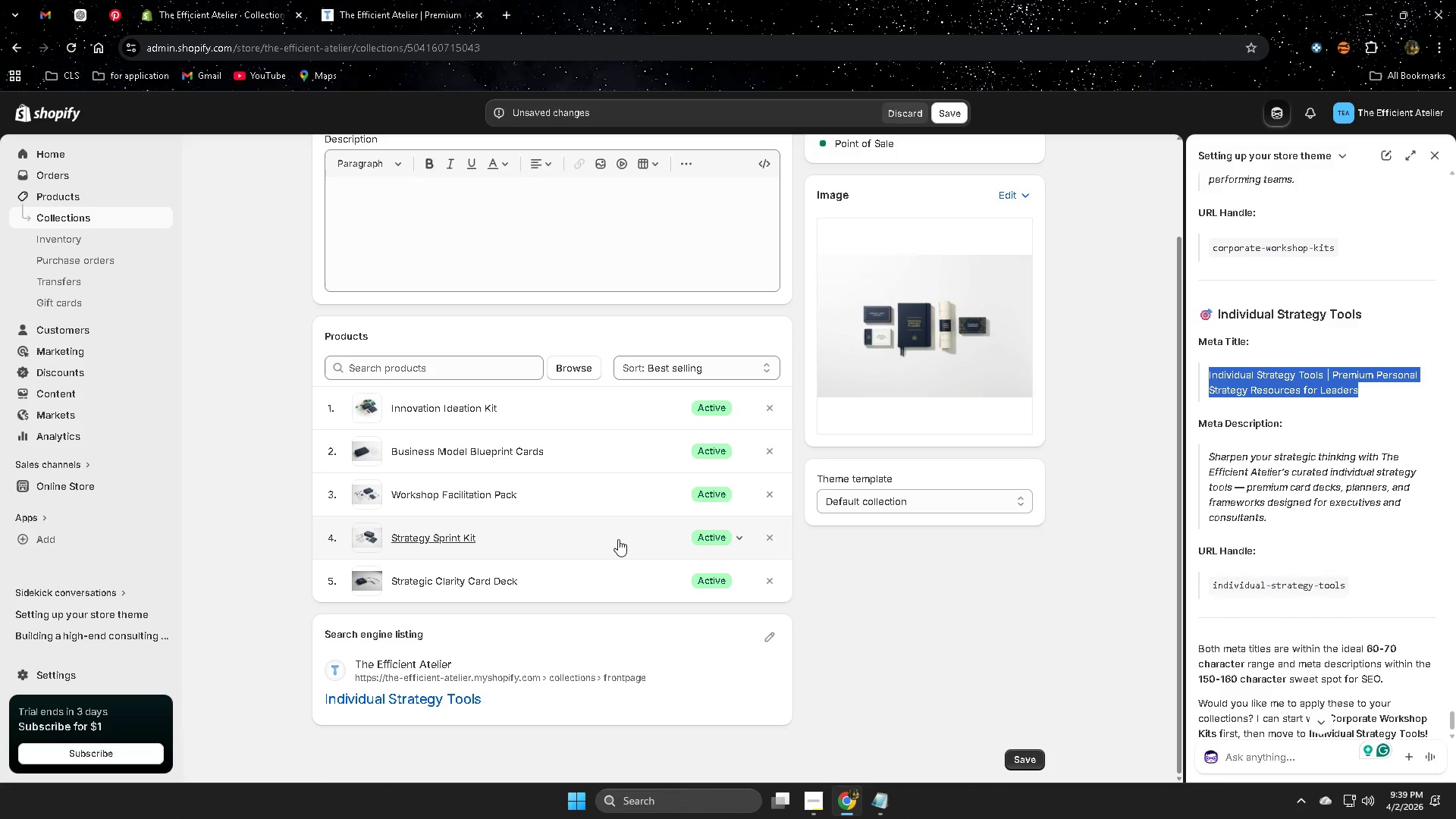 
scroll: coordinate [620, 538], scroll_direction: down, amount: 2.0
 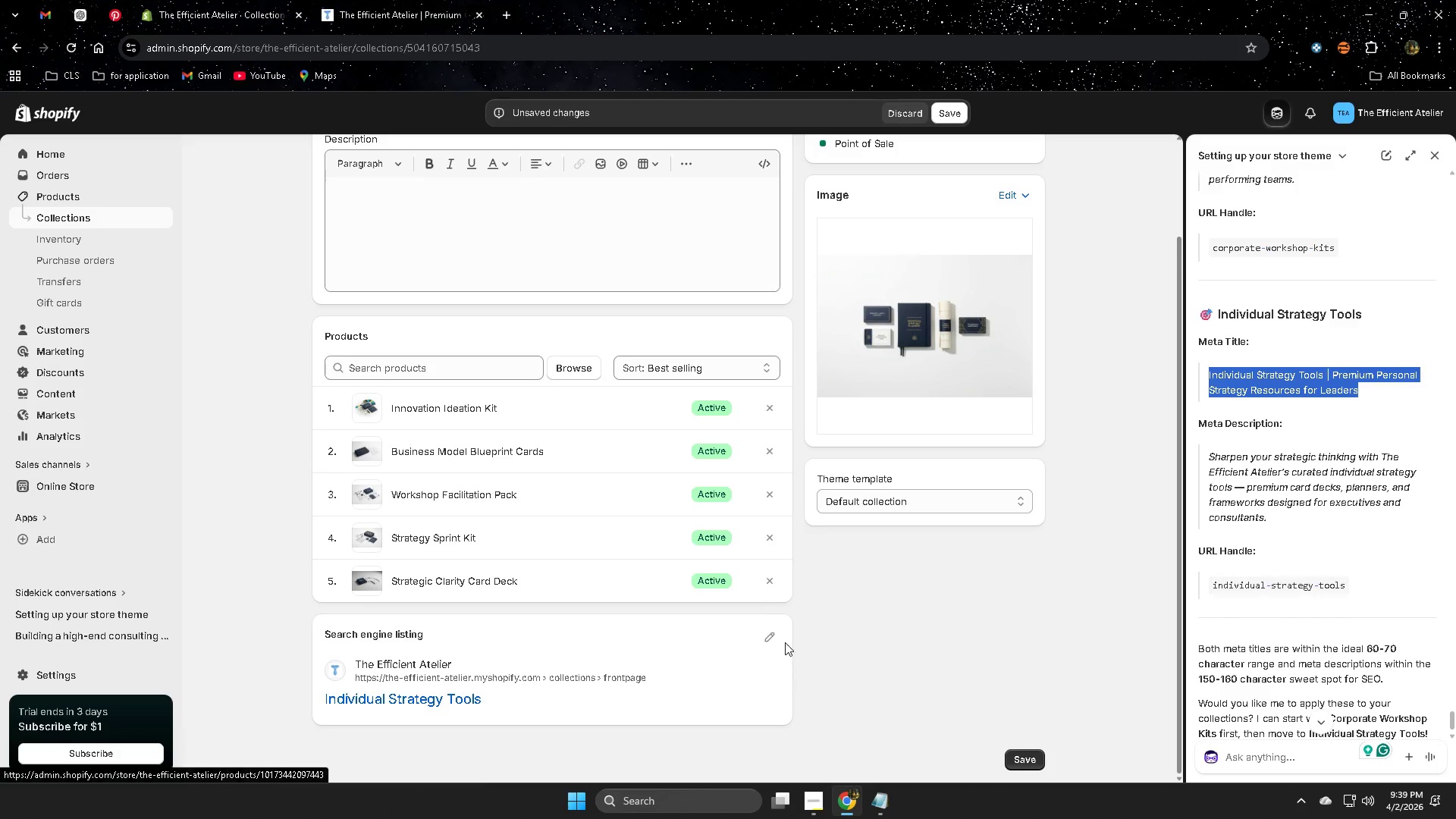 
left_click([770, 635])
 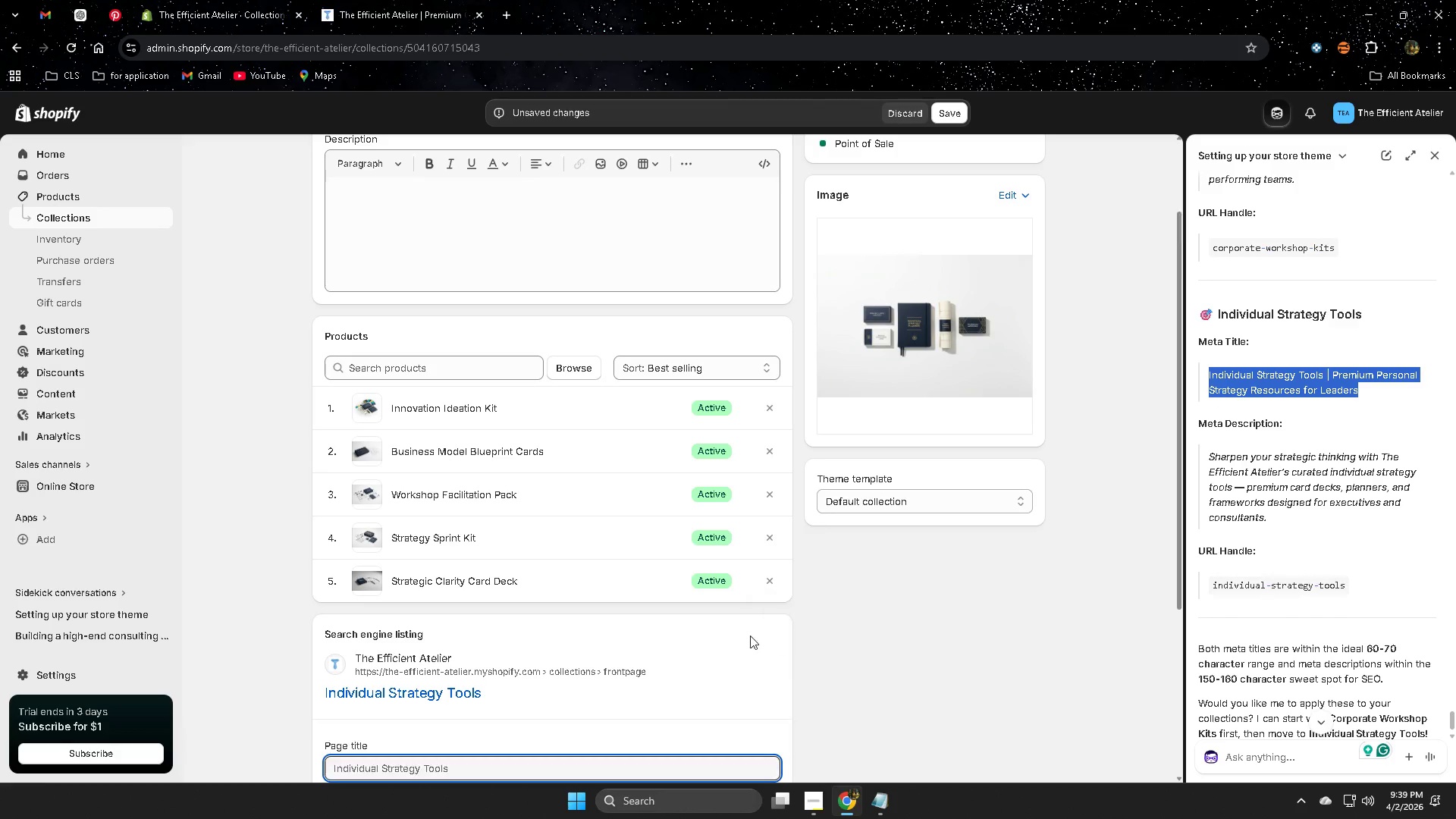 
scroll: coordinate [674, 643], scroll_direction: down, amount: 2.0
 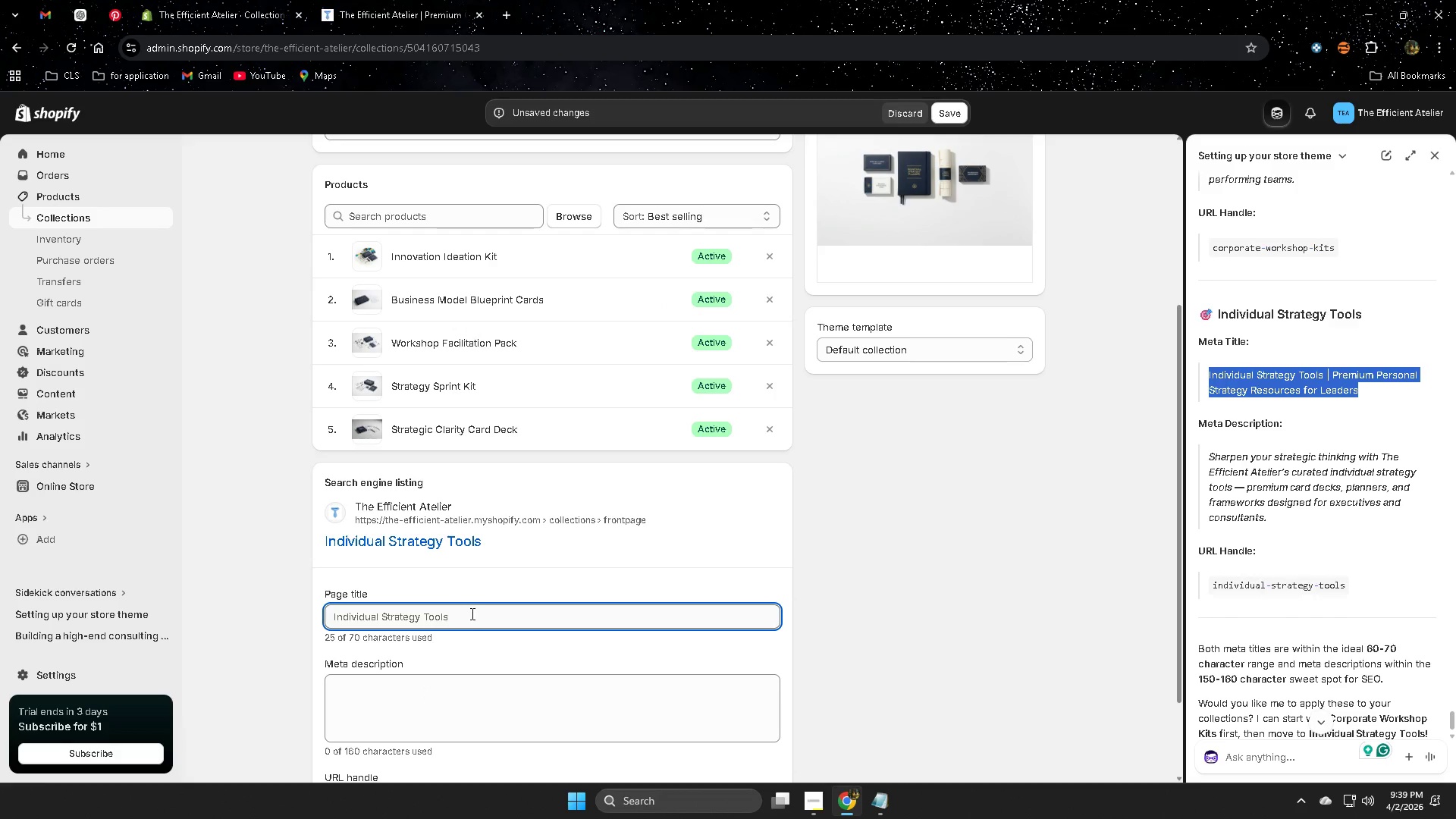 
double_click([471, 613])
 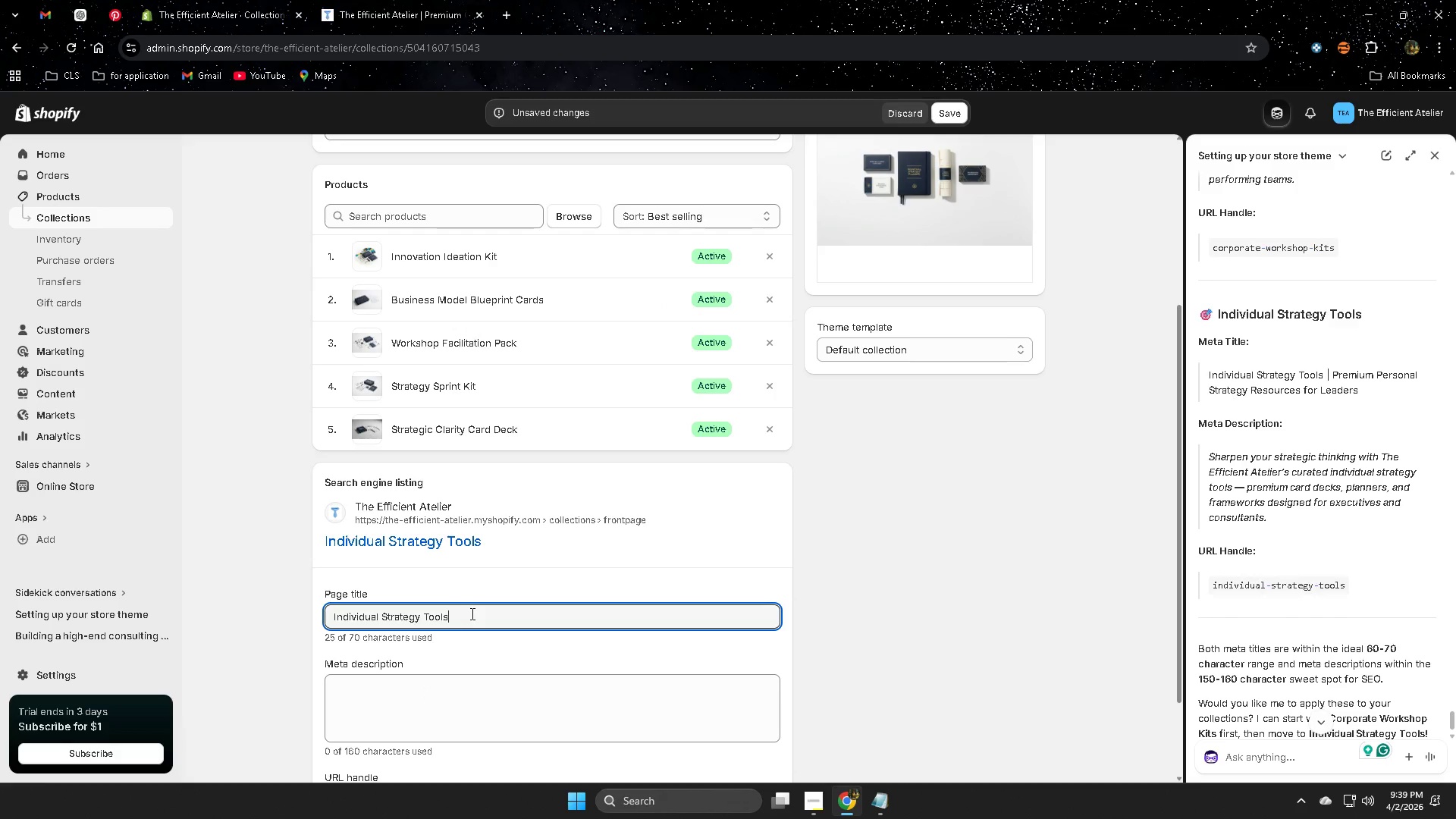 
triple_click([471, 613])
 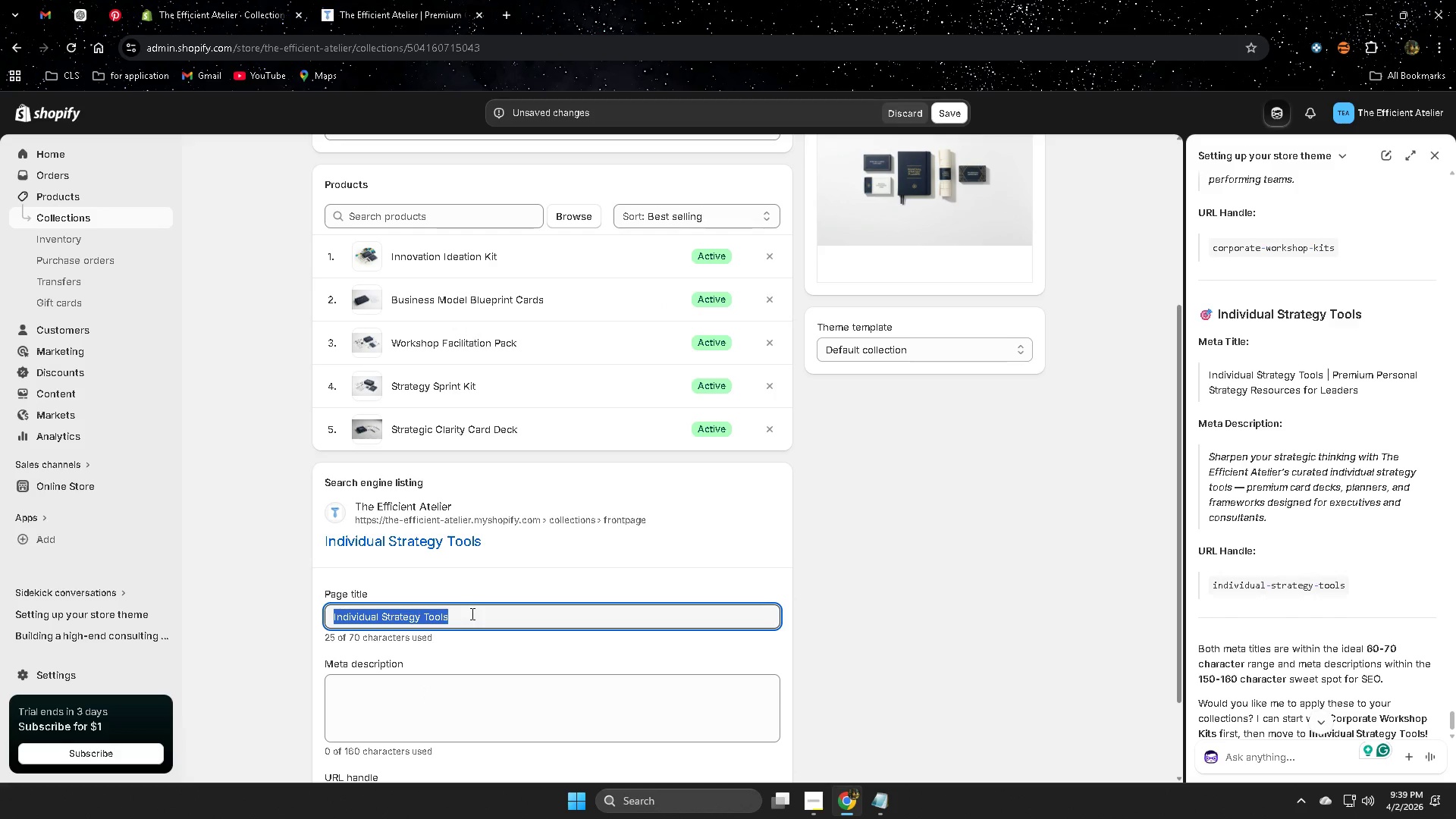 
key(Control+V)
 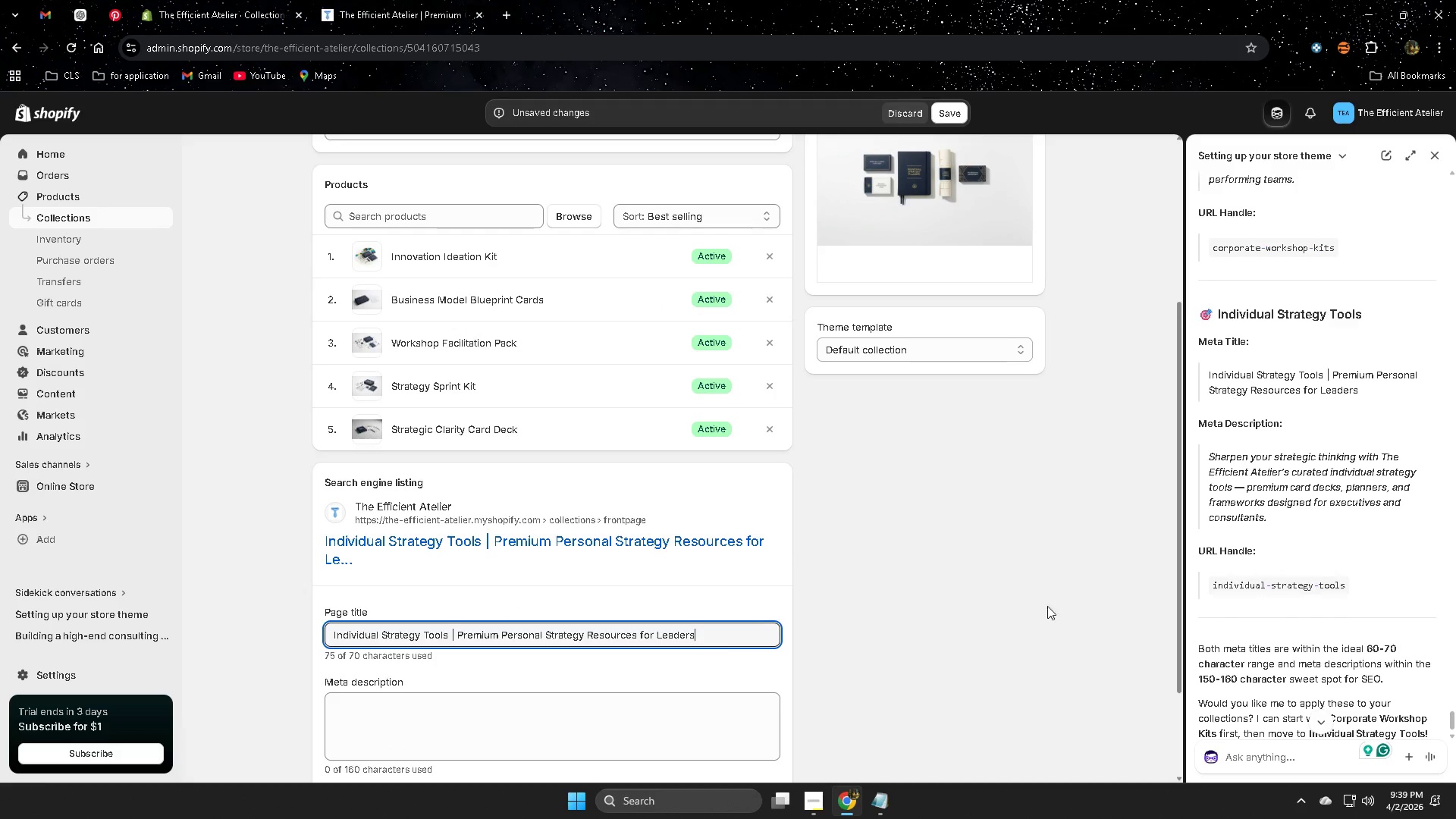 
left_click([934, 601])
 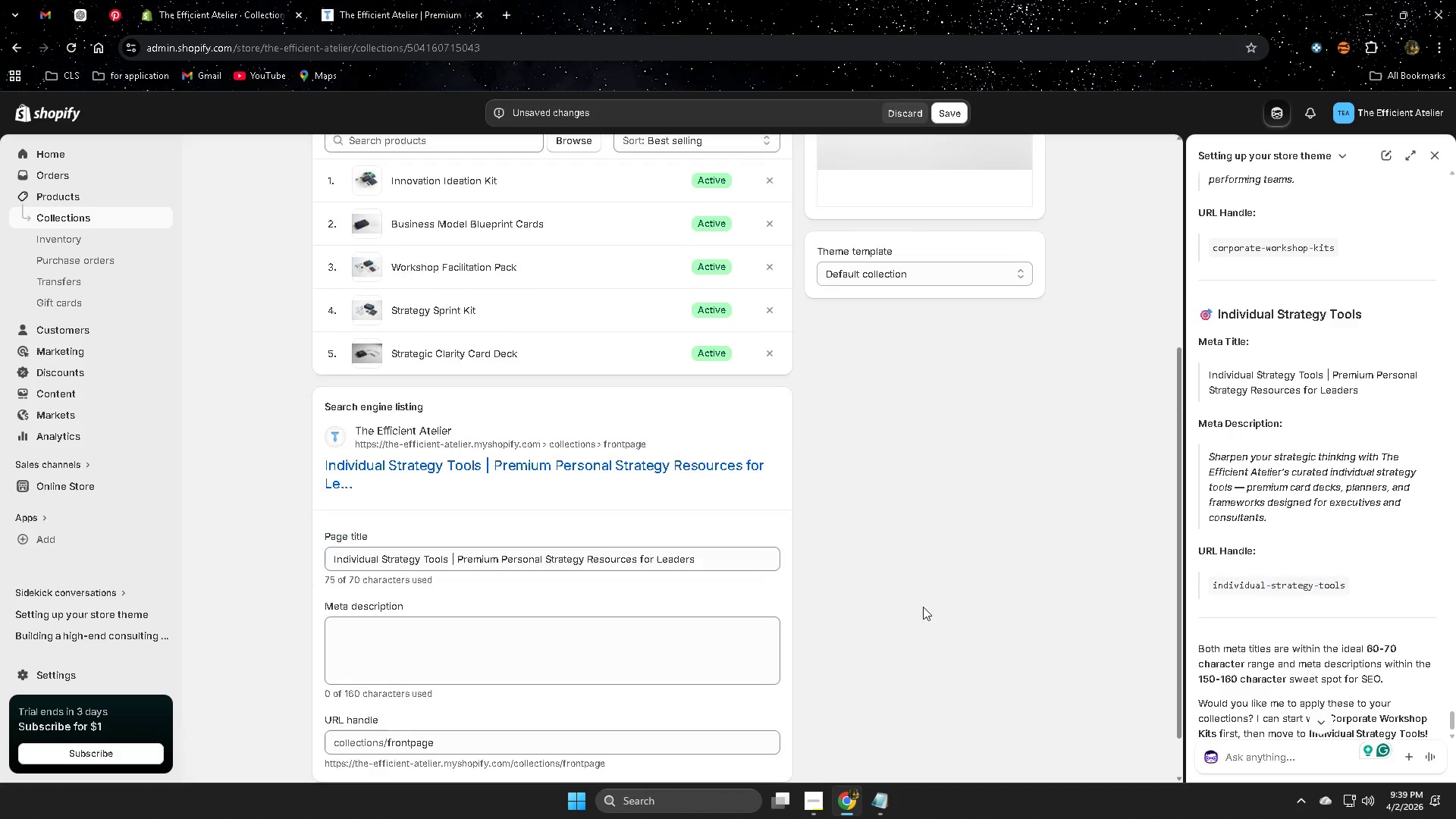 
scroll: coordinate [923, 607], scroll_direction: down, amount: 1.0
 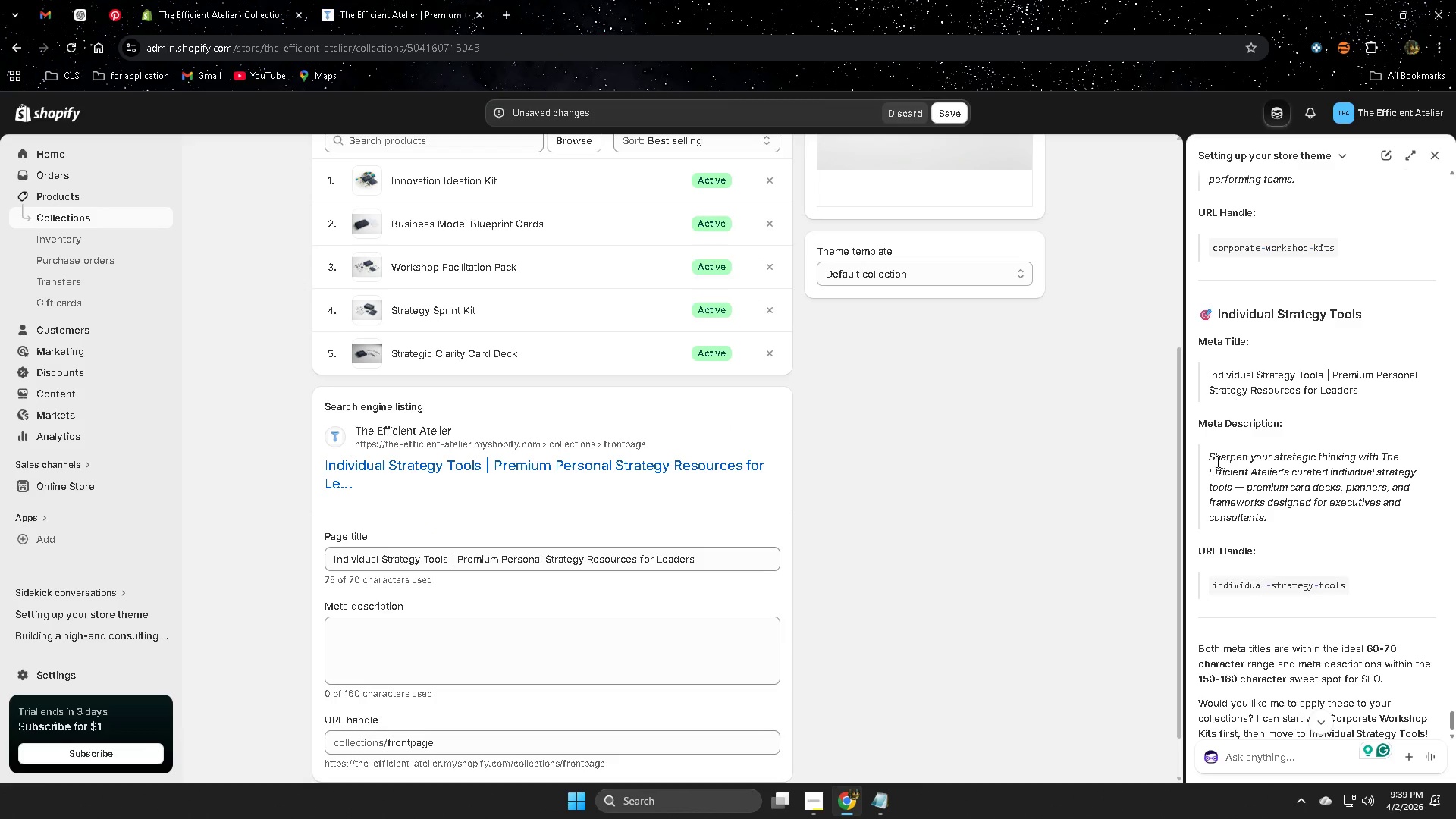 
left_click([1215, 457])
 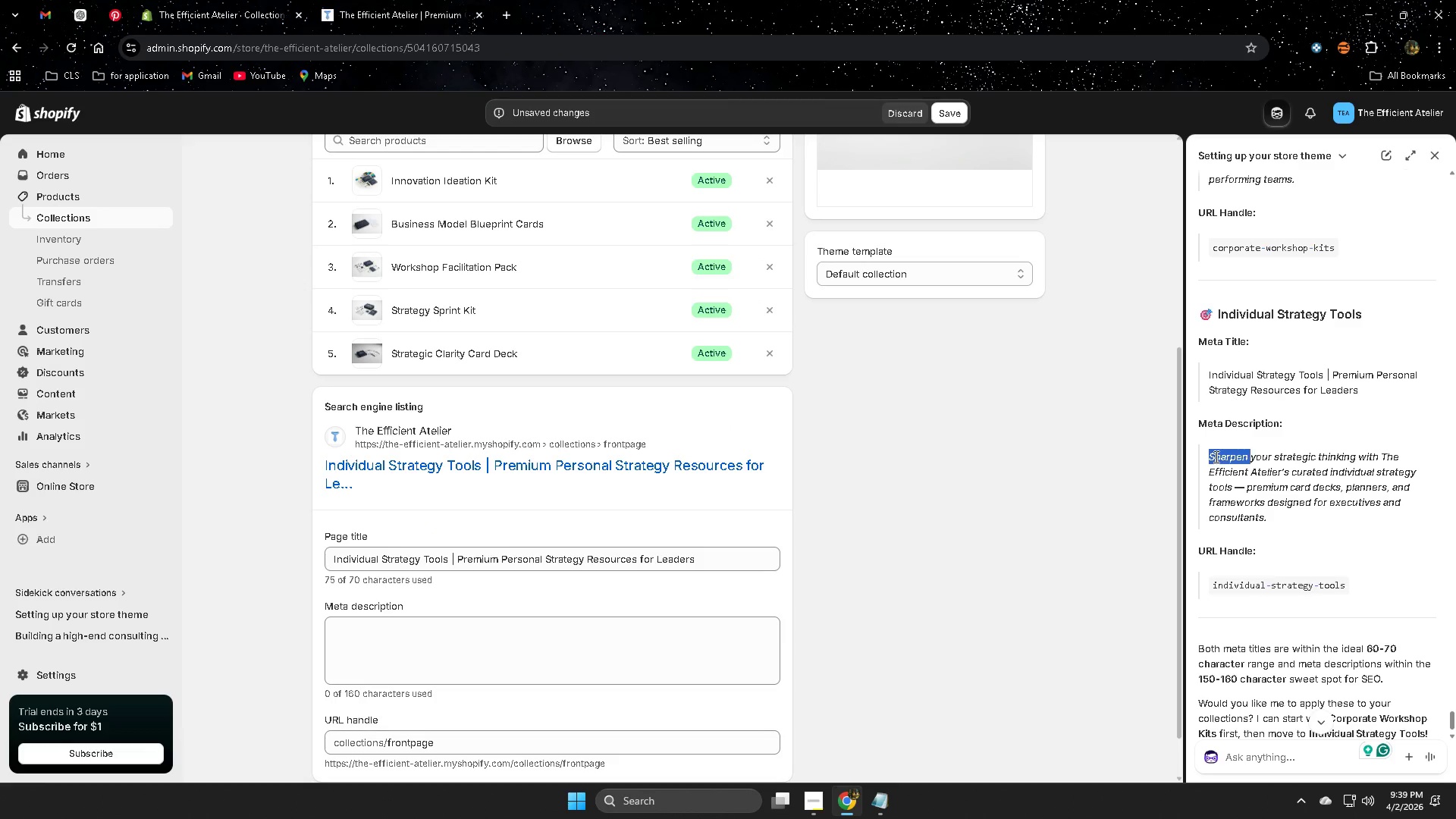 
left_click_drag(start_coordinate=[1215, 457], to_coordinate=[1420, 503])
 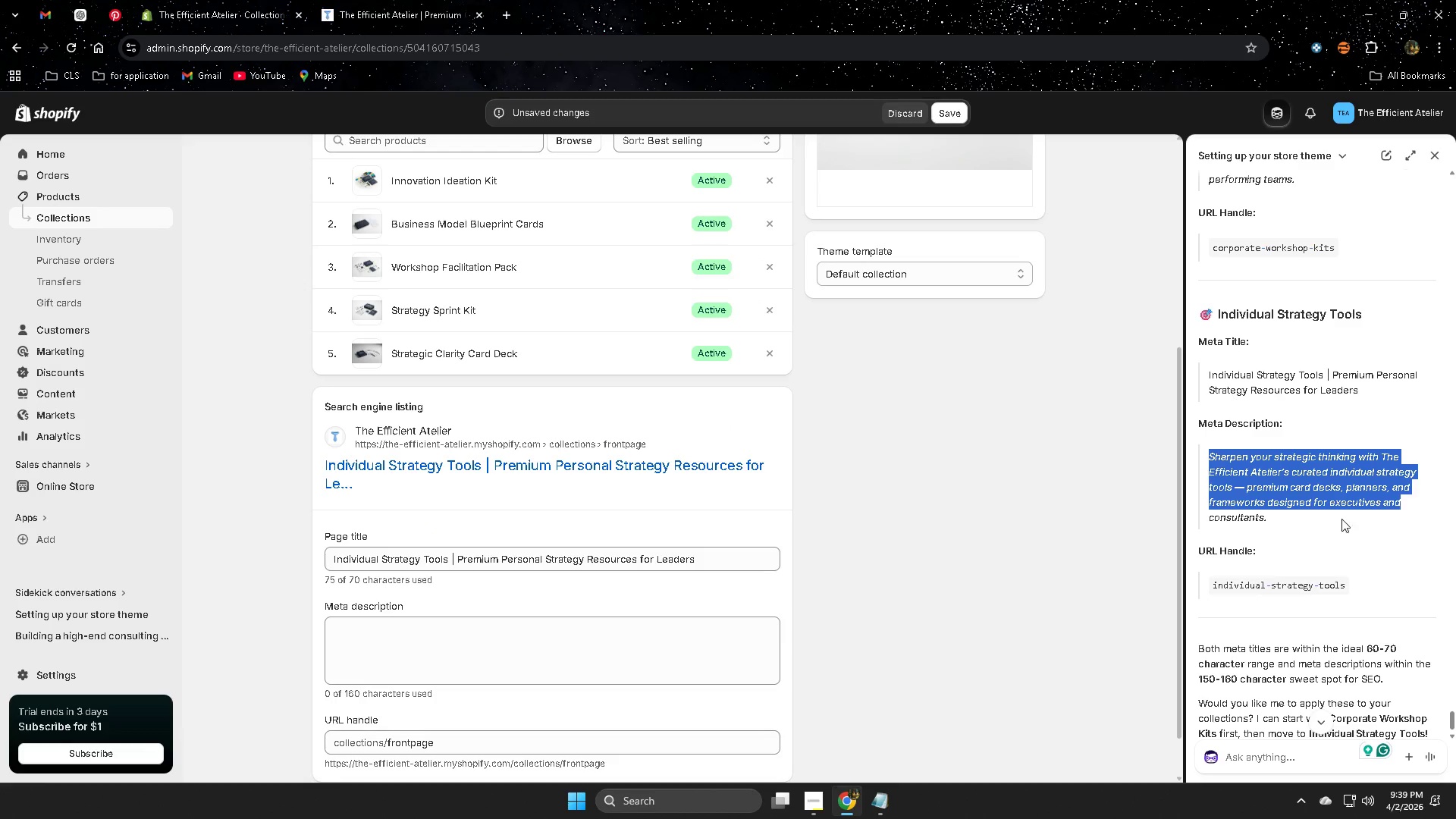 
key(Control+C)
 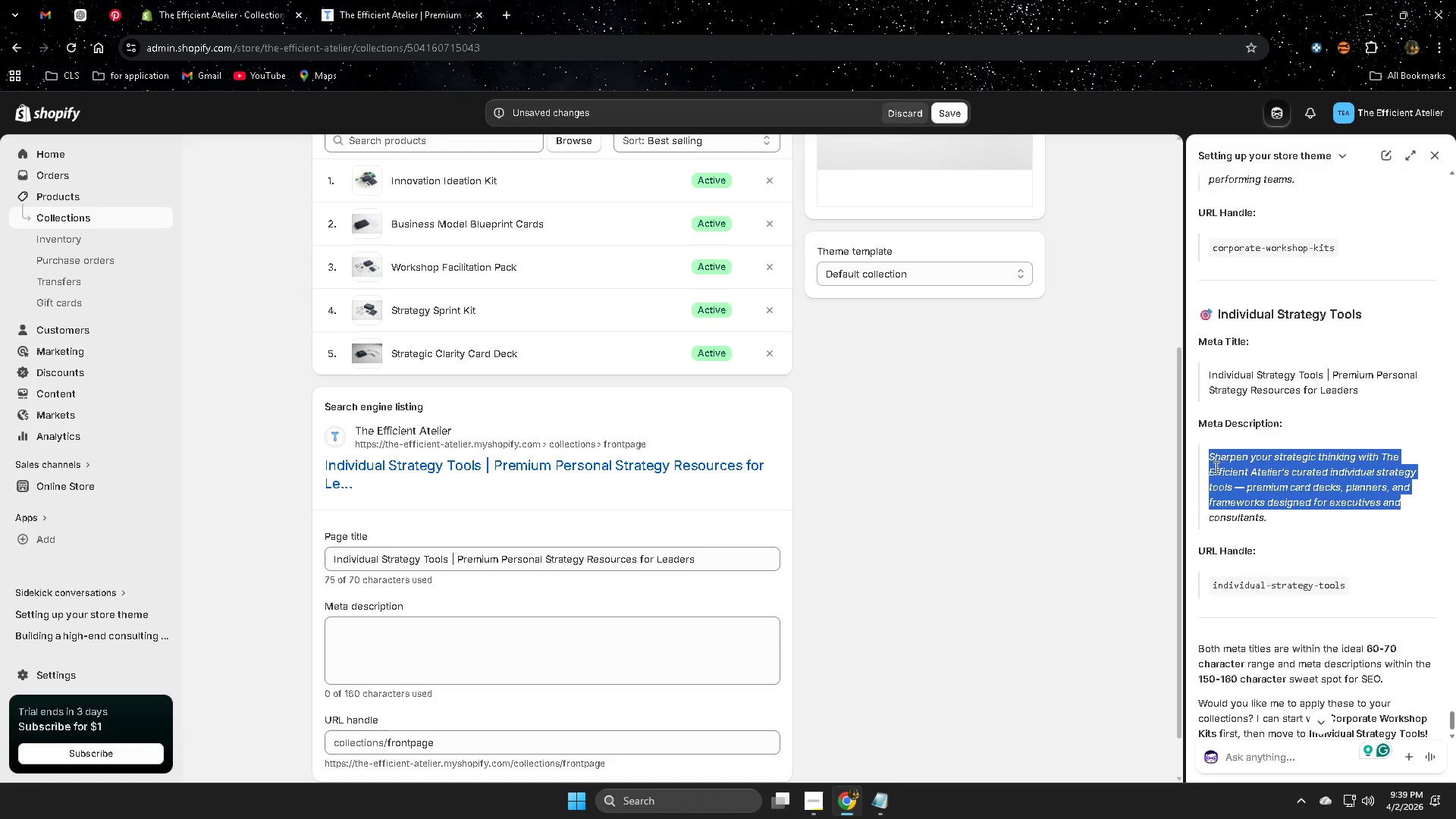 
left_click([1214, 460])
 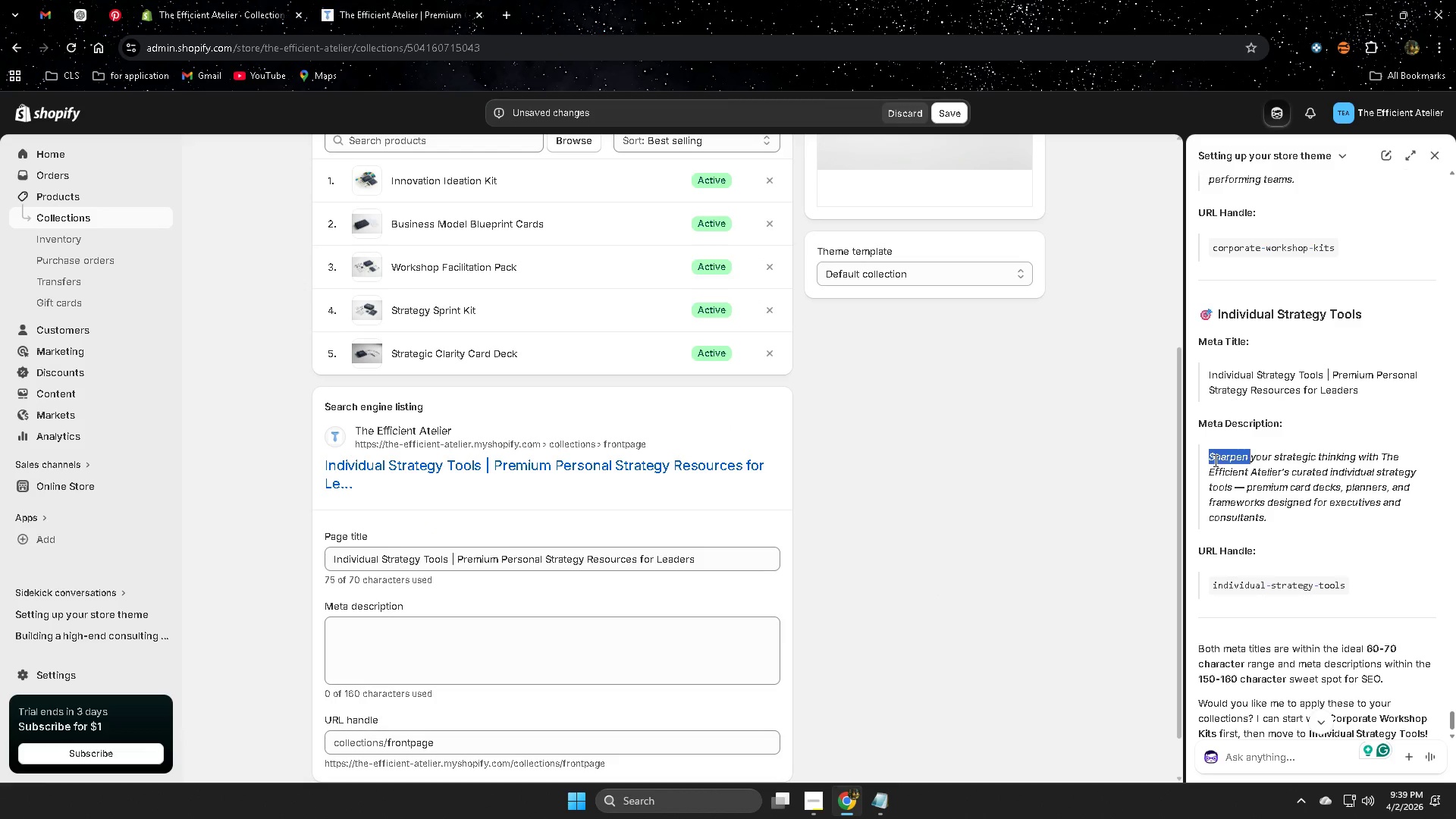 
left_click_drag(start_coordinate=[1214, 460], to_coordinate=[1268, 515])
 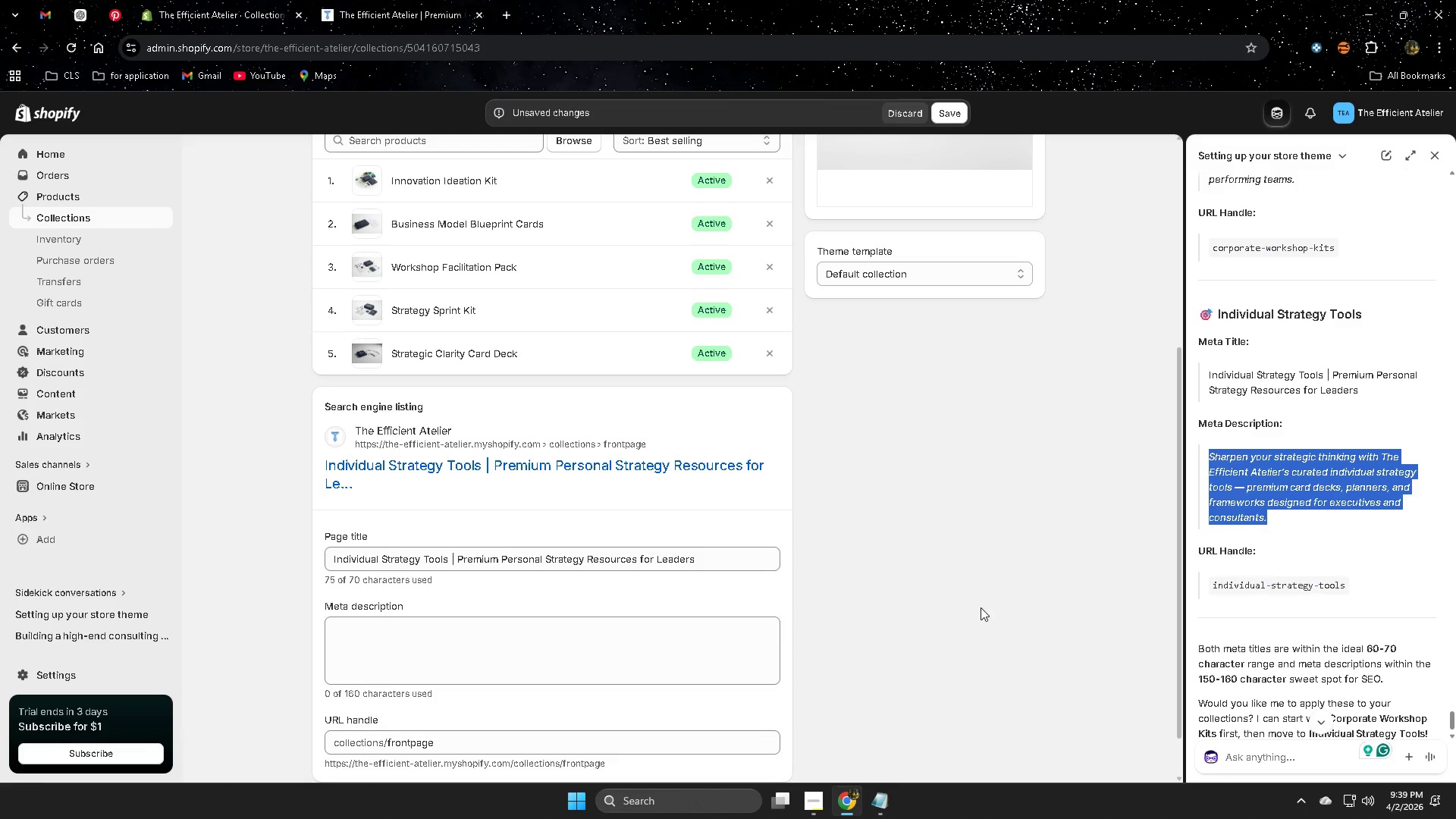 
key(Control+ControlLeft)
 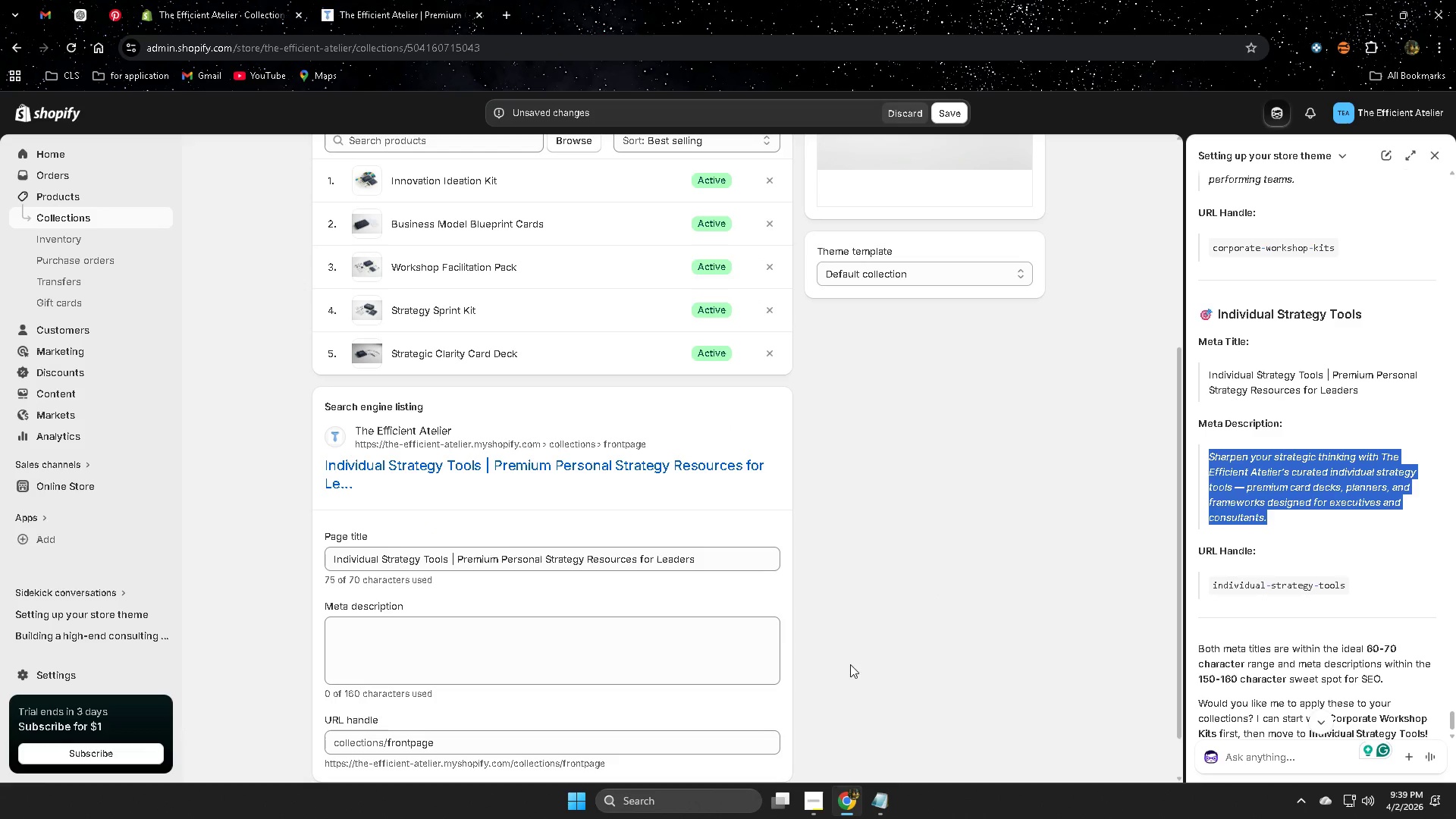 
key(Control+C)
 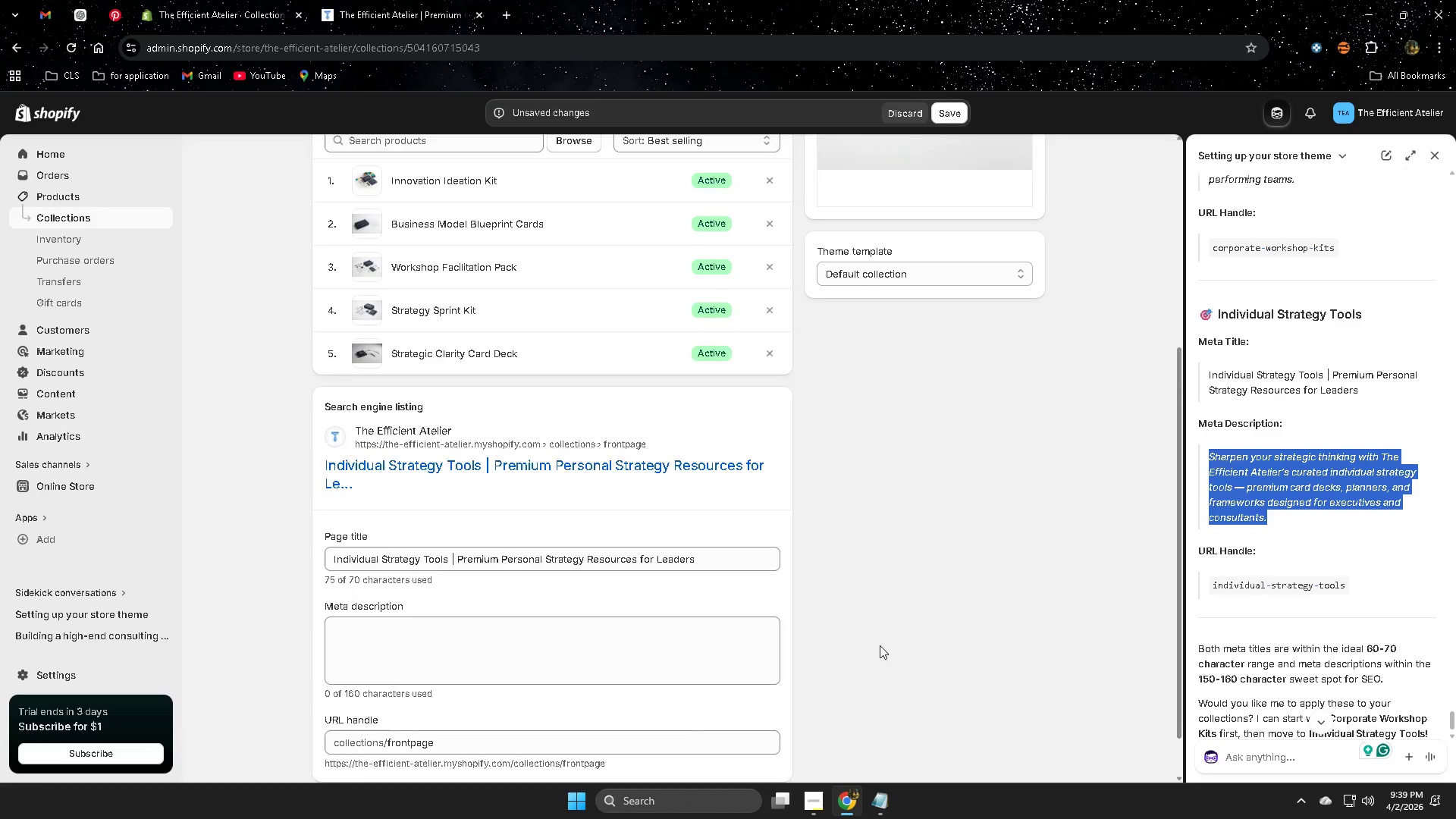 
left_click([576, 562])
 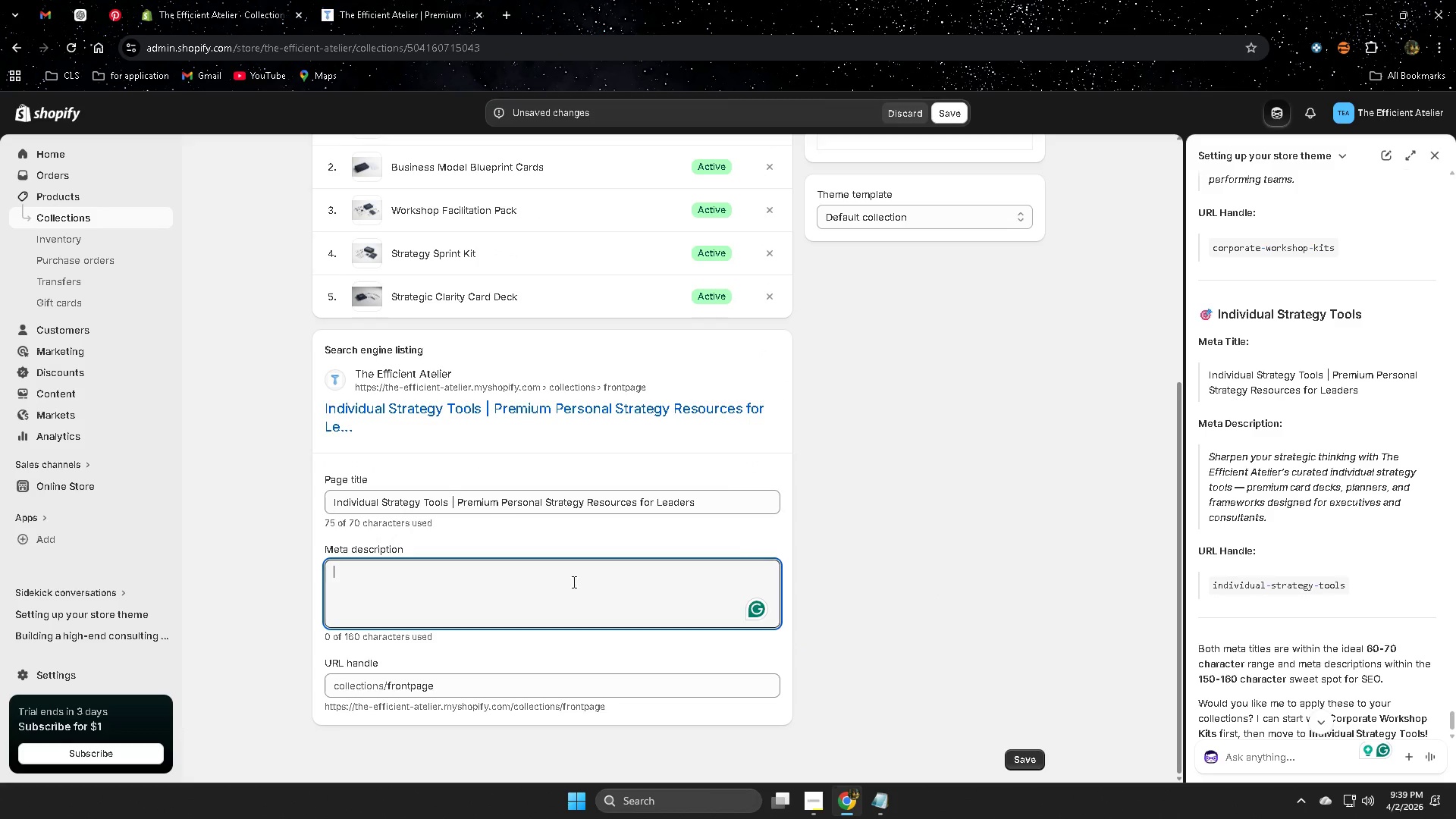 
scroll: coordinate [880, 645], scroll_direction: down, amount: 1.0
 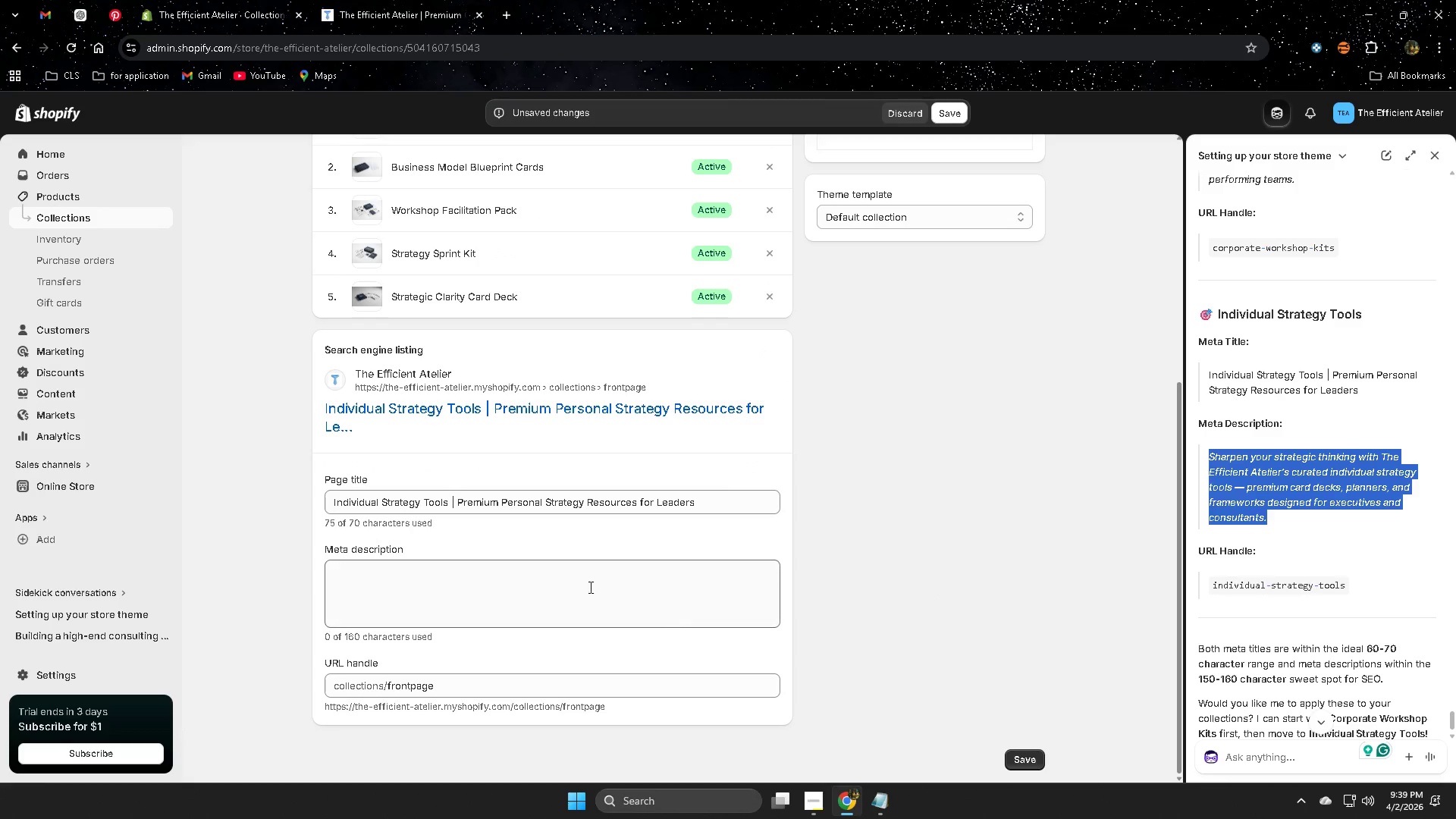 
key(Control+ControlLeft)
 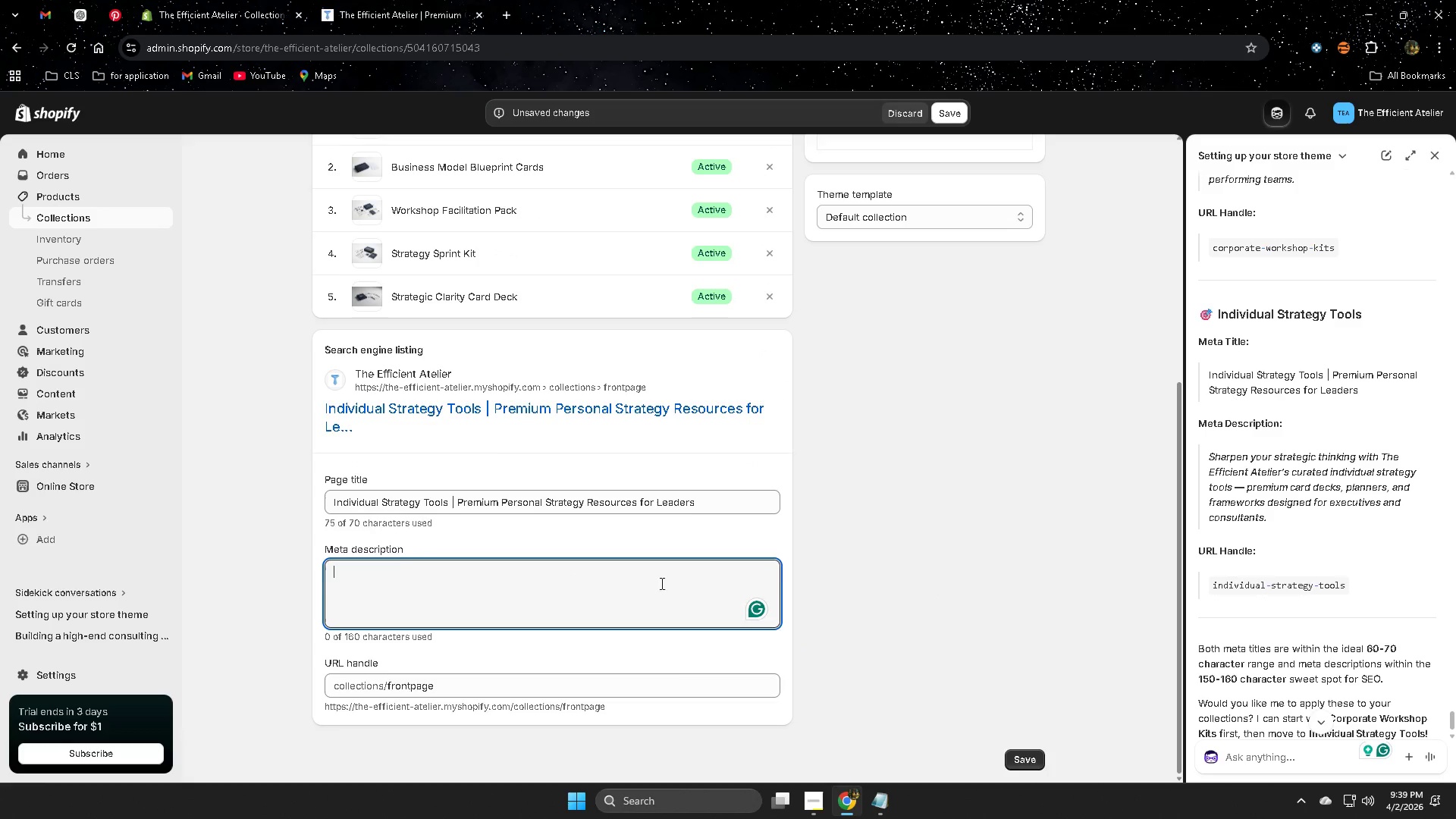 
key(Control+V)
 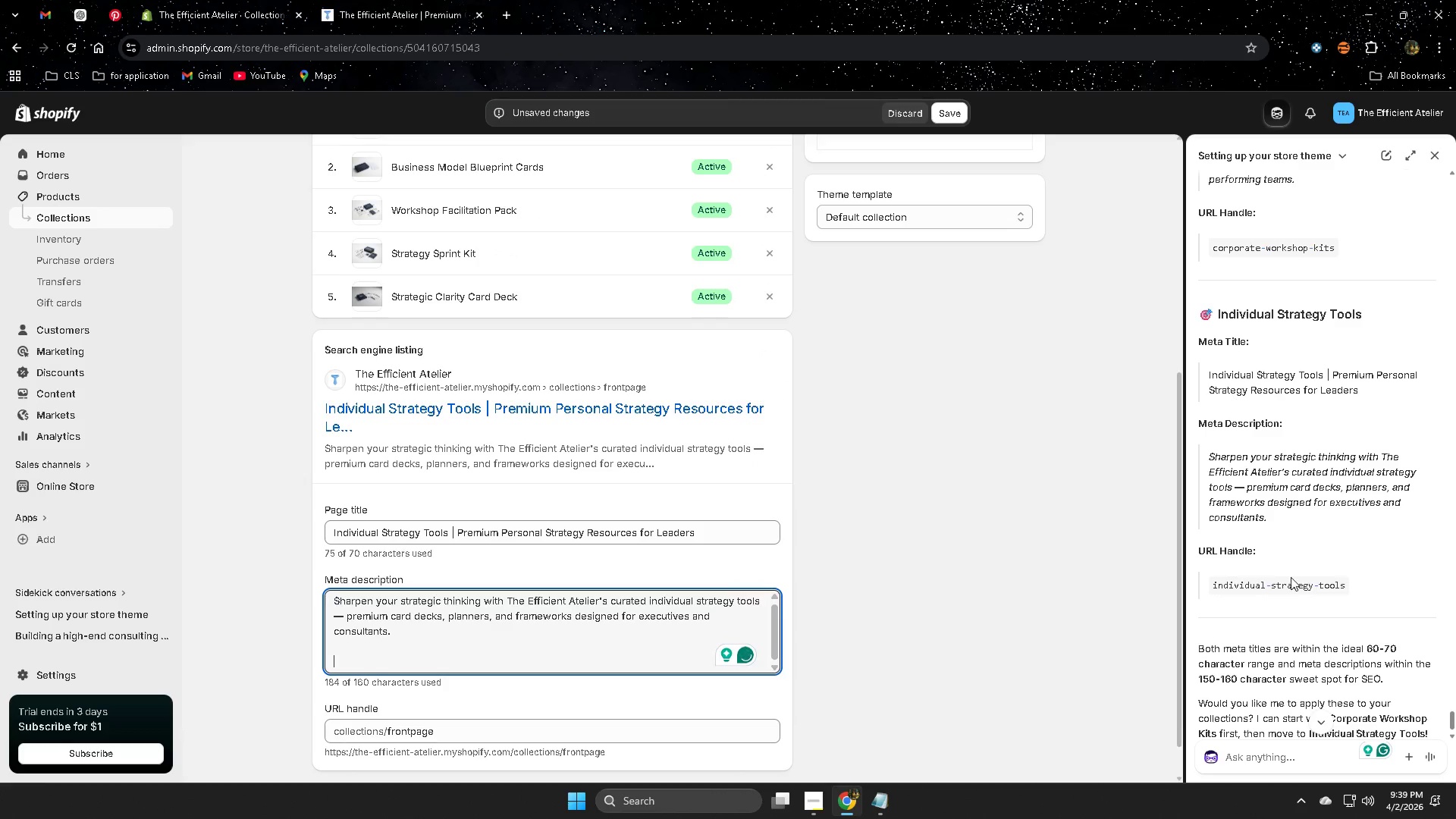 
left_click([1230, 586])
 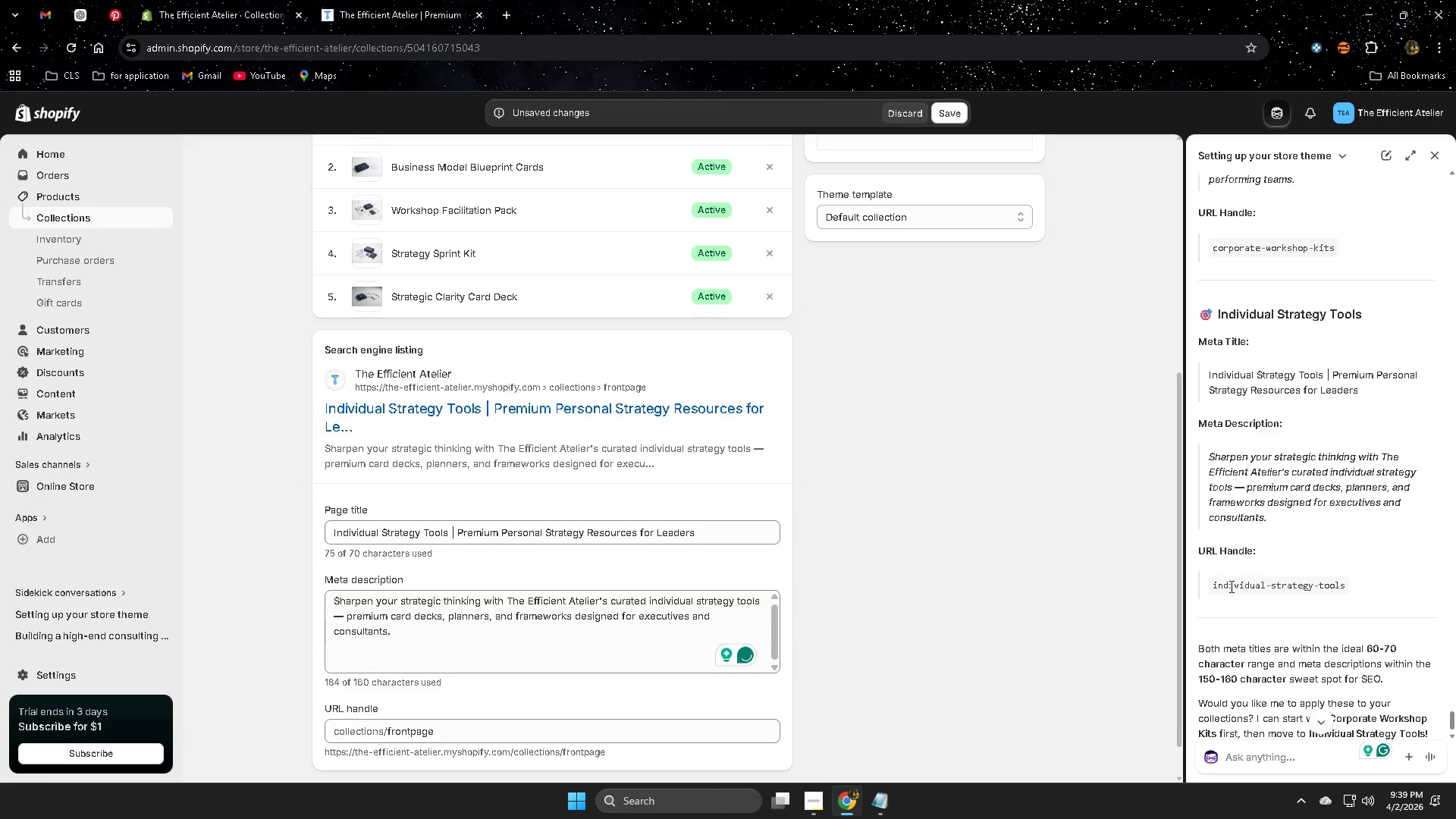 
left_click_drag(start_coordinate=[1230, 586], to_coordinate=[1327, 586])
 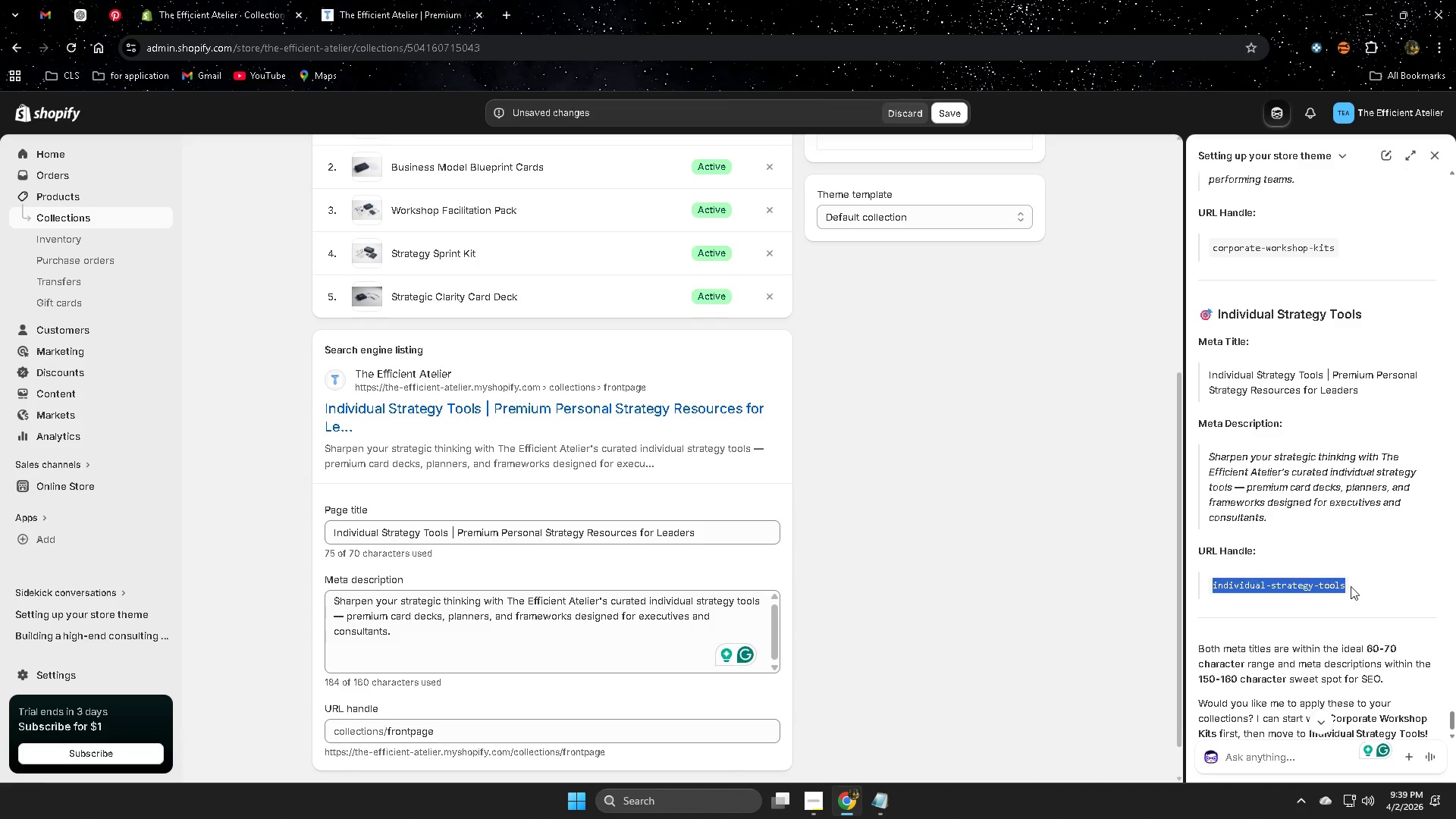 
key(Control+ControlLeft)
 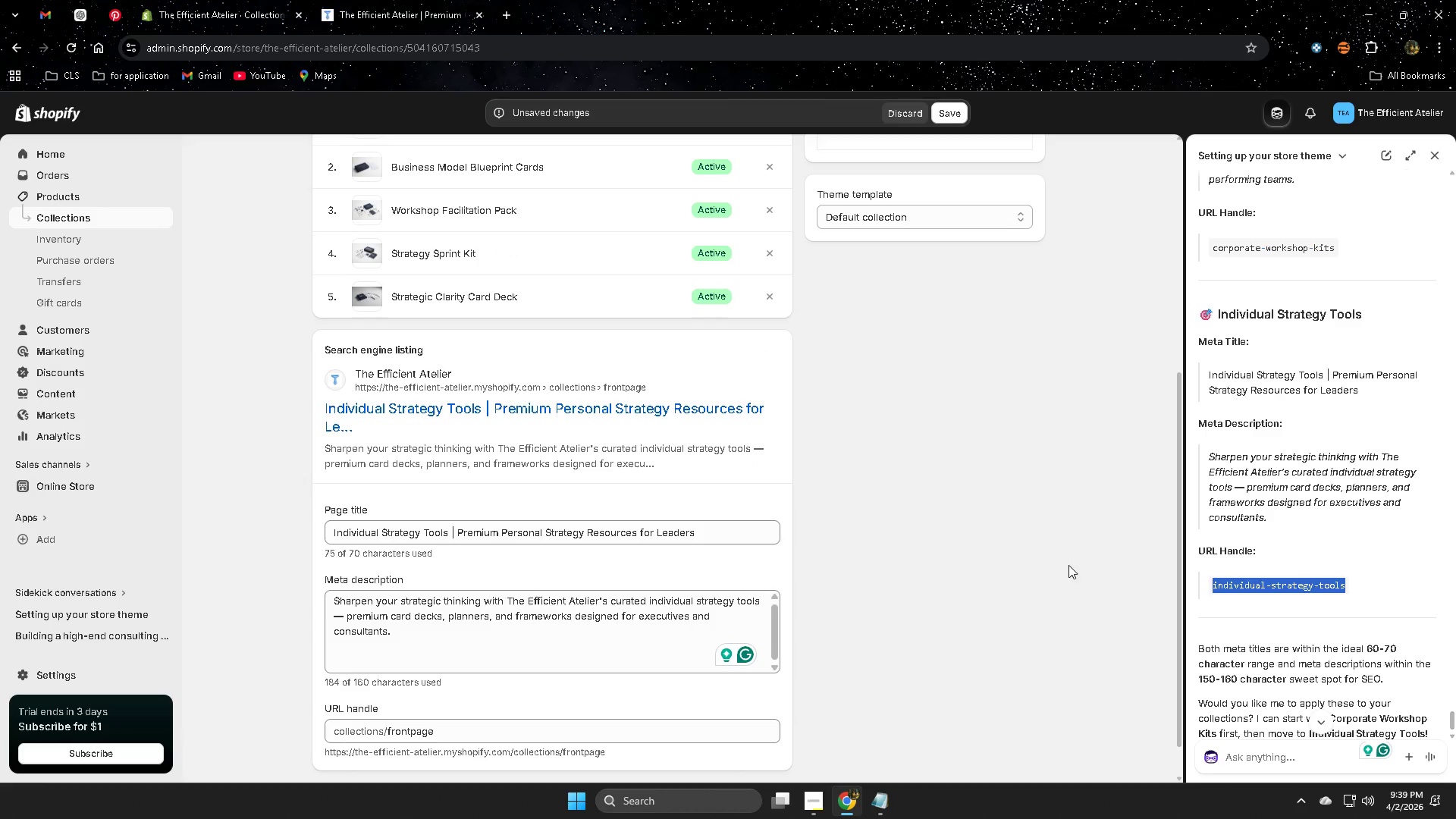 
key(Control+C)
 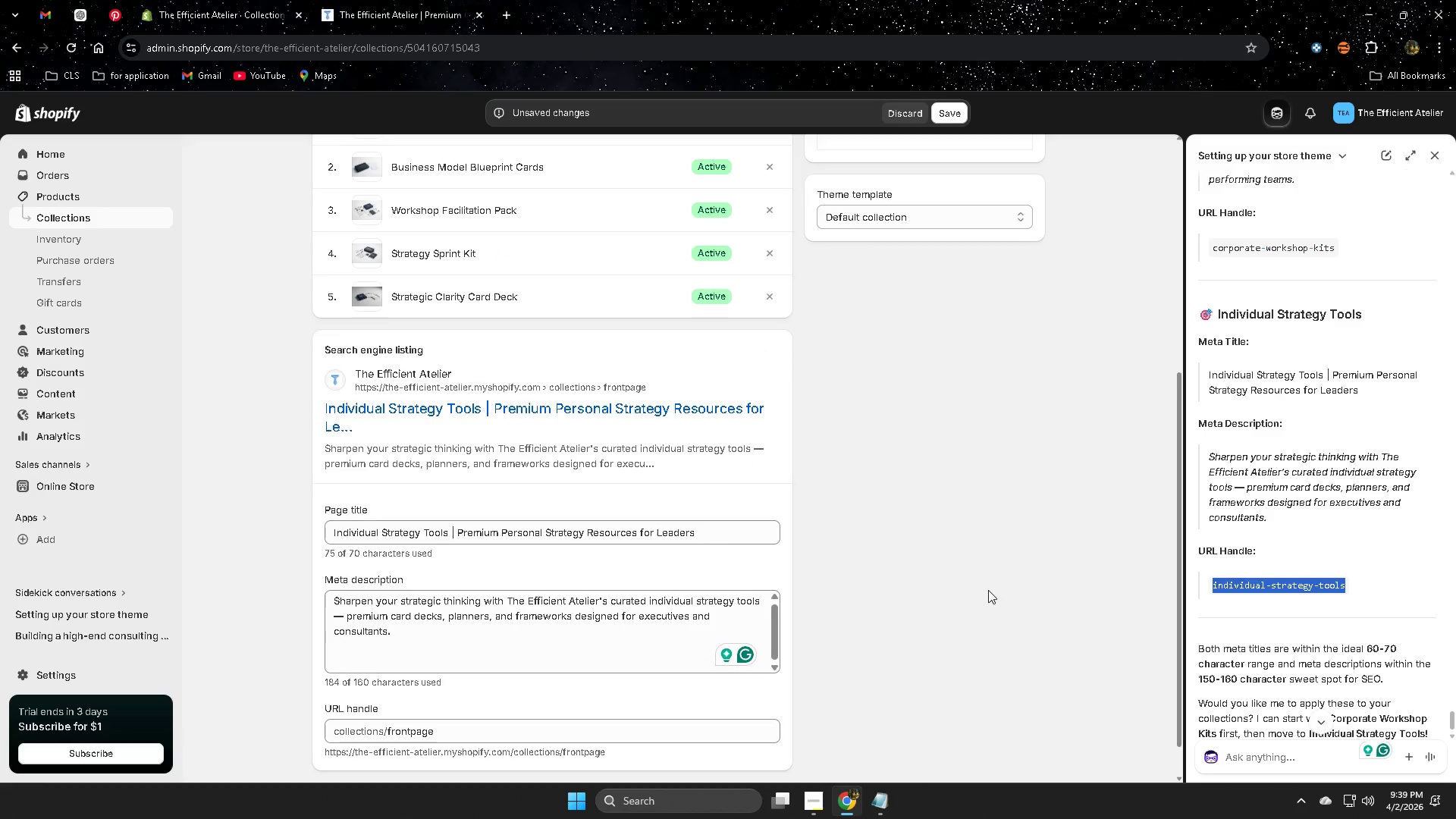 
scroll: coordinate [723, 637], scroll_direction: down, amount: 2.0
 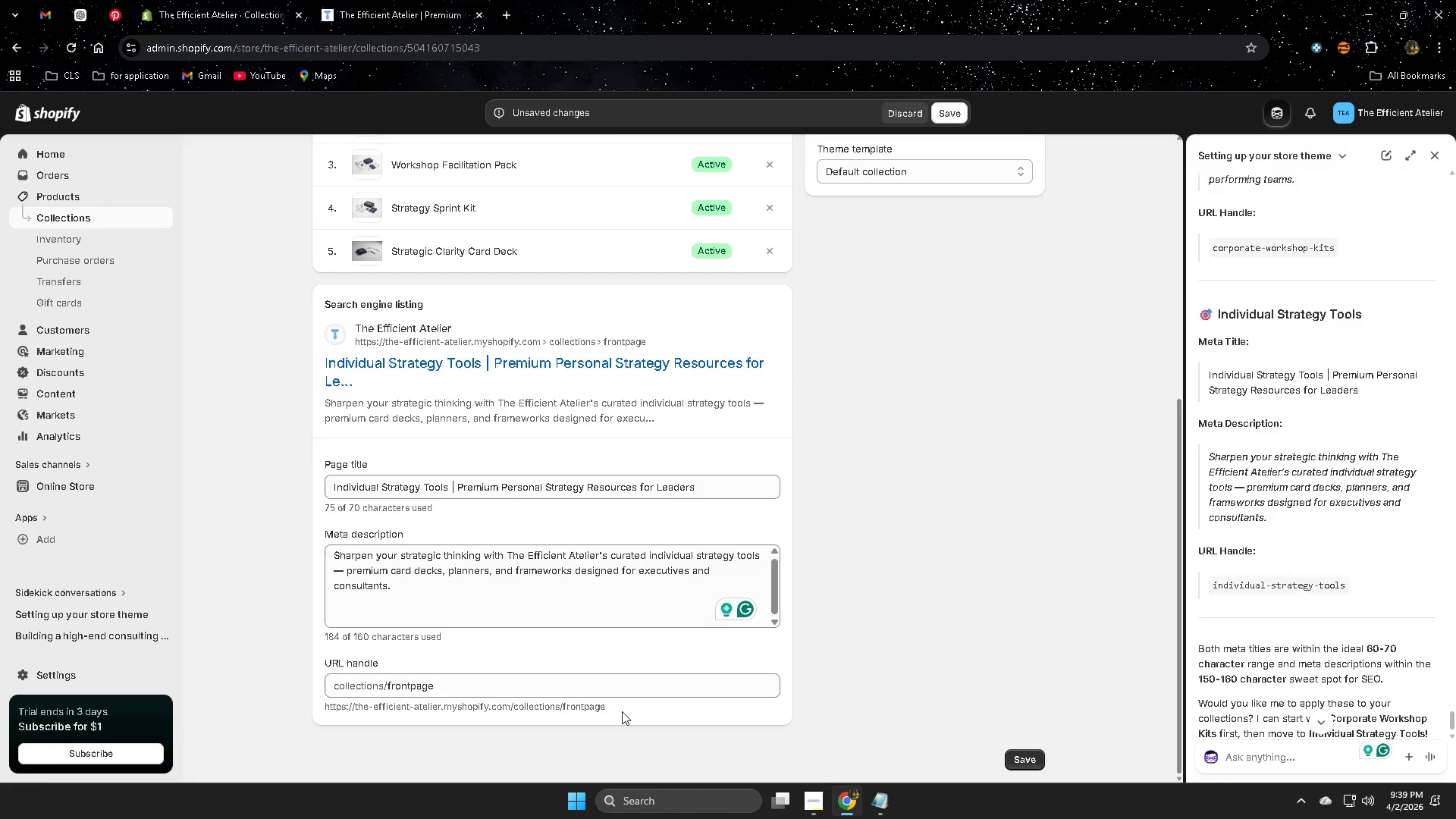 
double_click([622, 711])
 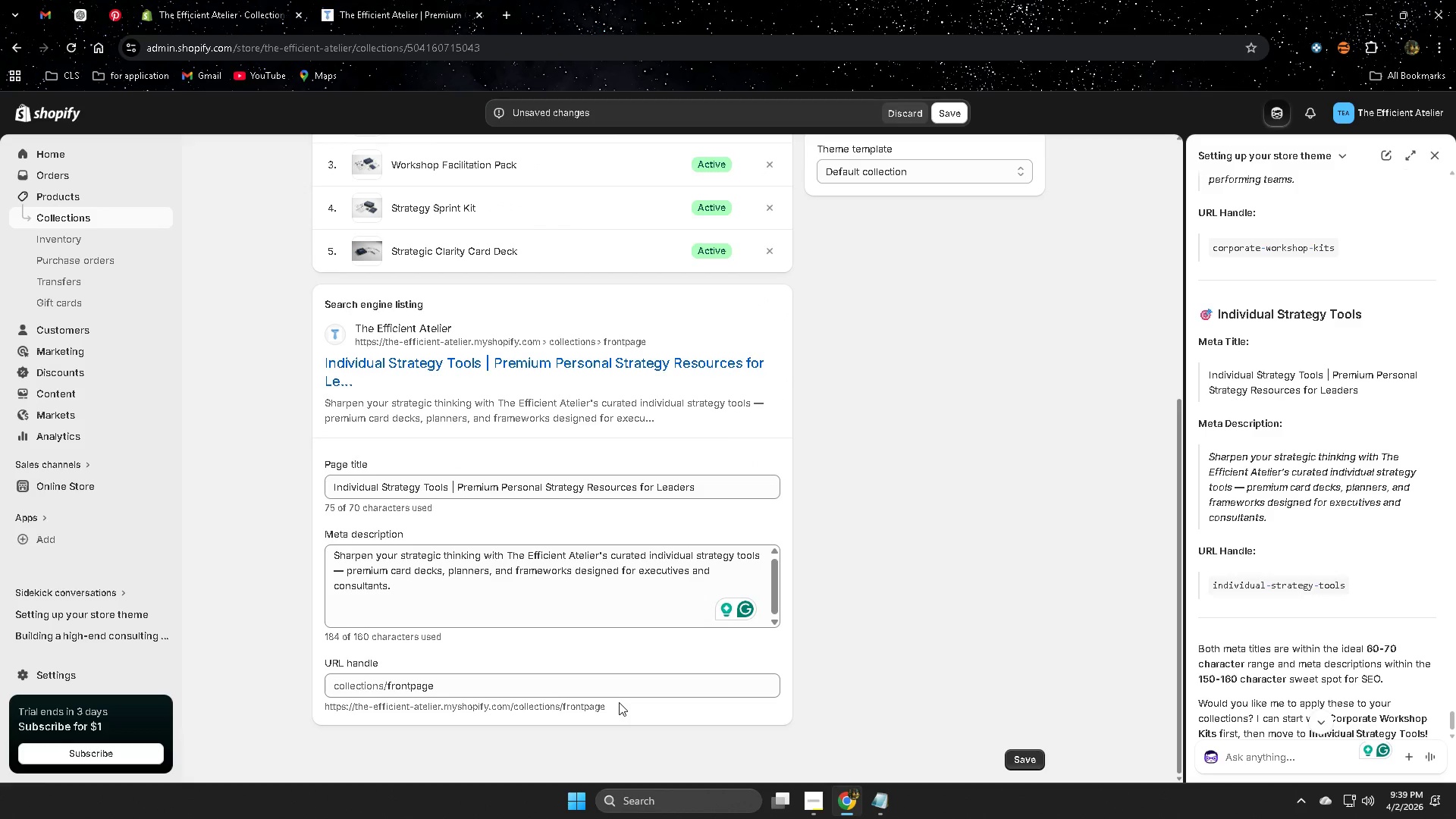 
triple_click([619, 702])
 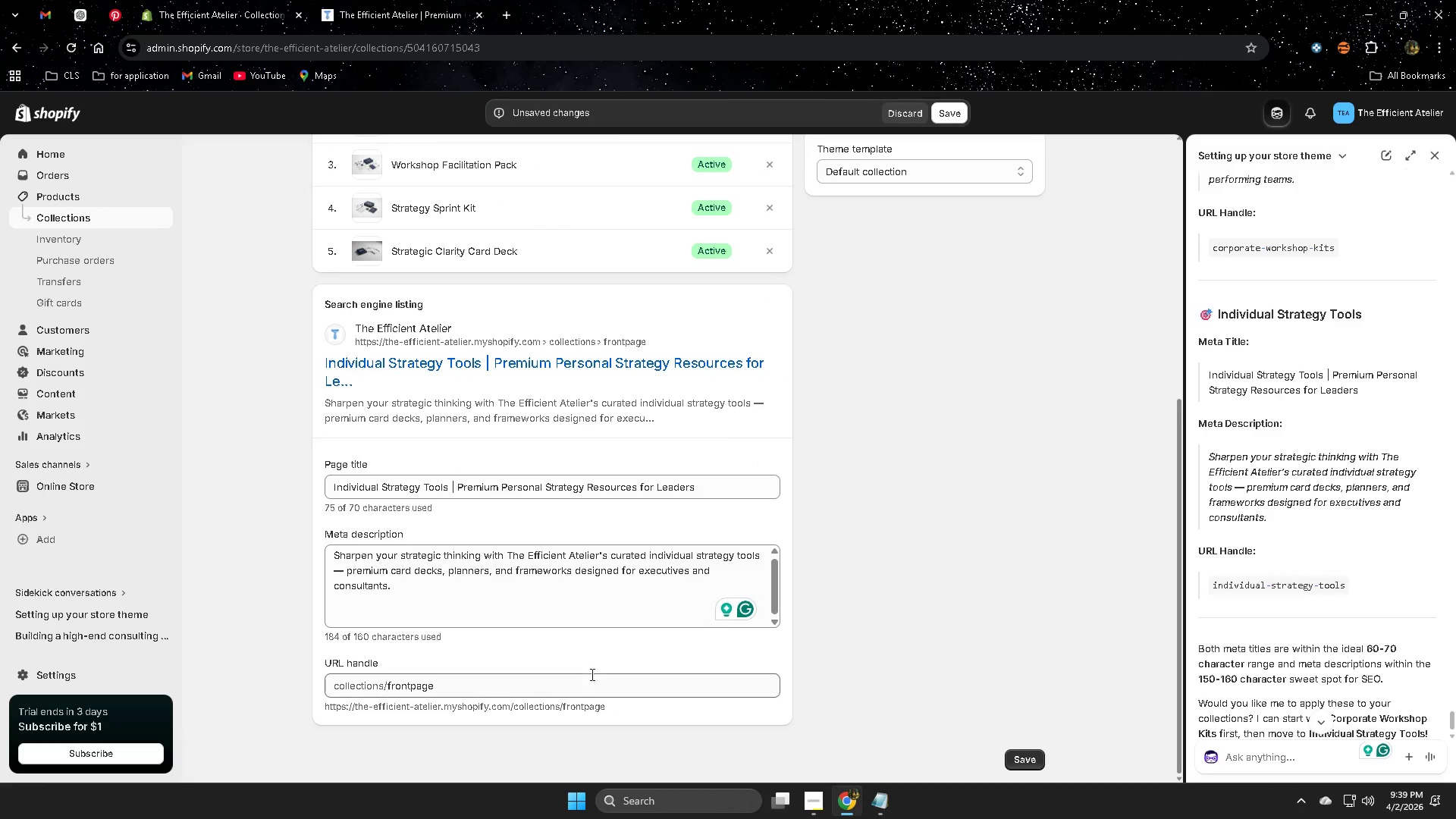 
double_click([590, 678])
 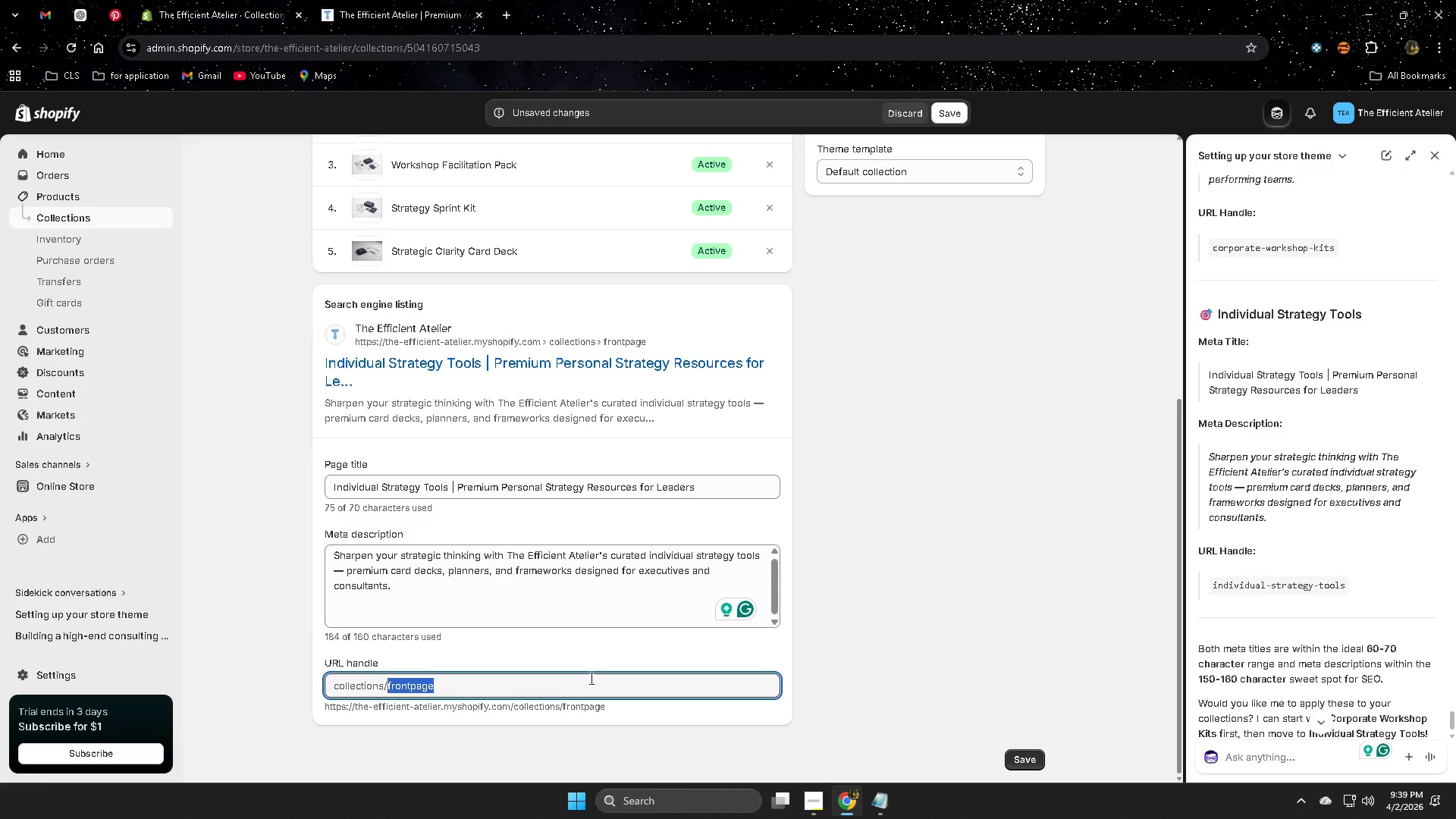 
key(Control+V)
 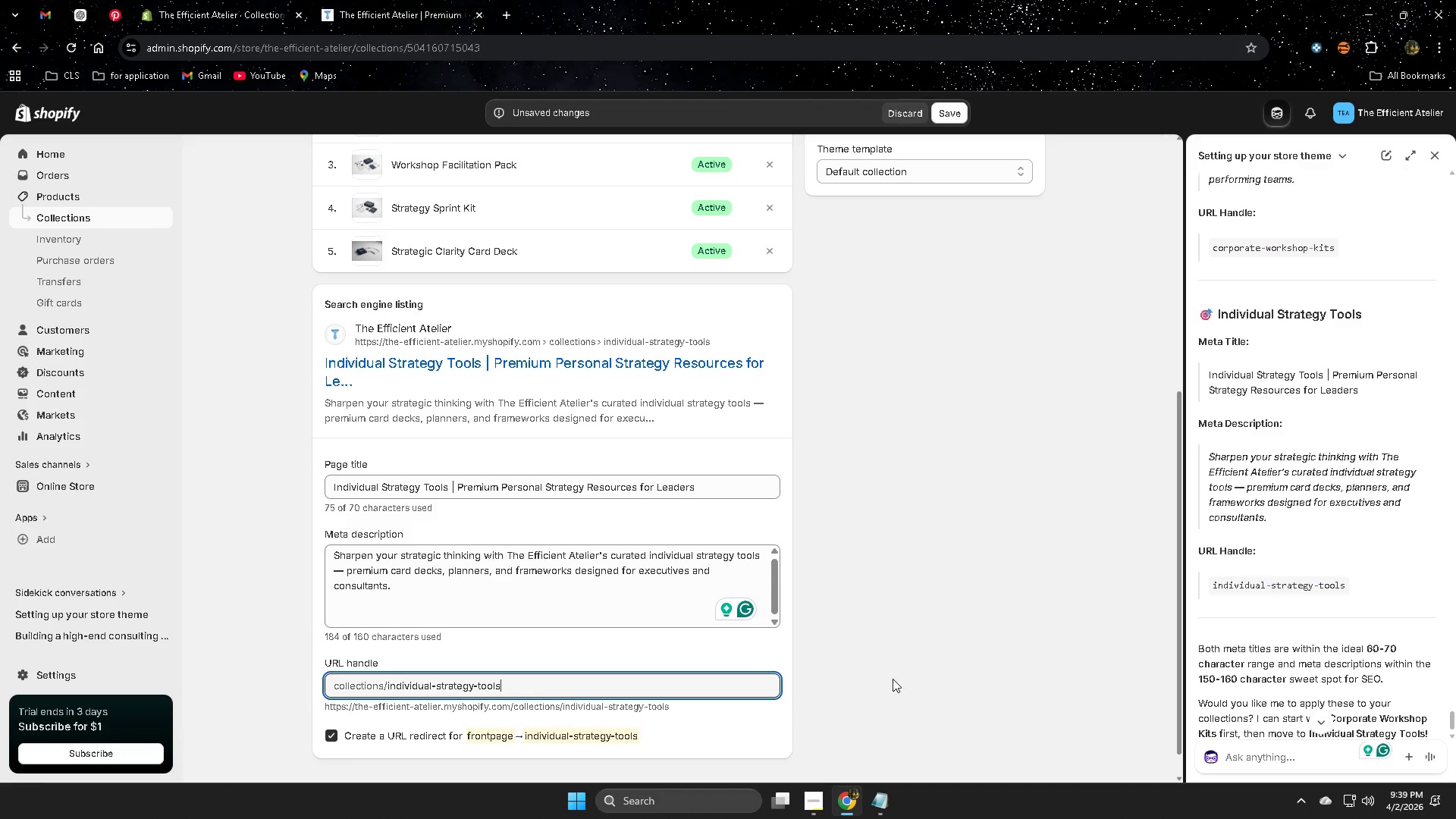 
scroll: coordinate [966, 658], scroll_direction: down, amount: 1.0
 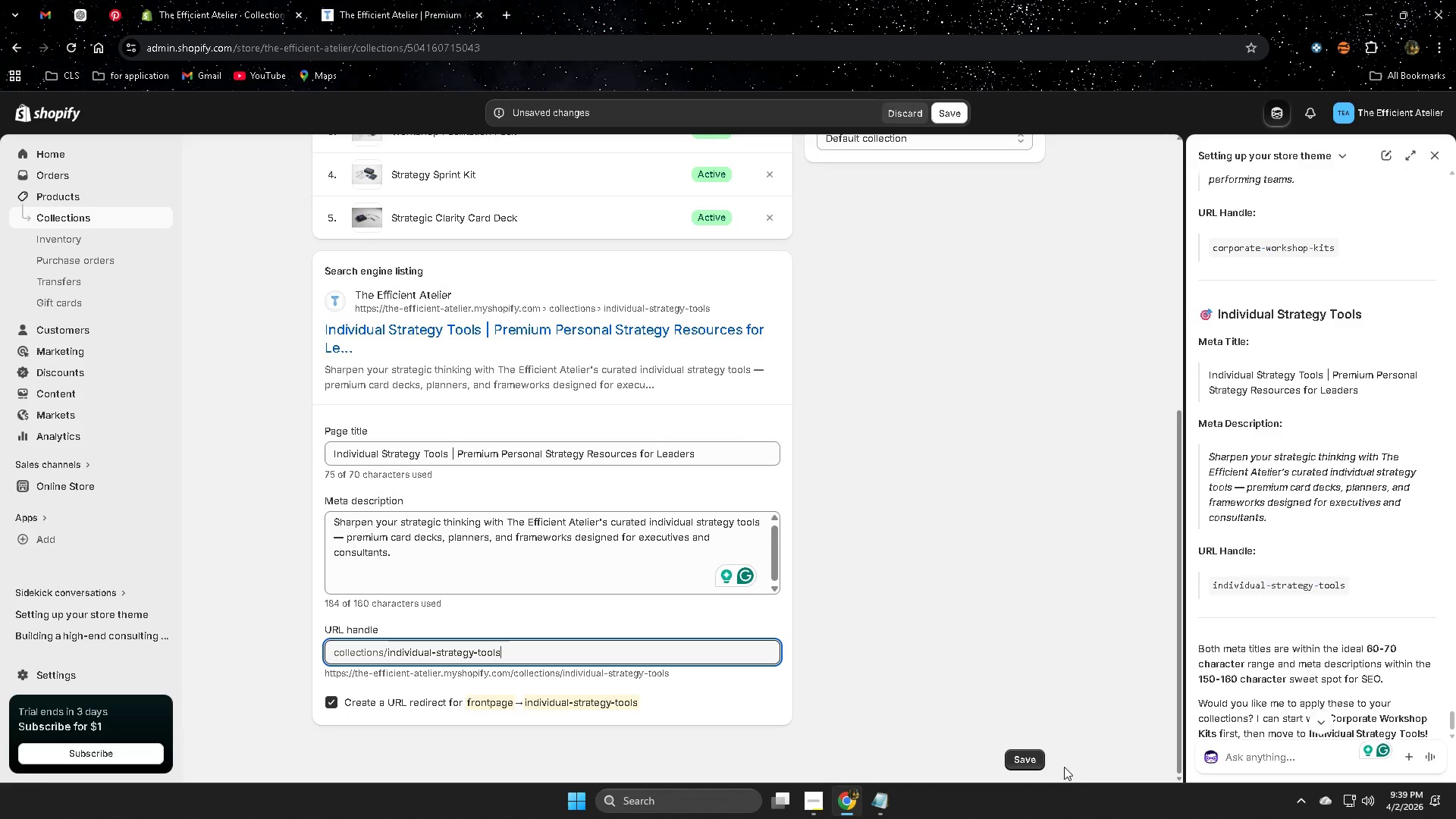 
left_click([1043, 761])
 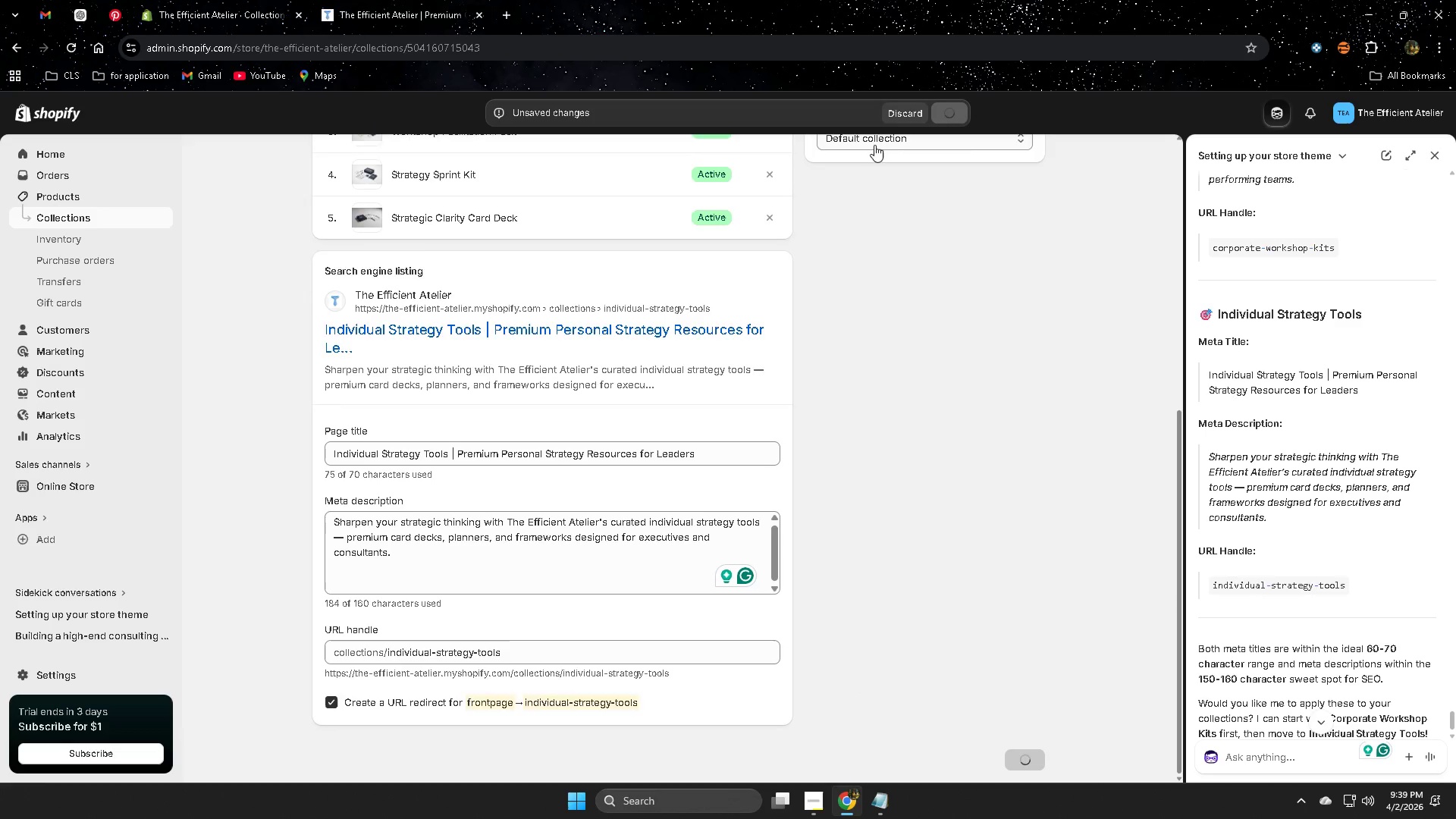 
left_click([411, 0])
 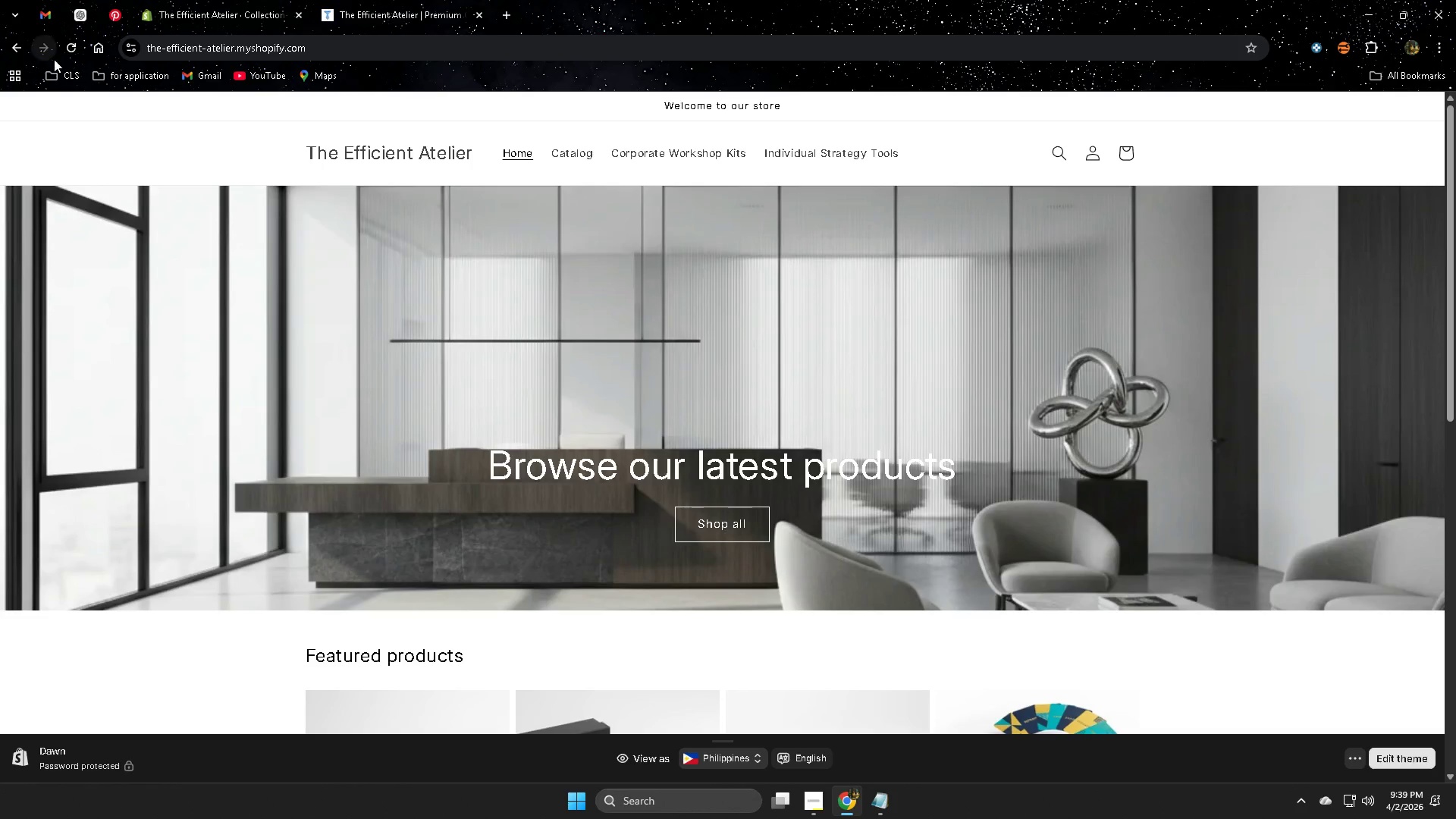 
left_click([69, 51])
 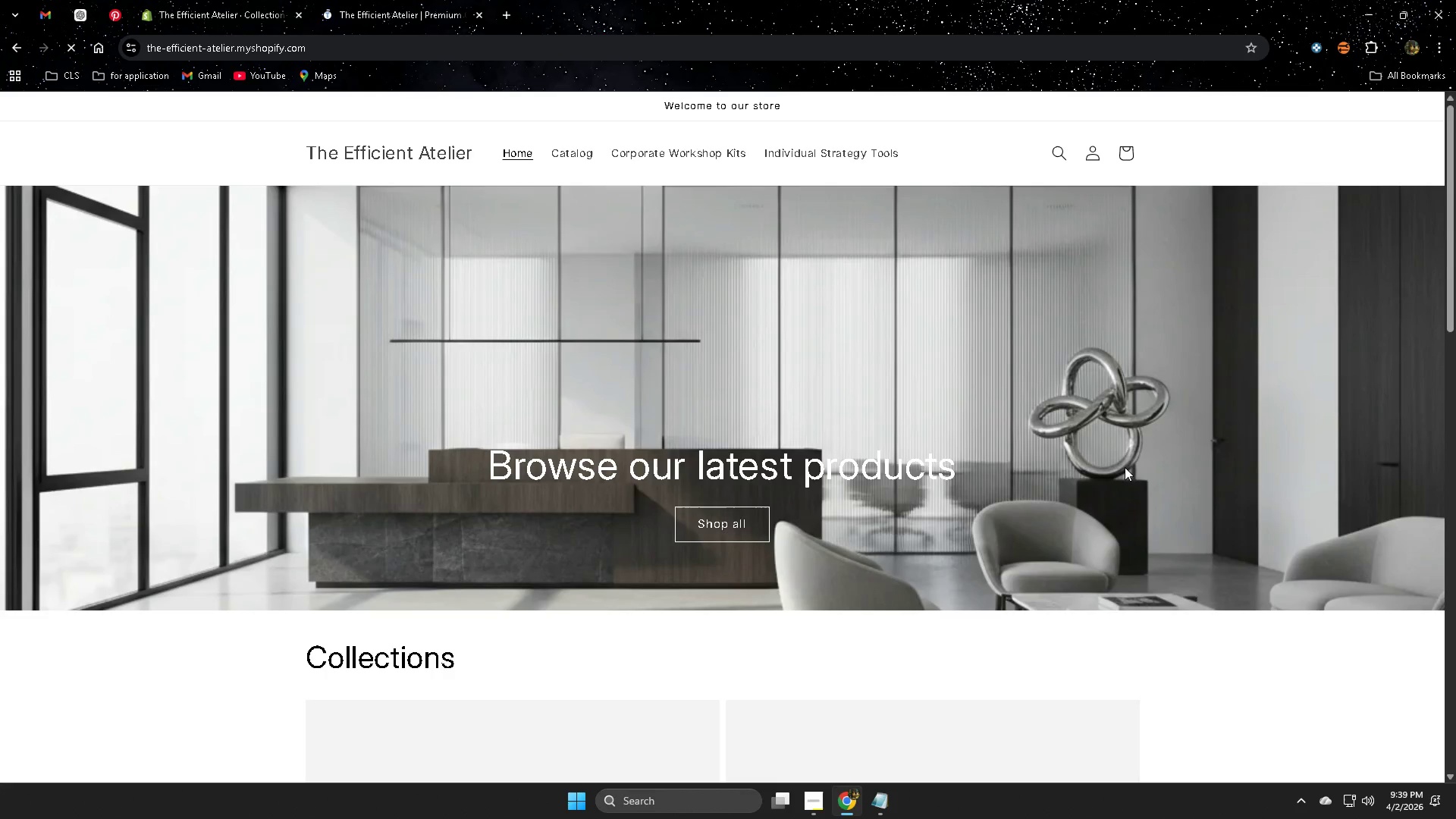 
scroll: coordinate [1404, 598], scroll_direction: down, amount: 7.0
 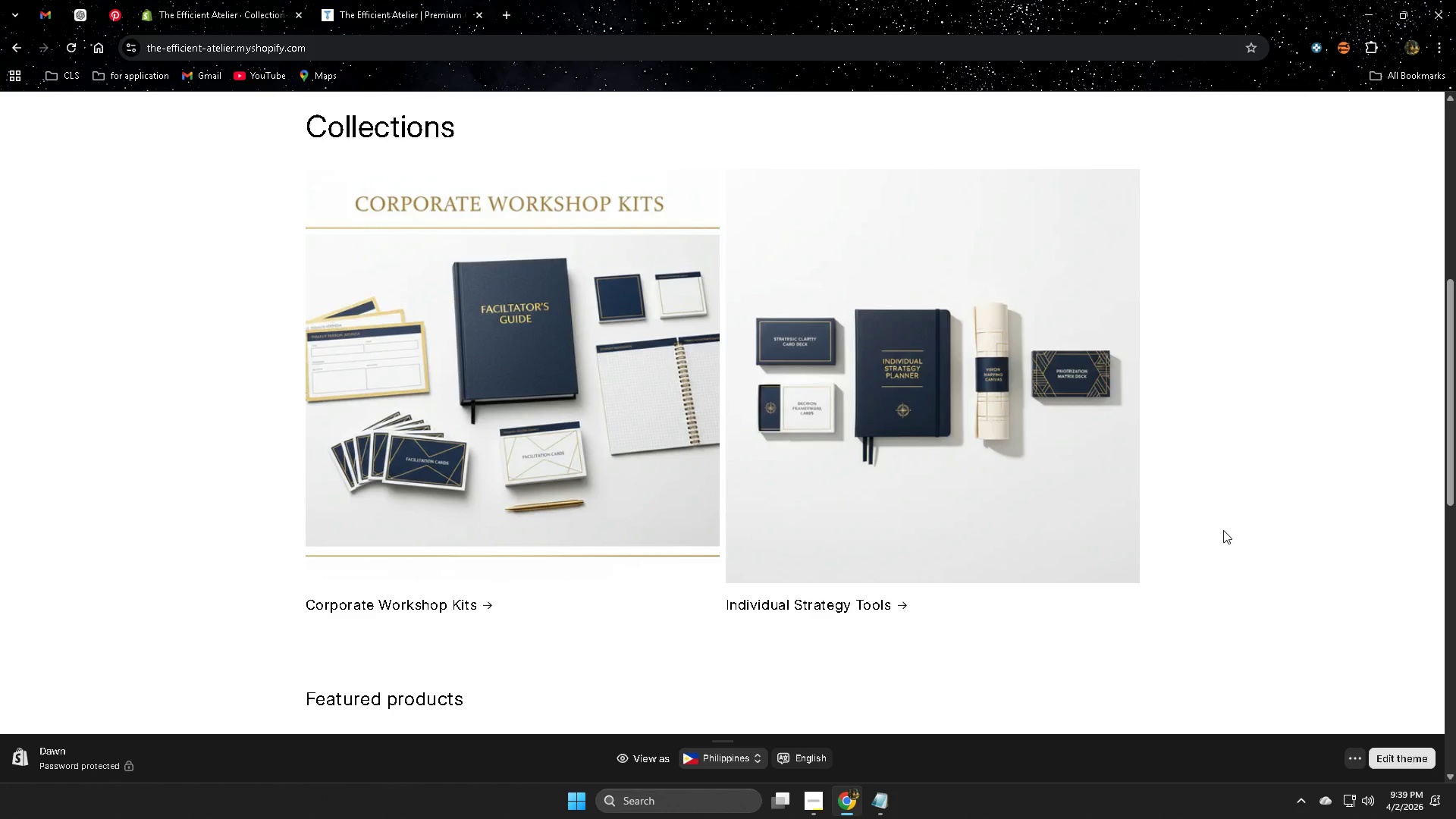 
scroll: coordinate [1223, 526], scroll_direction: up, amount: 2.0
 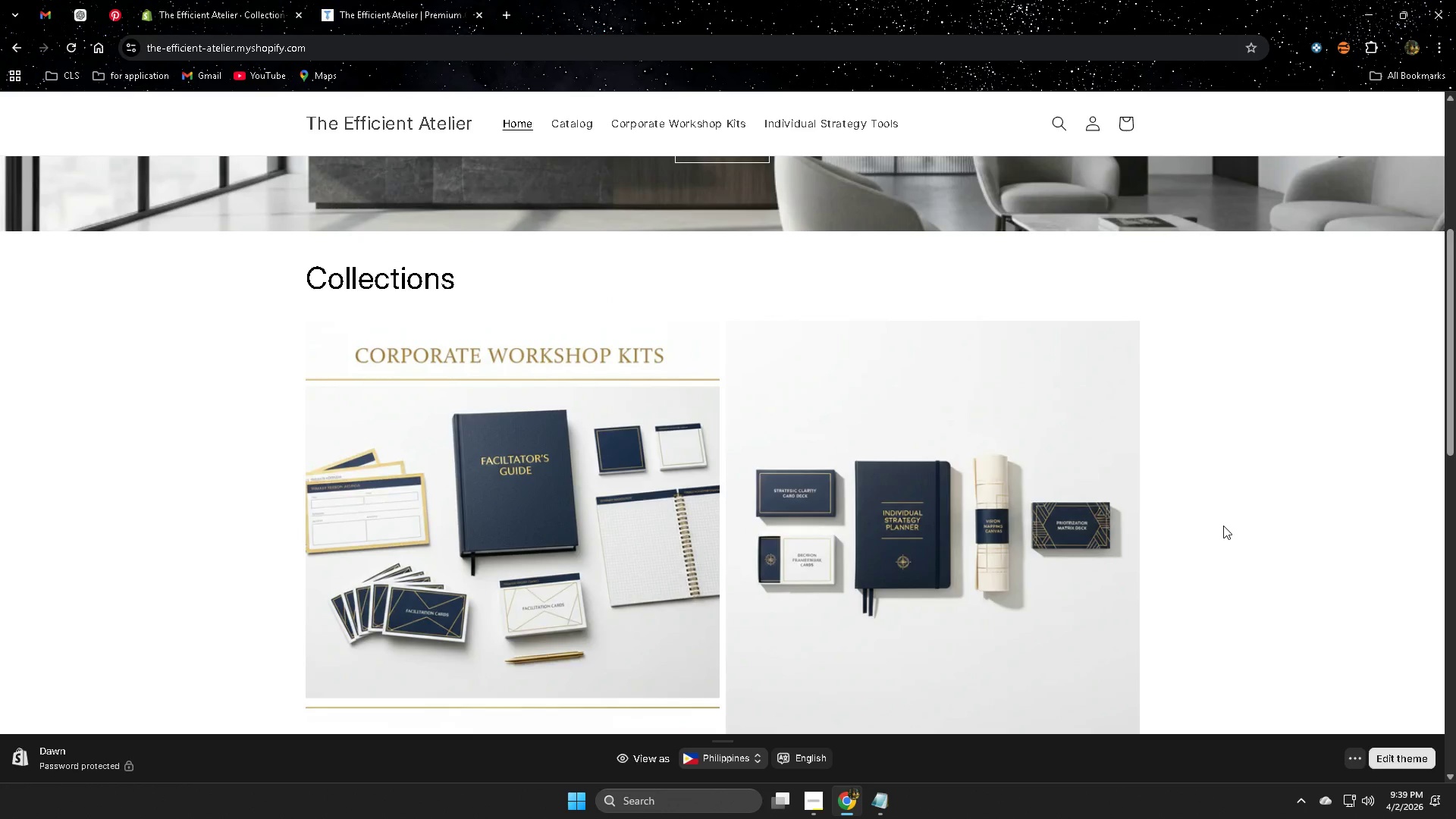 
scroll: coordinate [1223, 526], scroll_direction: down, amount: 2.0
 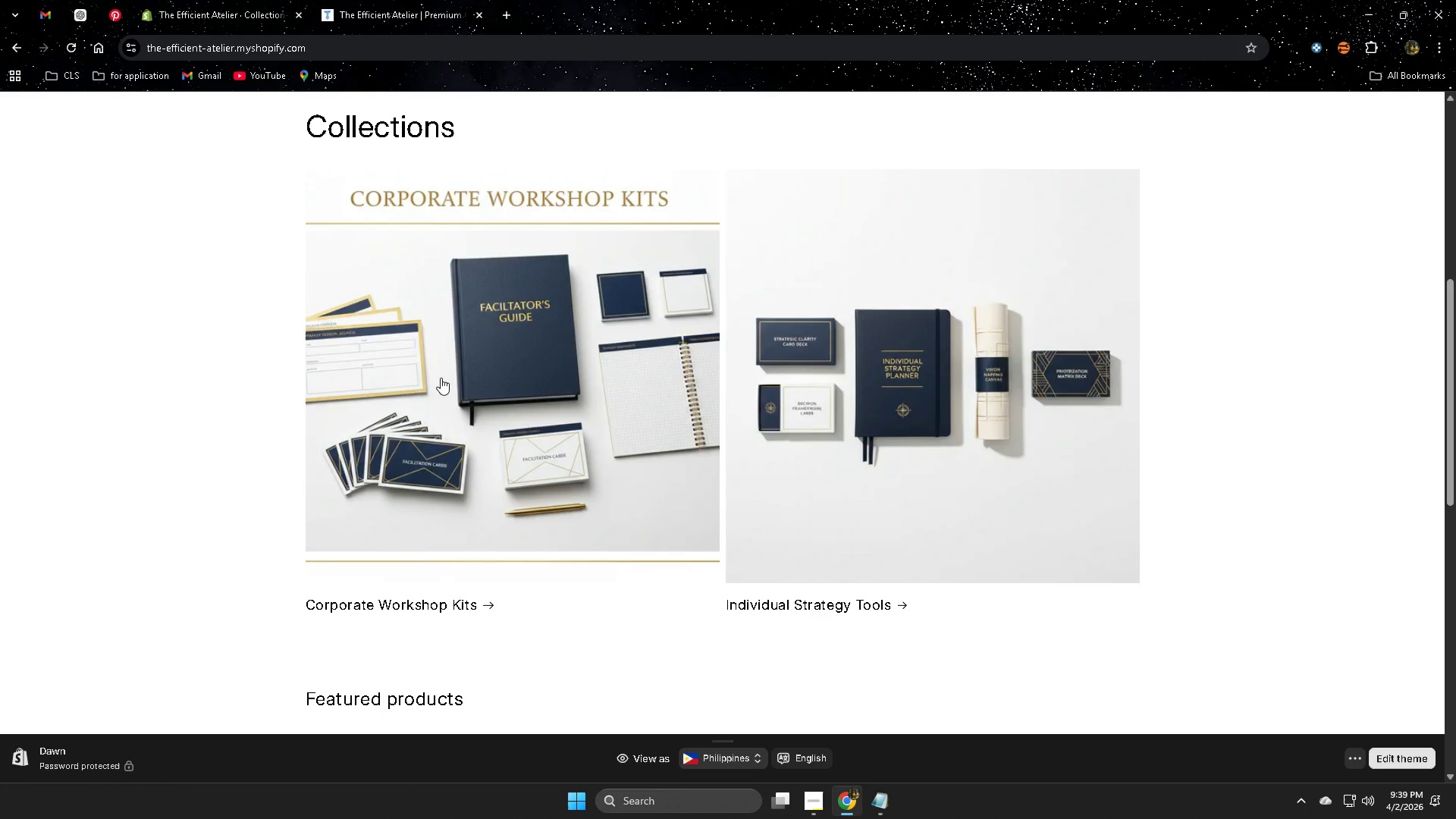 
left_click([183, 2])
 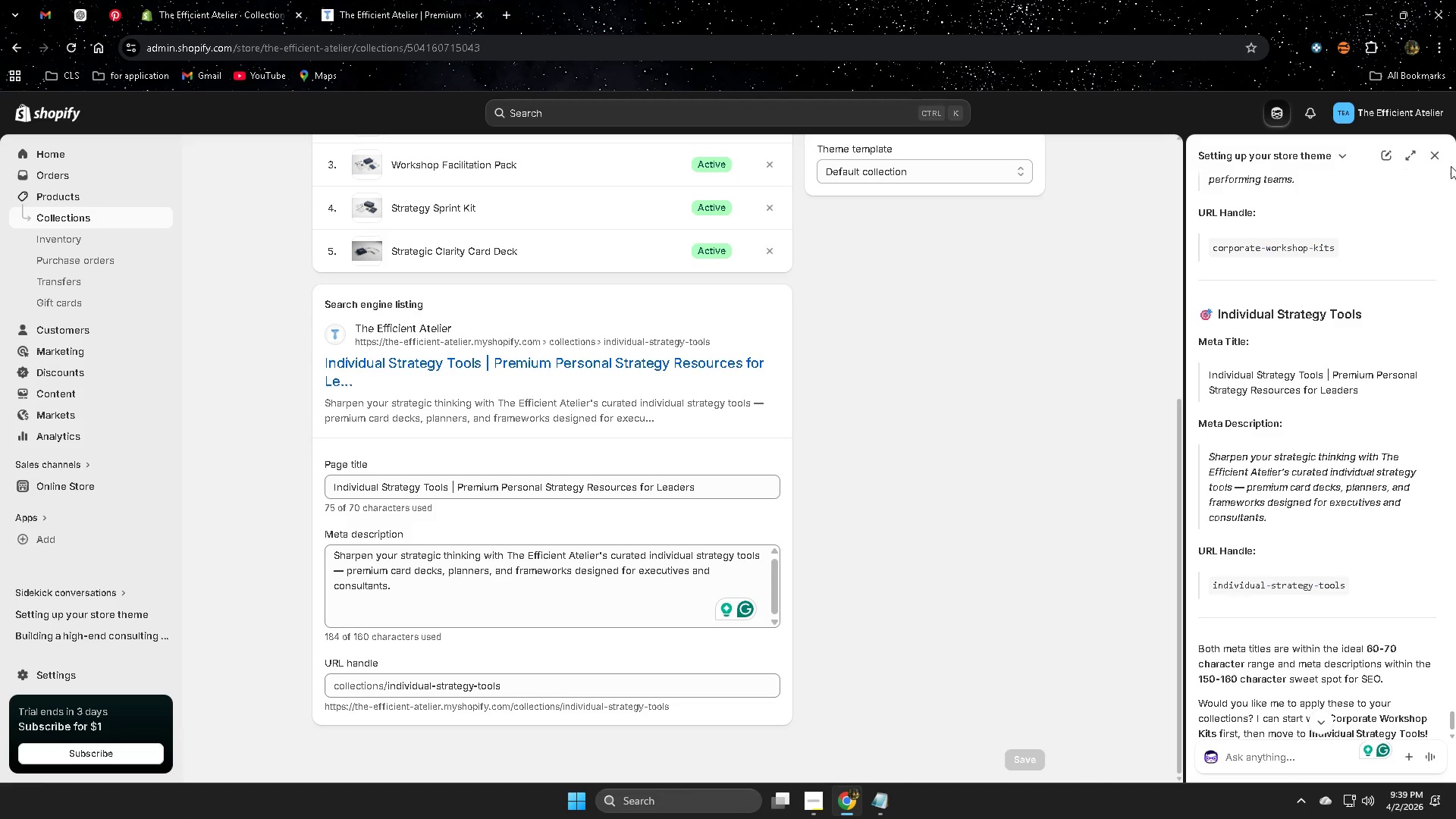 
scroll: coordinate [588, 399], scroll_direction: up, amount: 2.0
 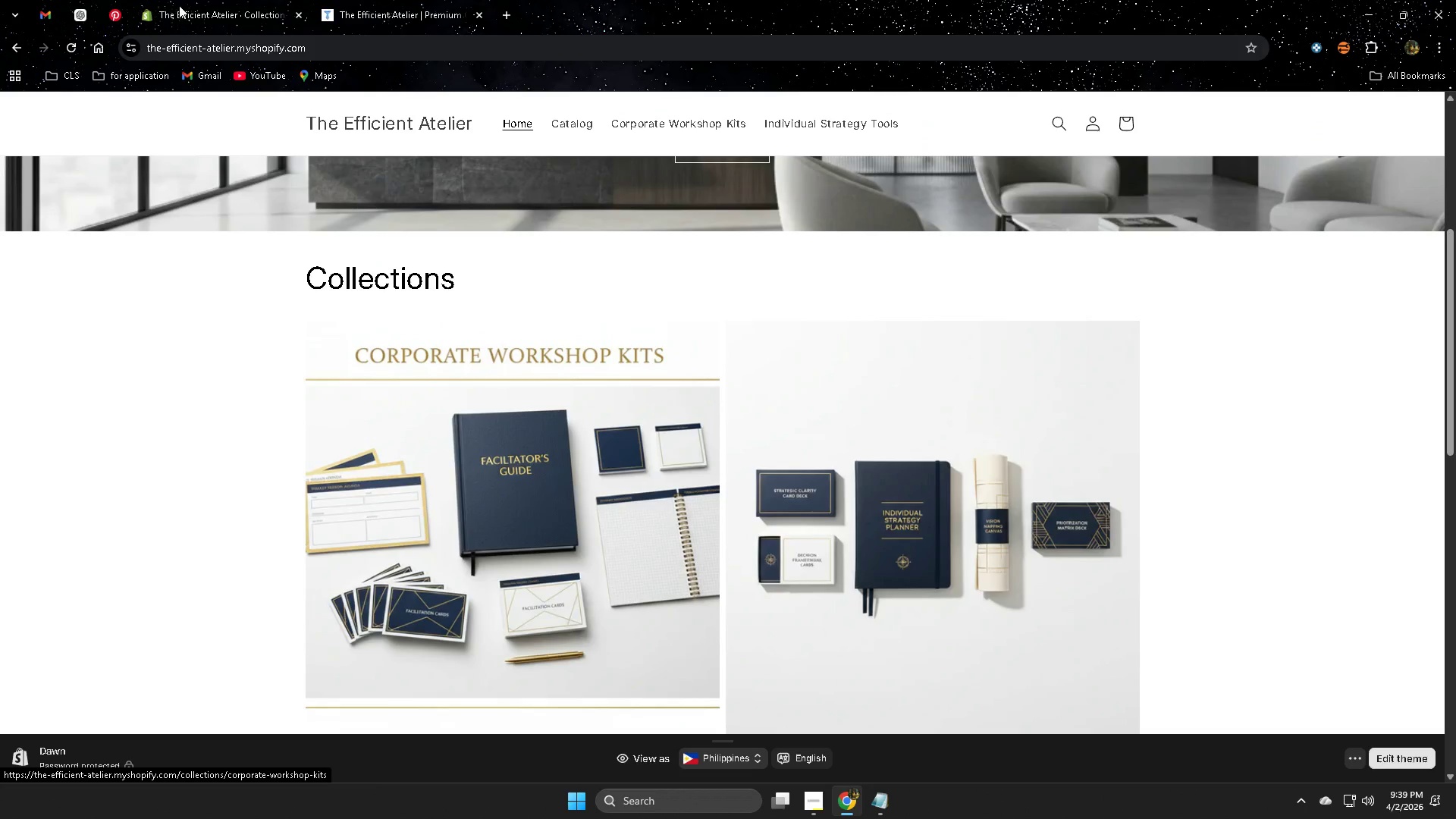 
left_click([1437, 155])
 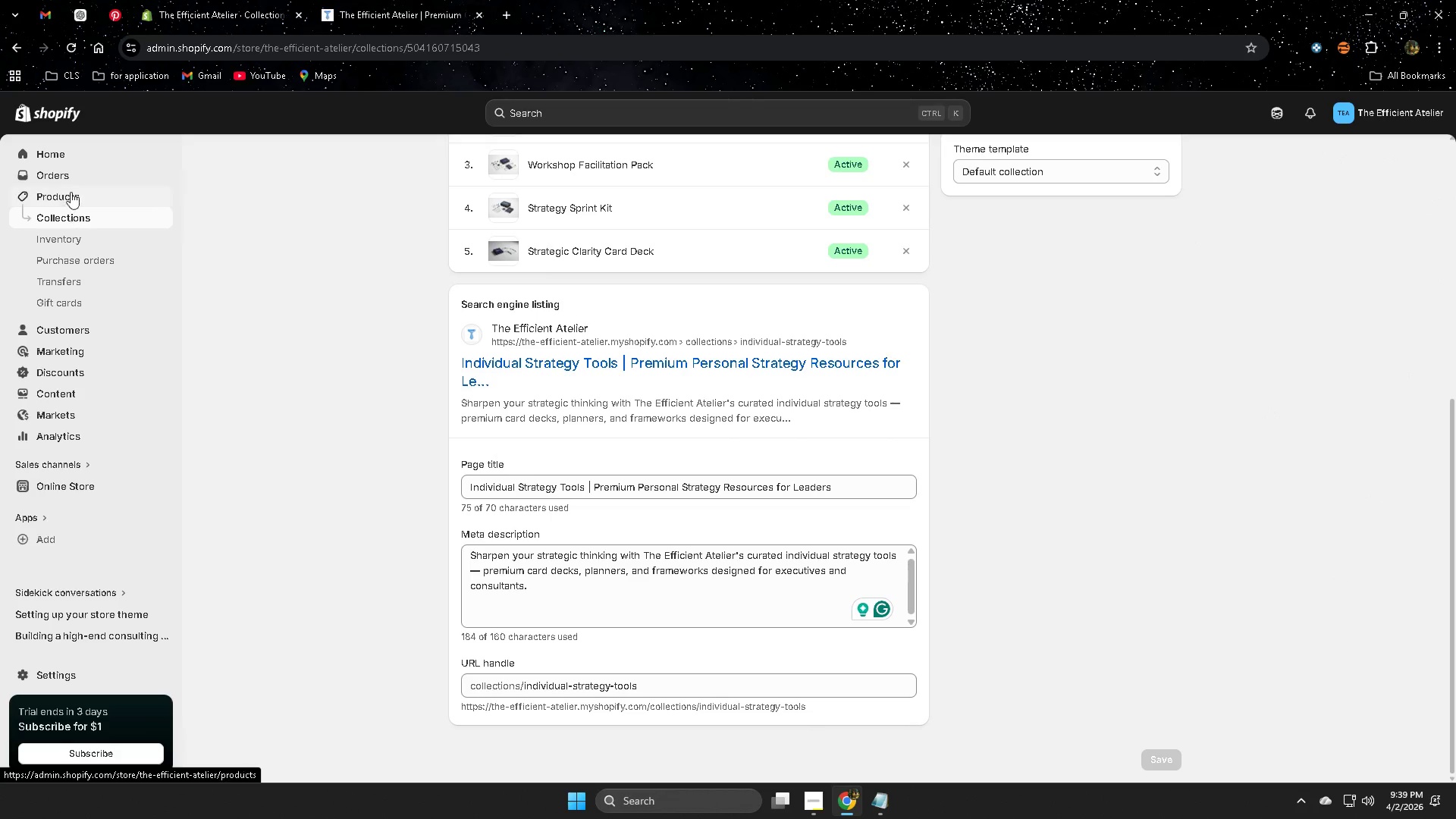 
left_click([83, 492])
 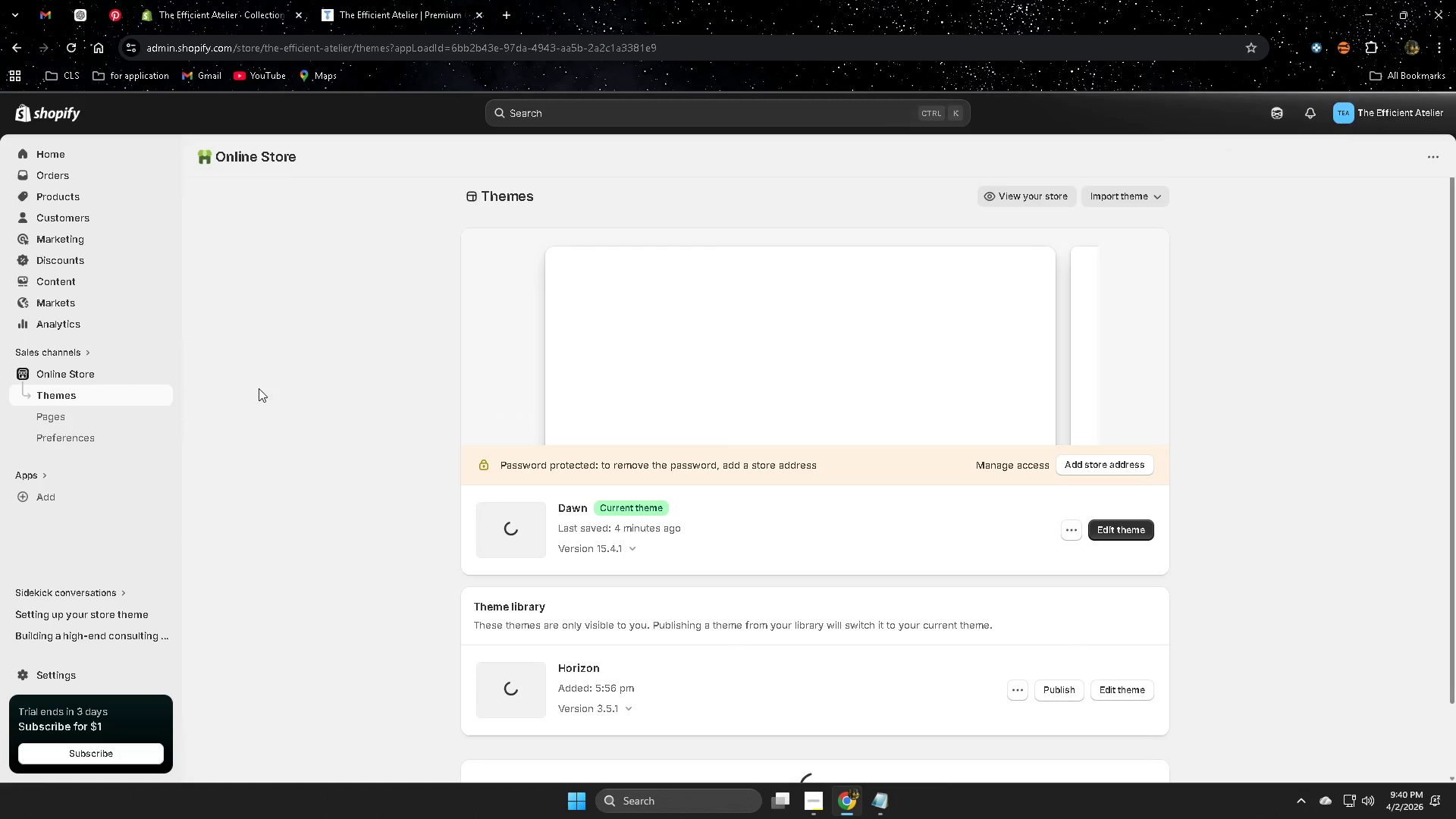 
left_click([1114, 528])
 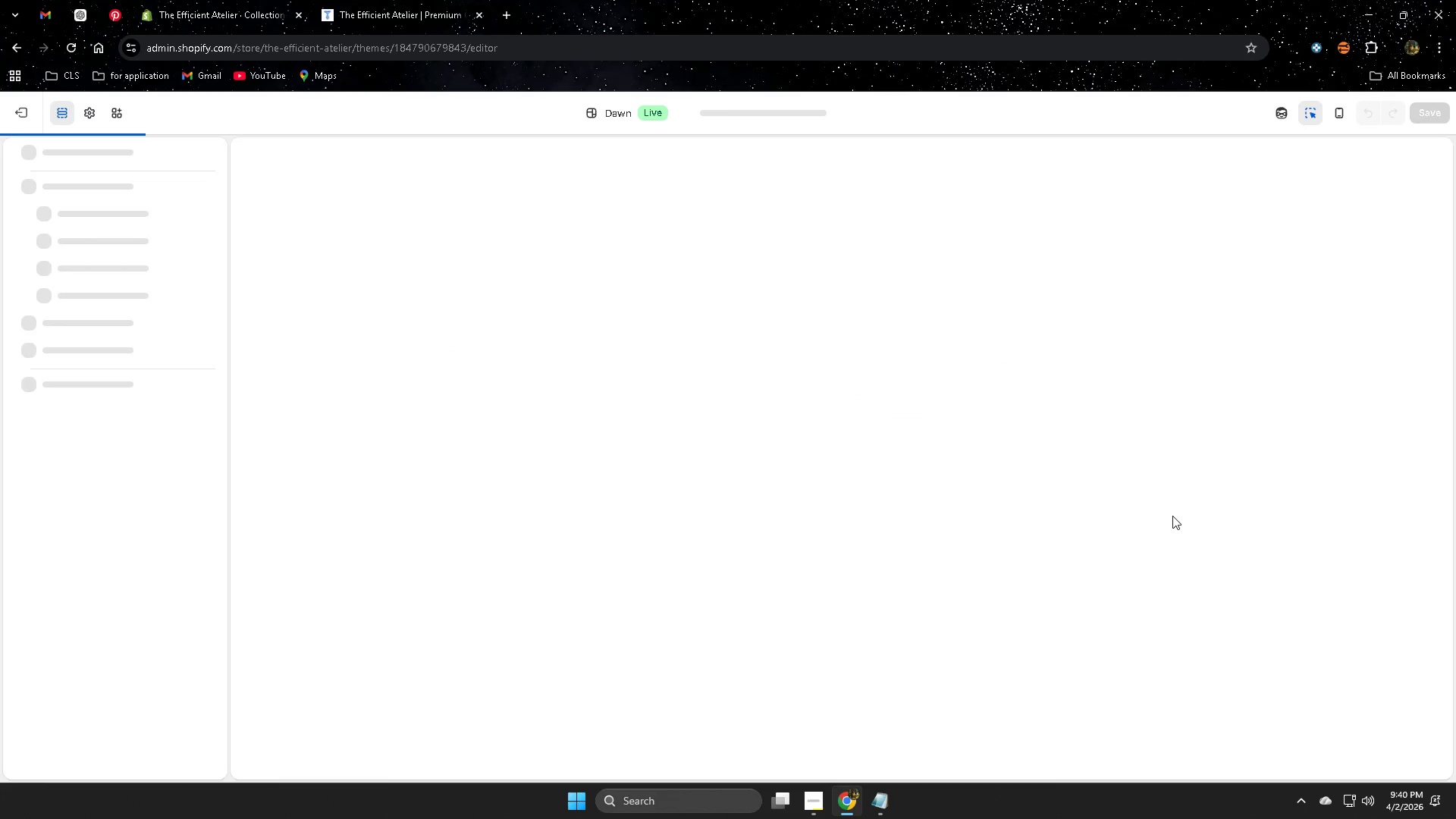 
scroll: coordinate [1153, 507], scroll_direction: down, amount: 6.0
 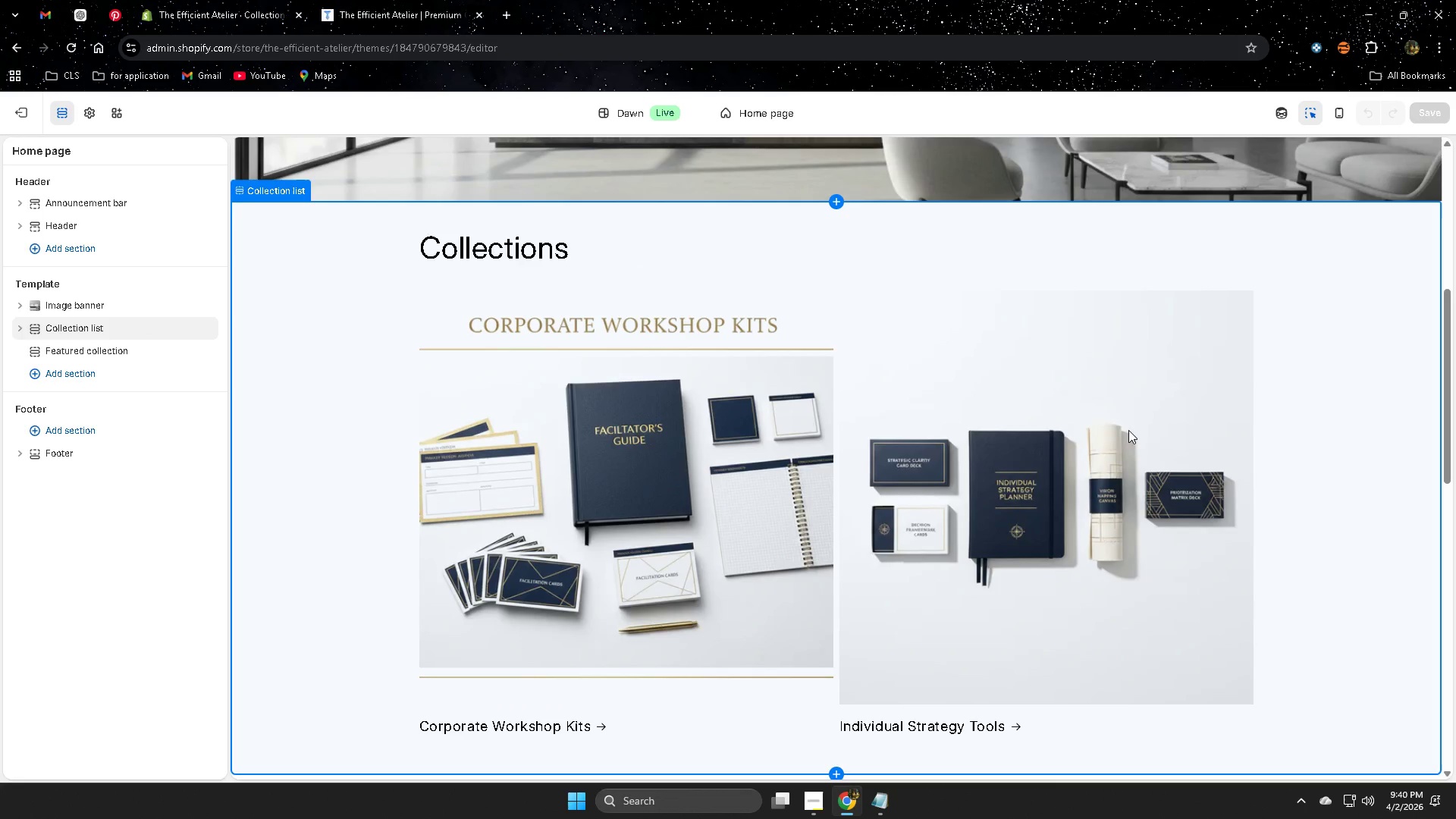 
left_click([348, 381])
 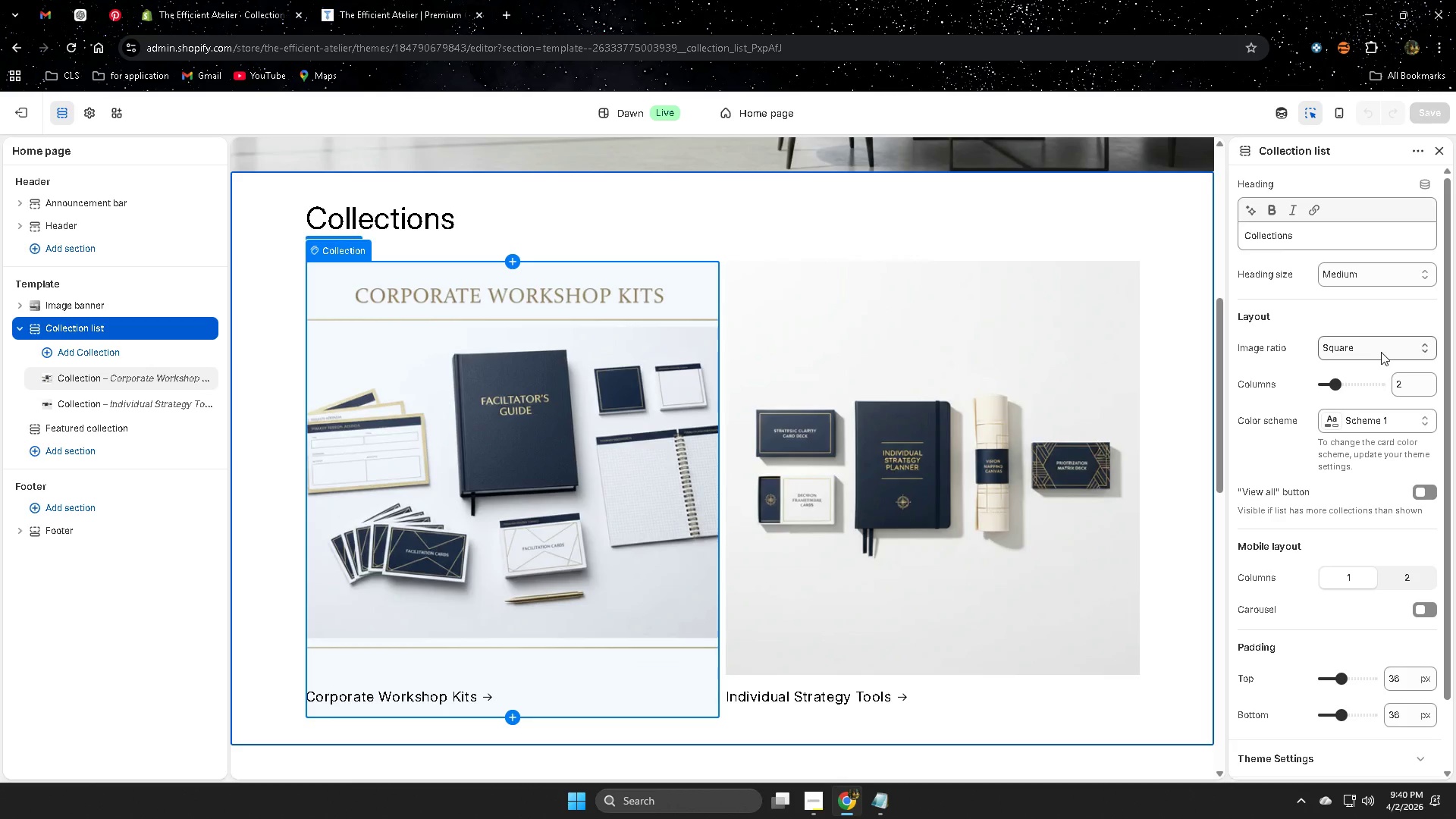 
left_click([1370, 277])
 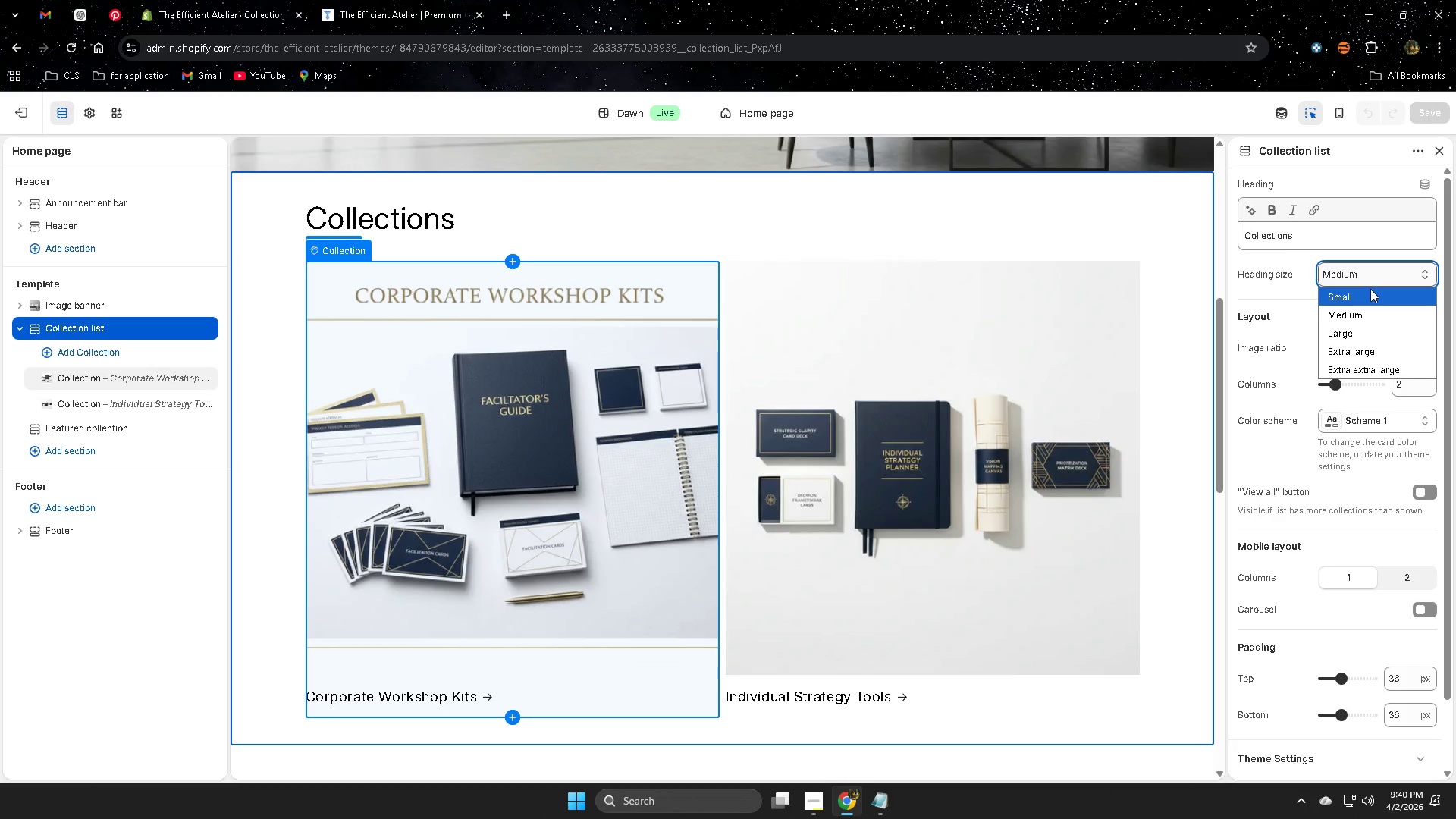 
left_click([1371, 292])
 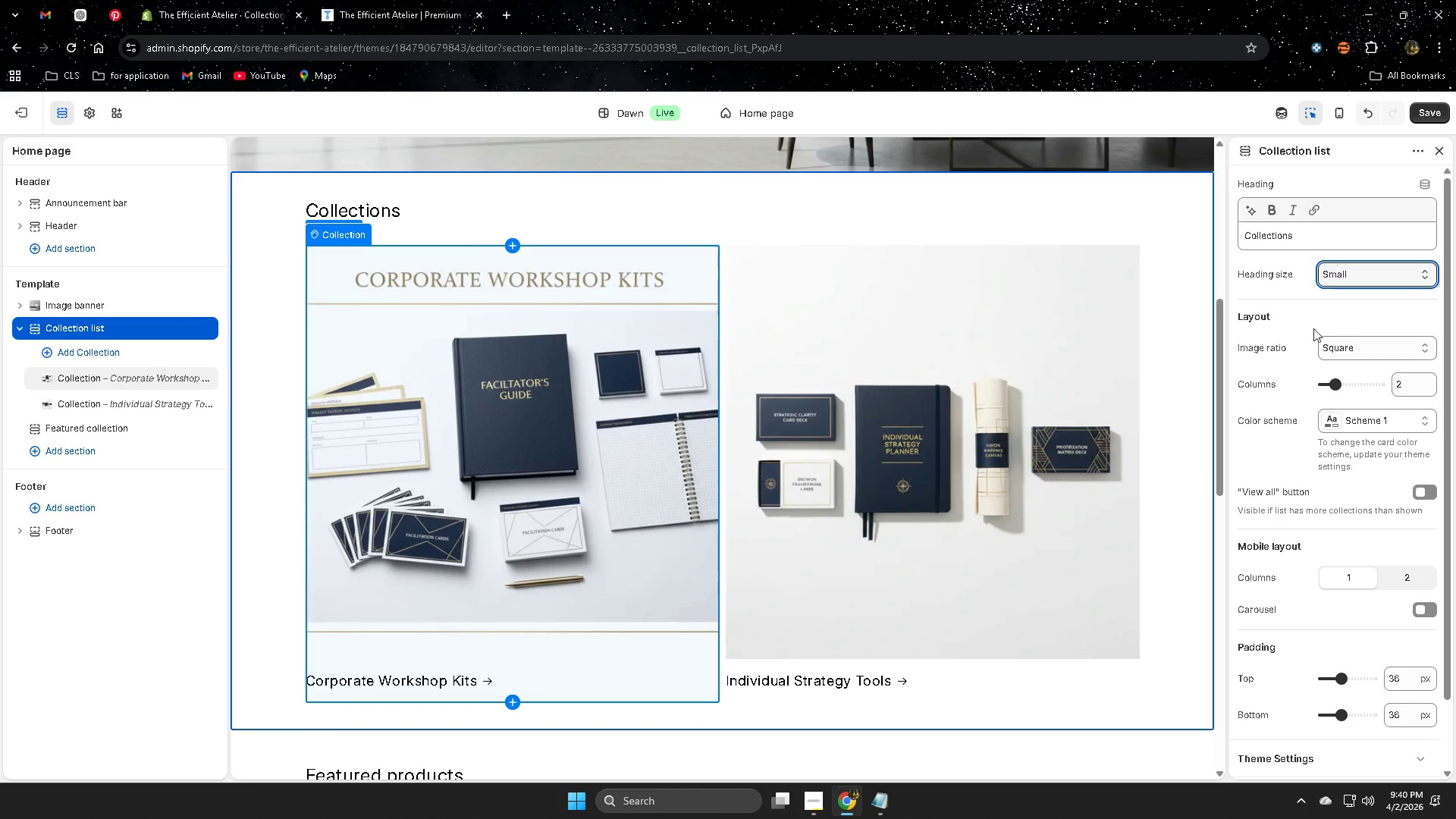 
left_click([1376, 347])
 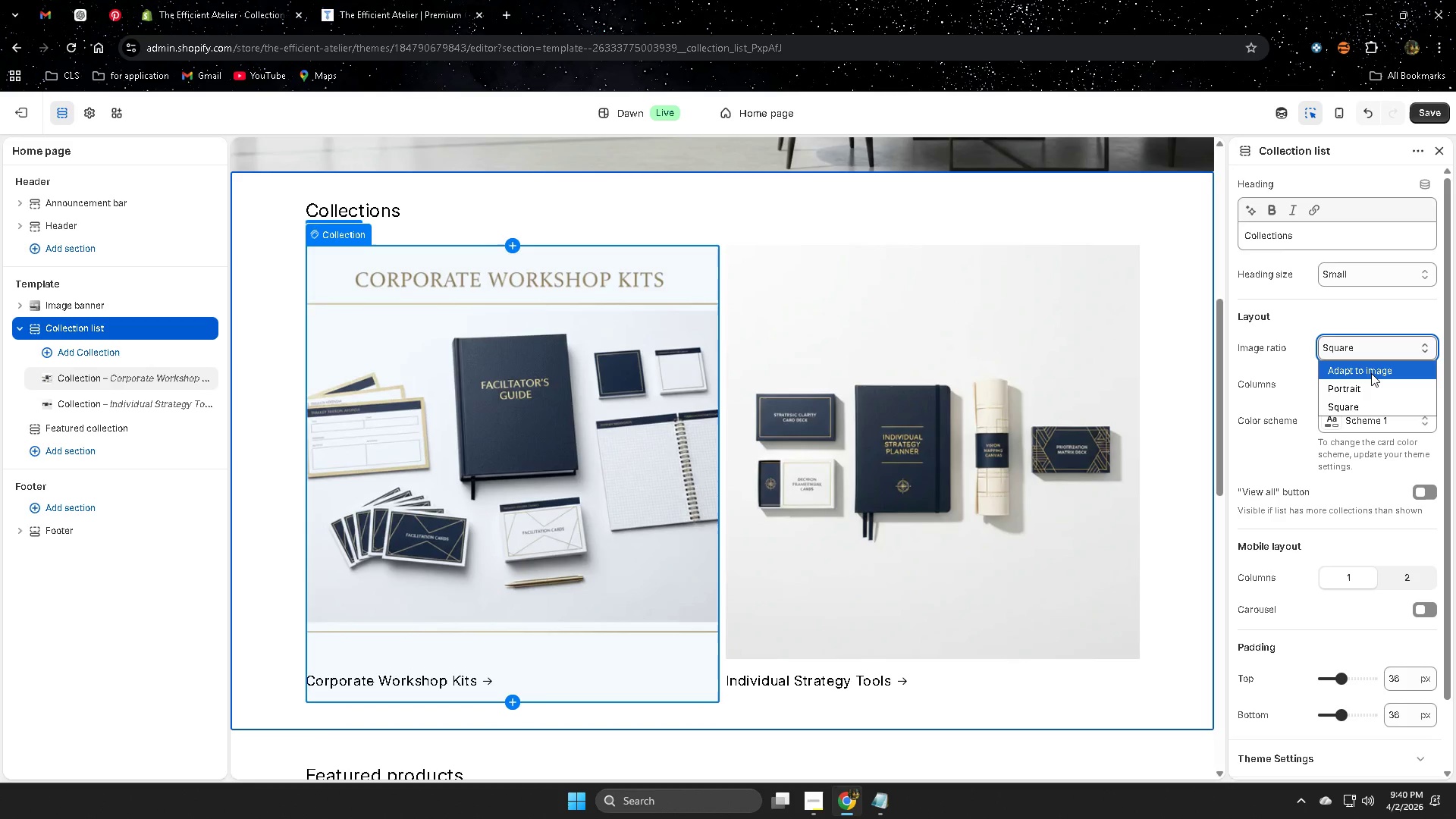 
left_click([1371, 373])
 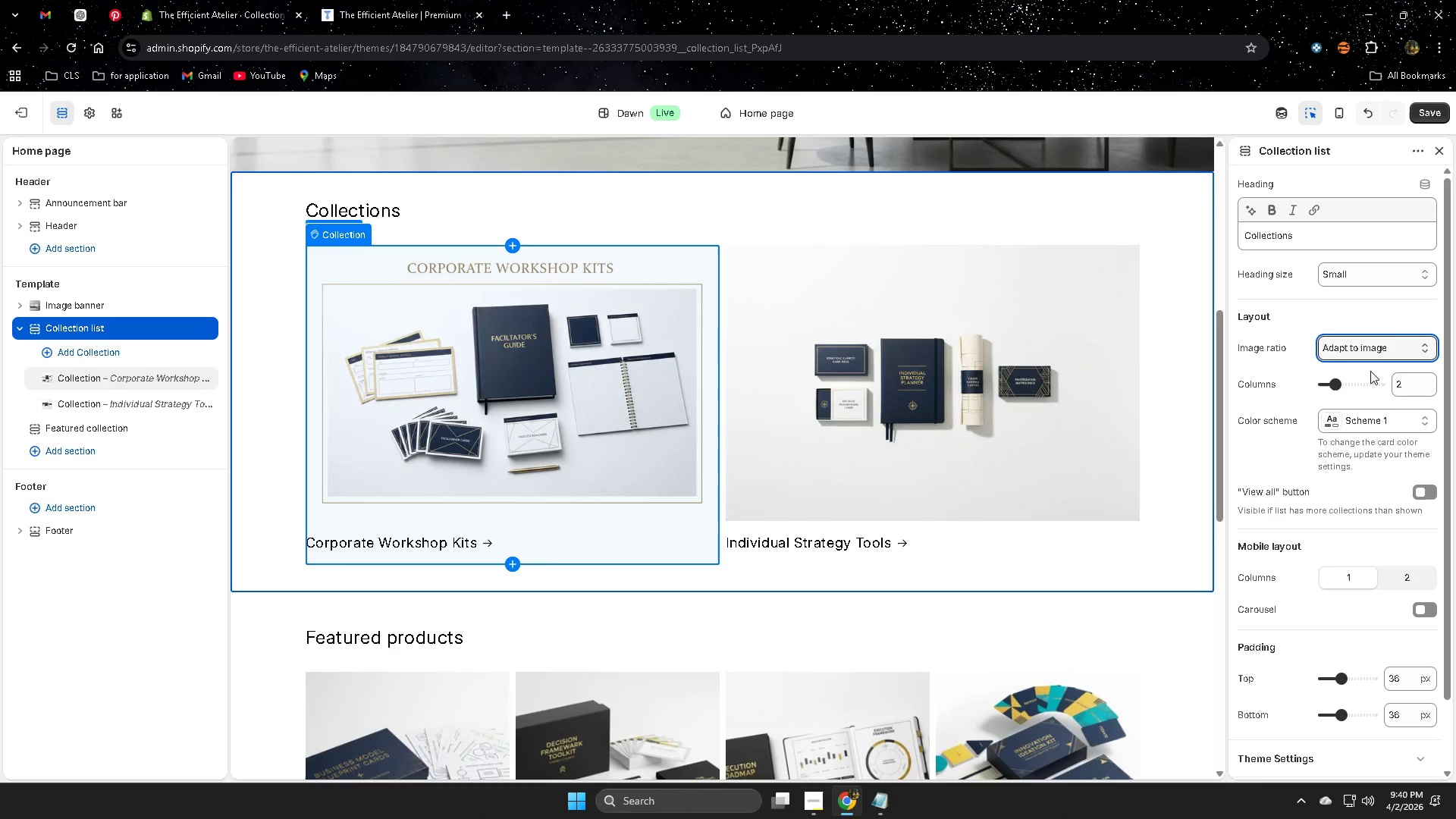 
left_click([1364, 347])
 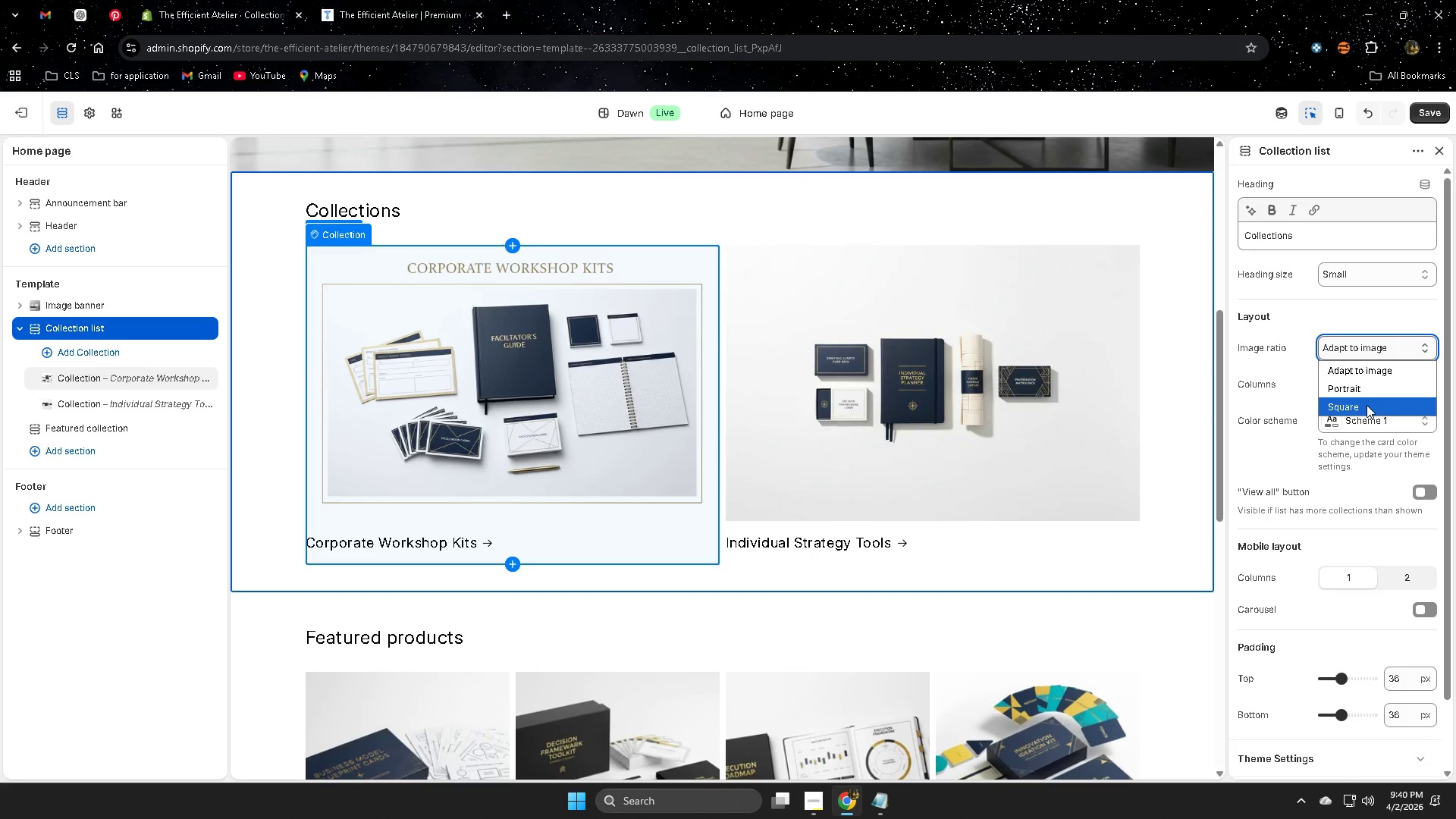 
left_click([1367, 406])
 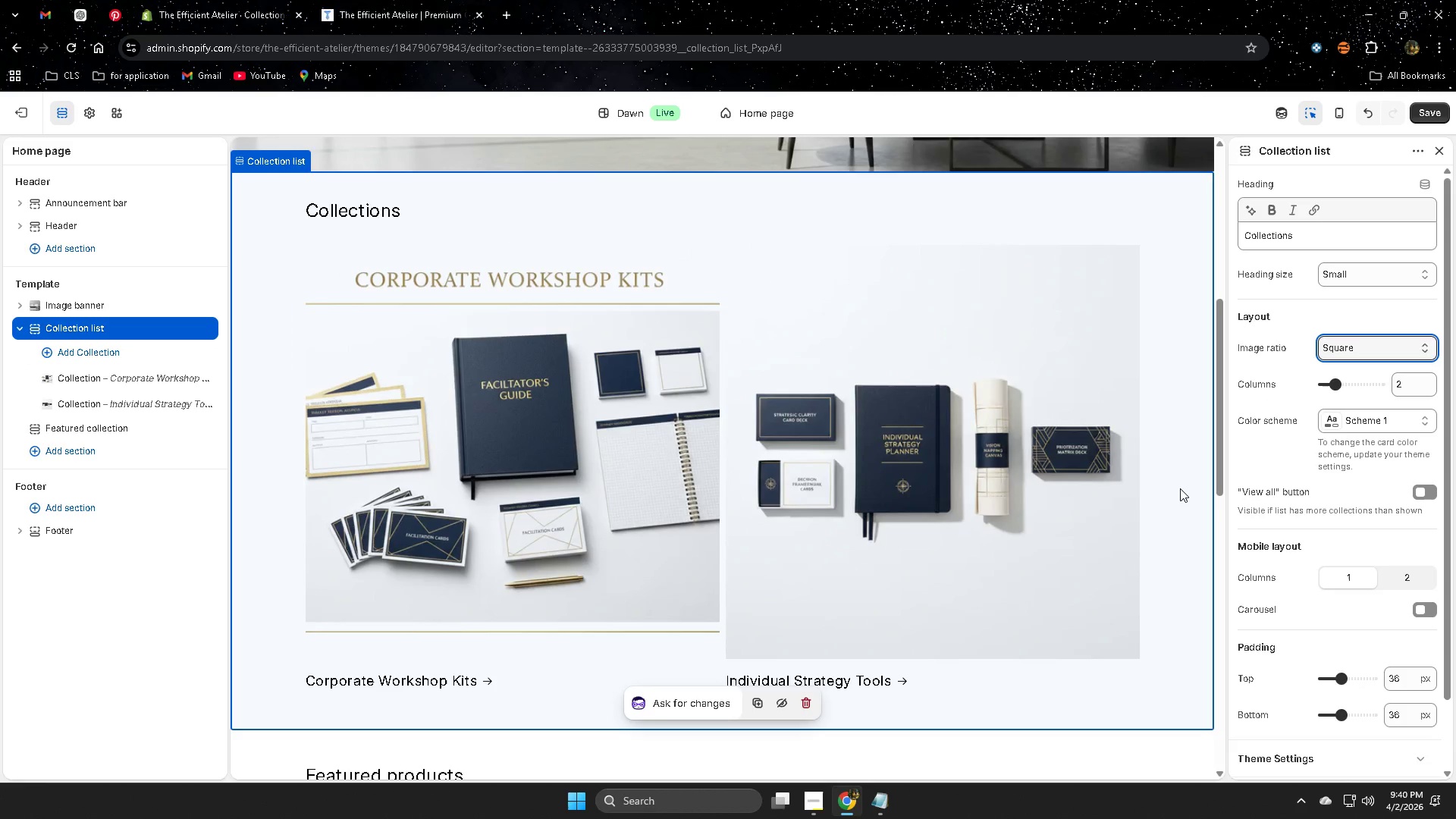 
left_click([1375, 346])
 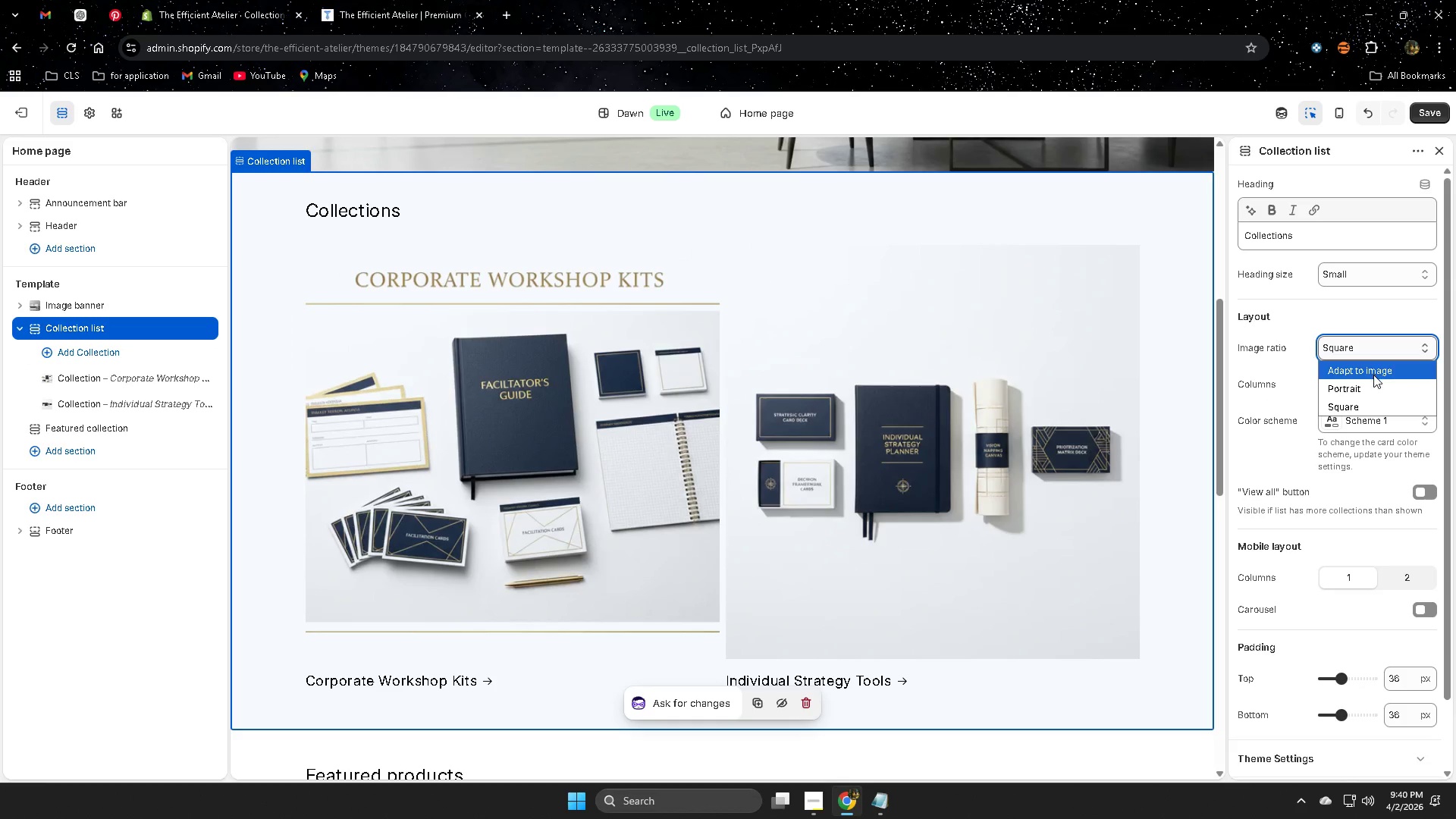 
left_click([1373, 375])
 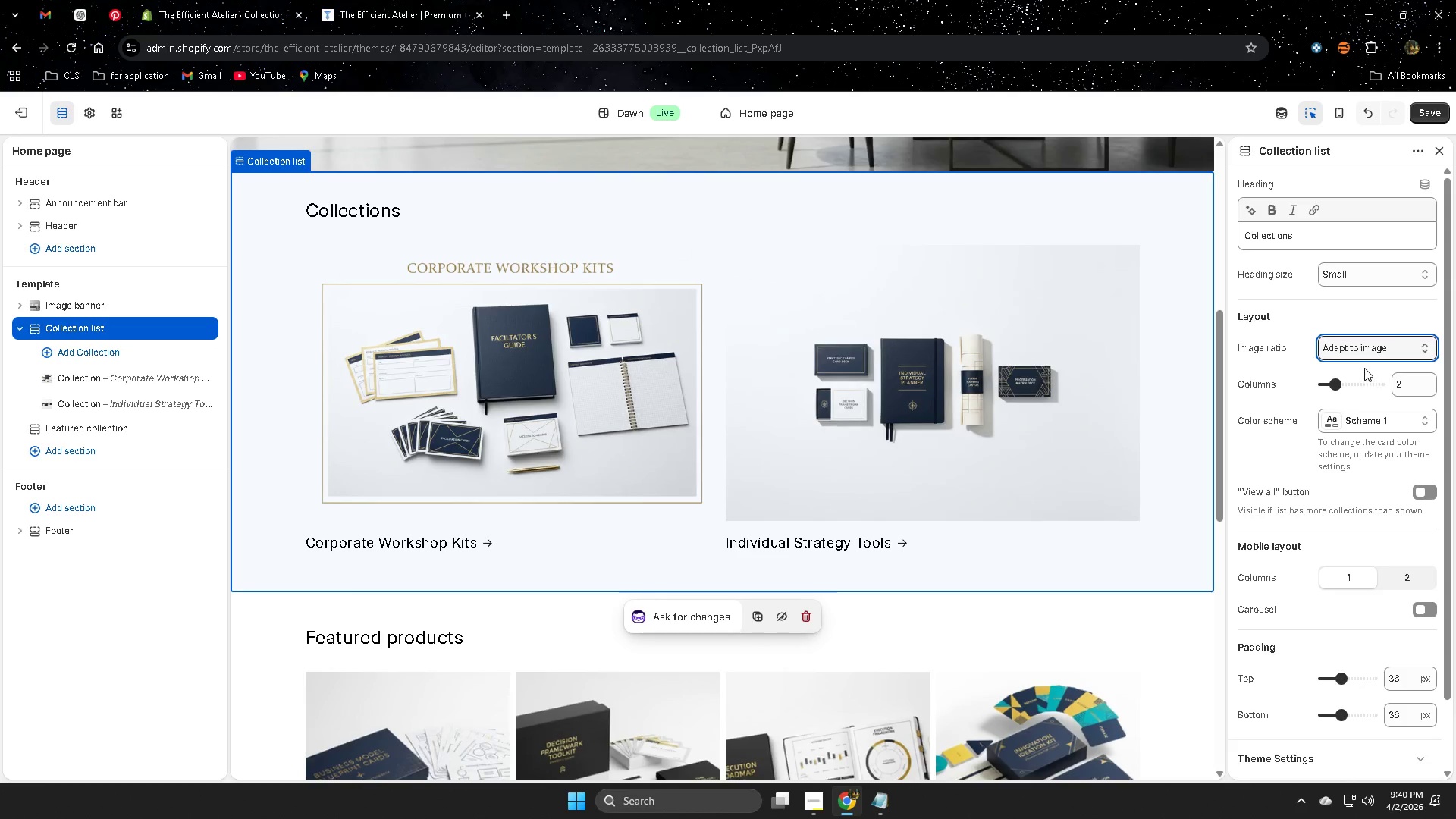 
left_click([1436, 115])
 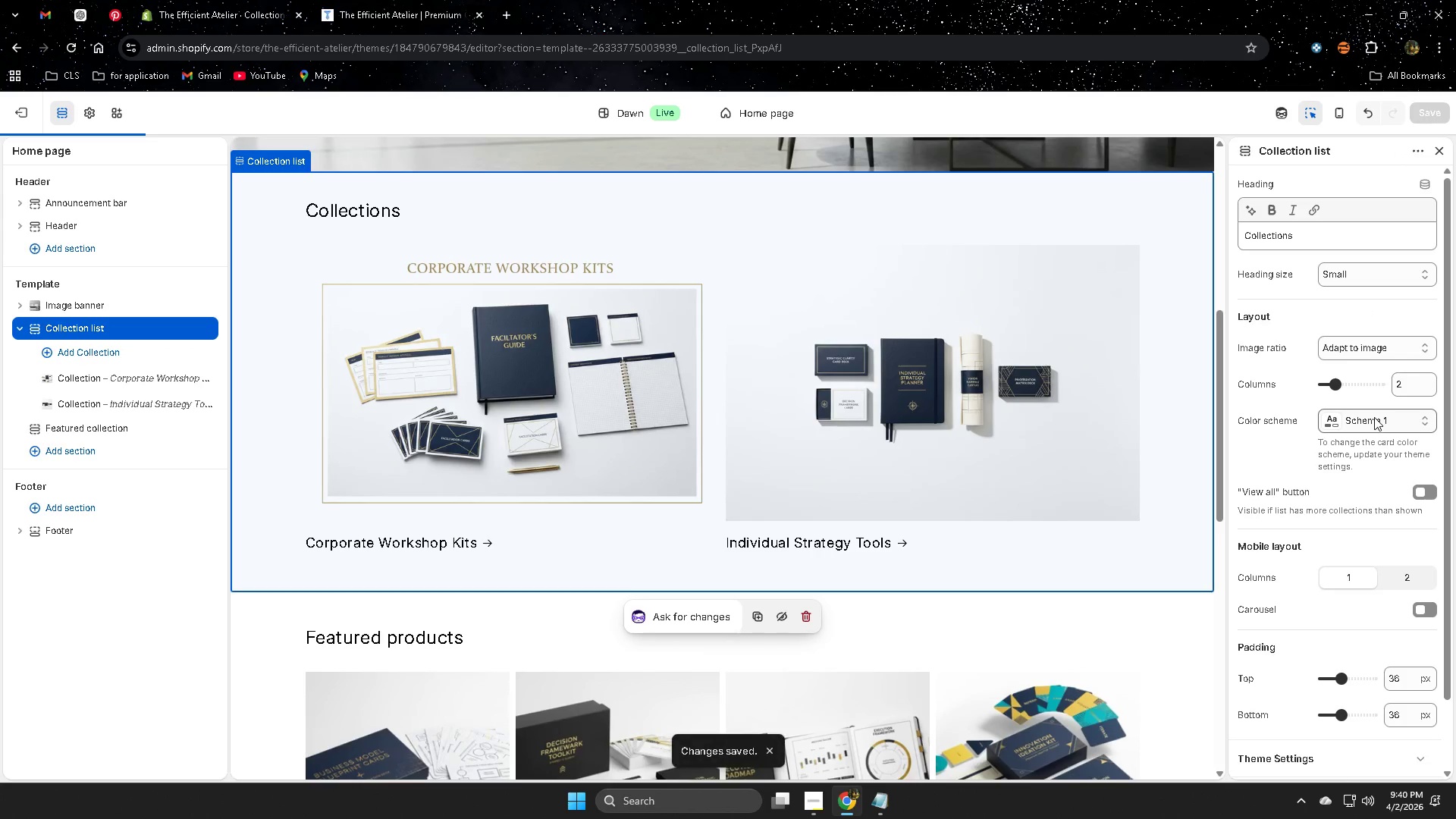 
scroll: coordinate [1406, 423], scroll_direction: down, amount: 3.0
 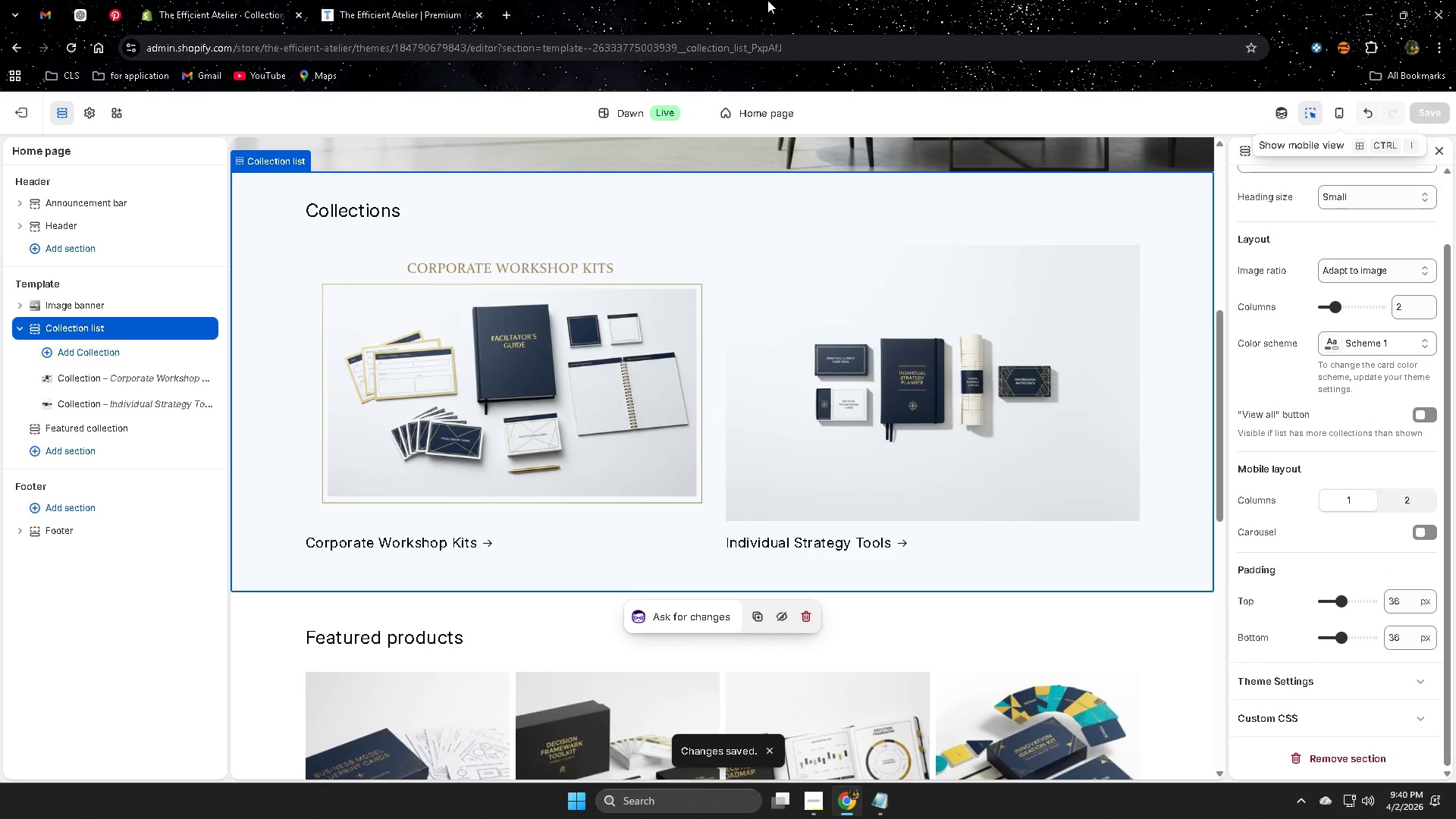 
left_click([366, 0])
 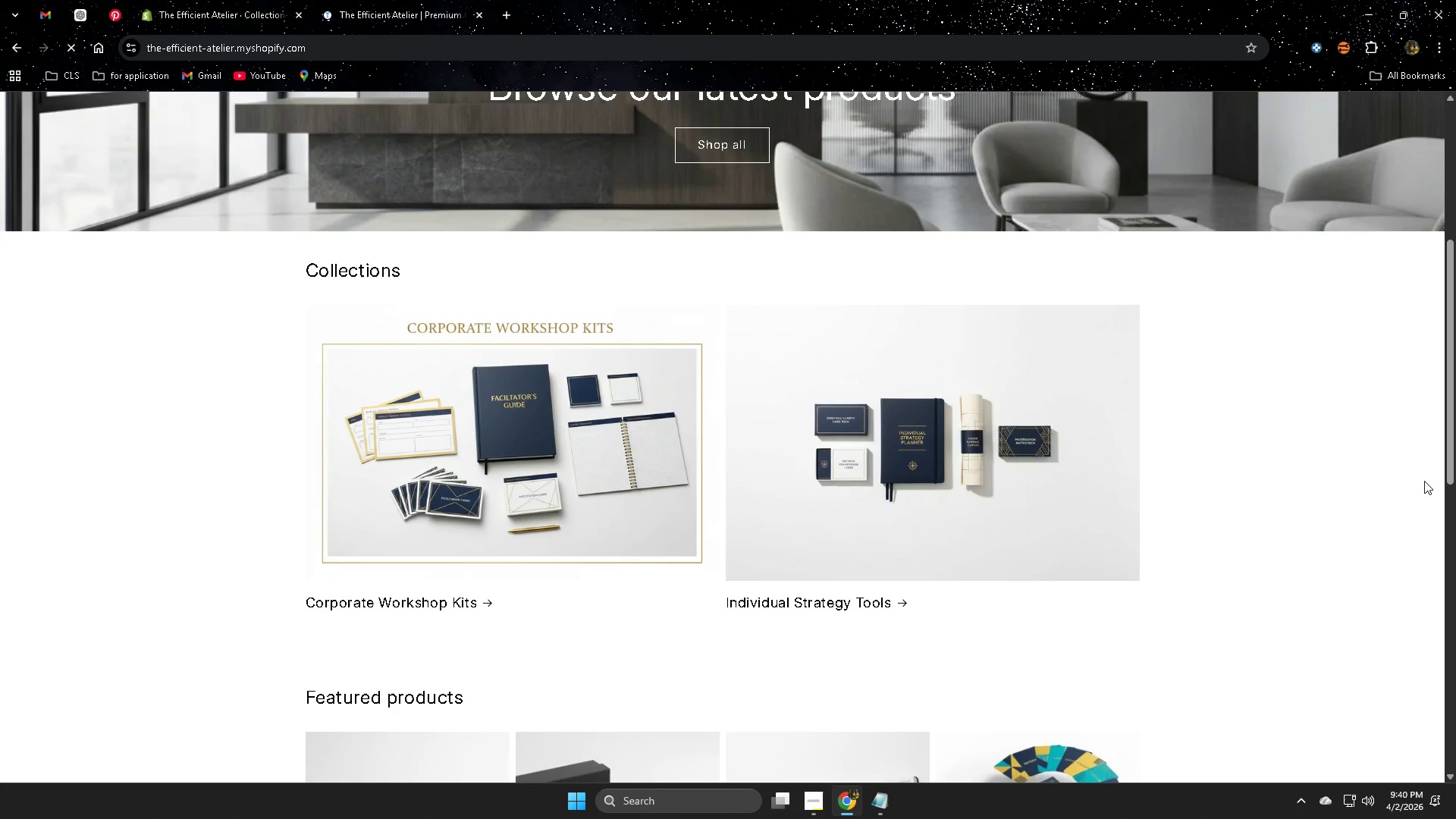 
scroll: coordinate [1263, 437], scroll_direction: up, amount: 2.0
 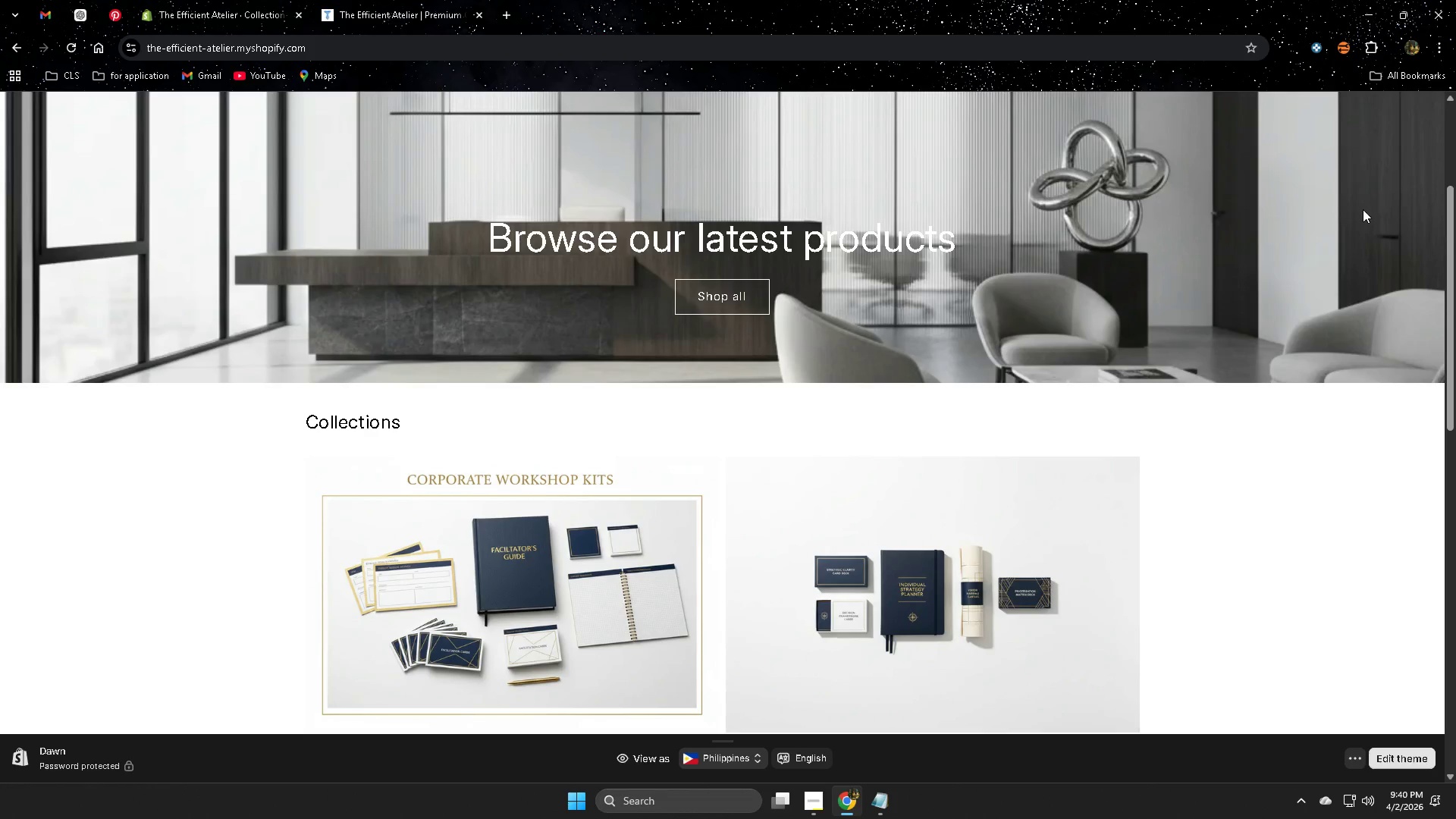 
scroll: coordinate [1323, 416], scroll_direction: down, amount: 6.0
 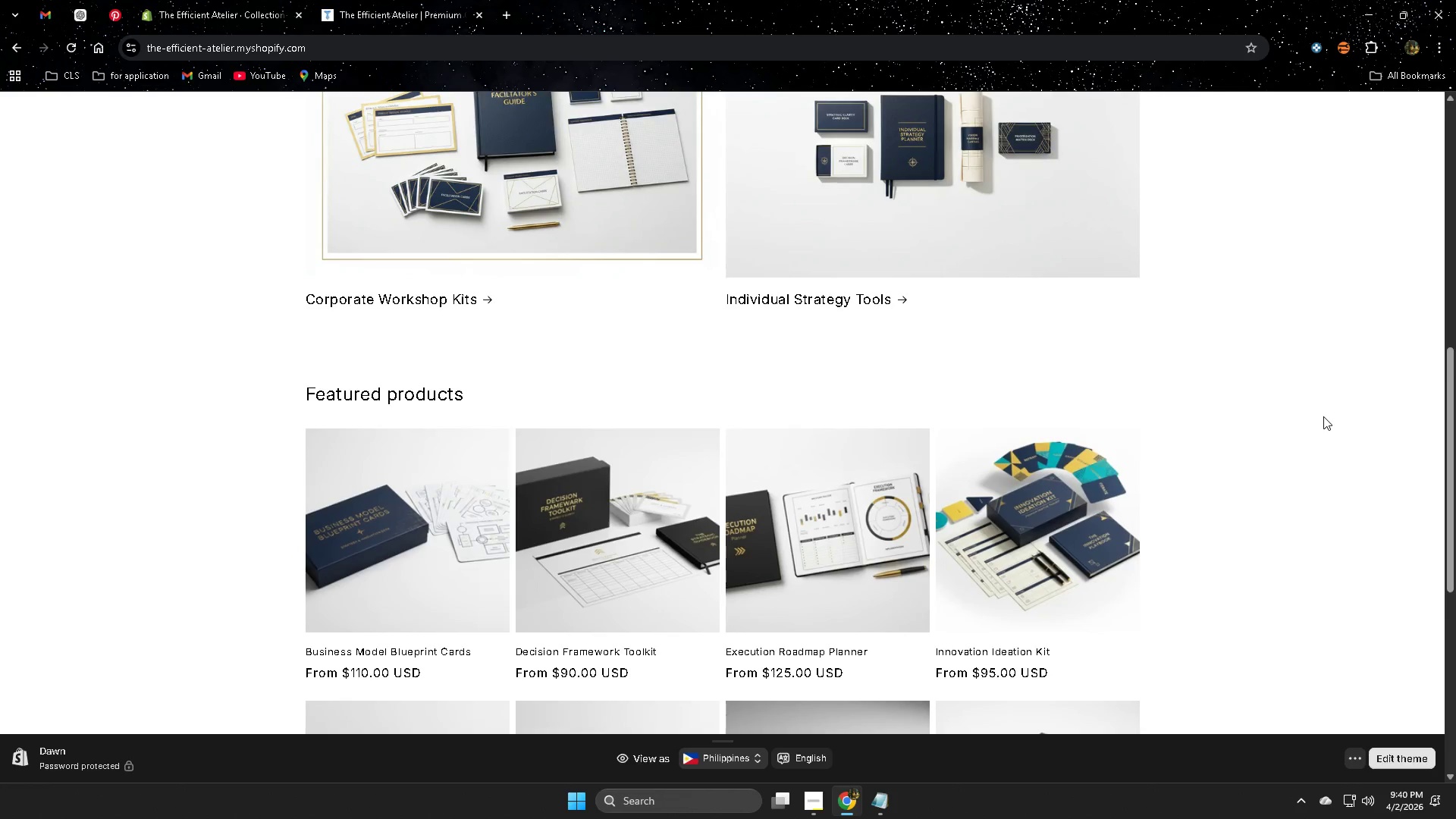 
scroll: coordinate [1276, 397], scroll_direction: up, amount: 9.0
 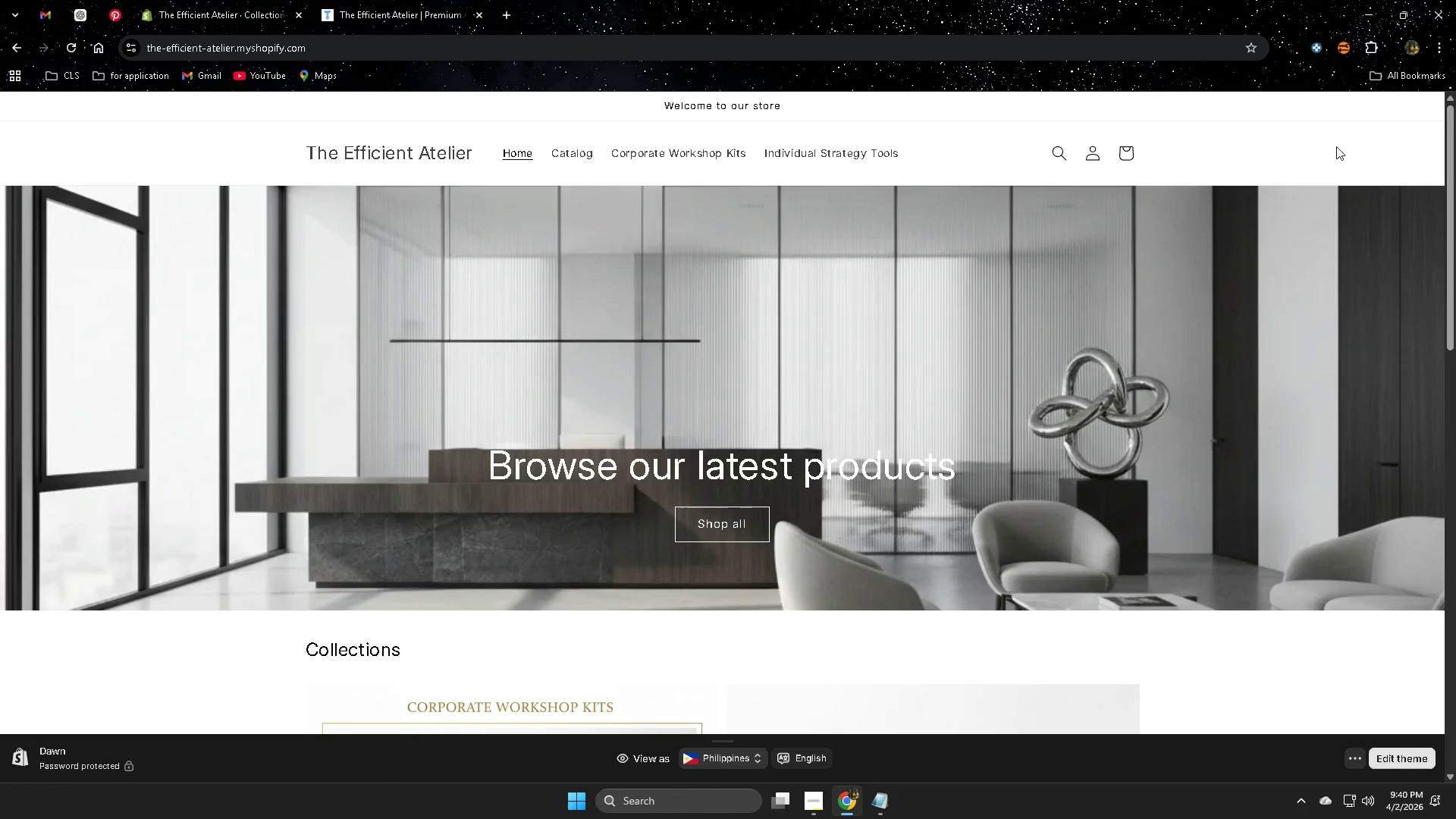 
scroll: coordinate [1181, 441], scroll_direction: down, amount: 5.0
 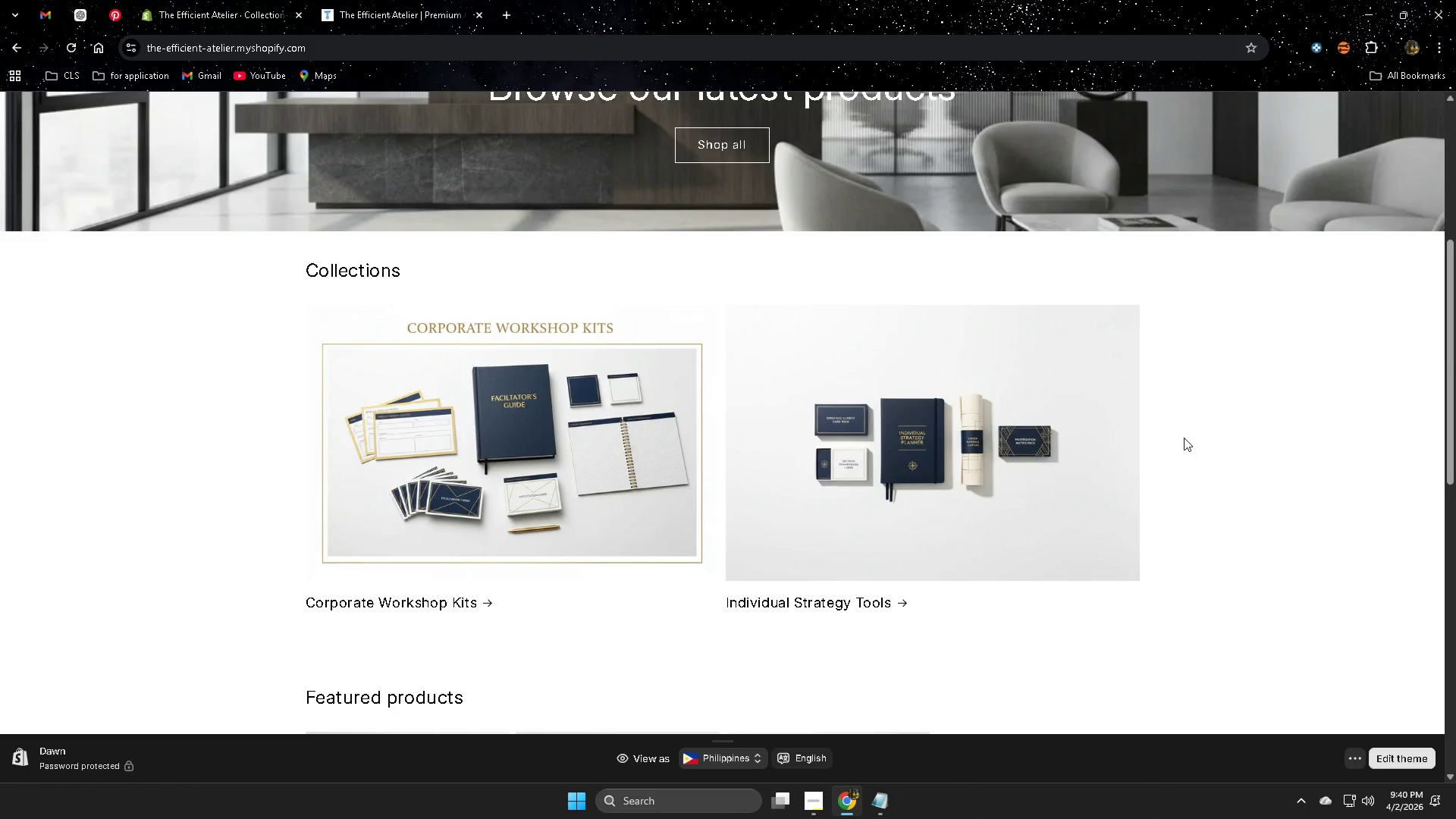 
scroll: coordinate [1183, 435], scroll_direction: up, amount: 4.0
 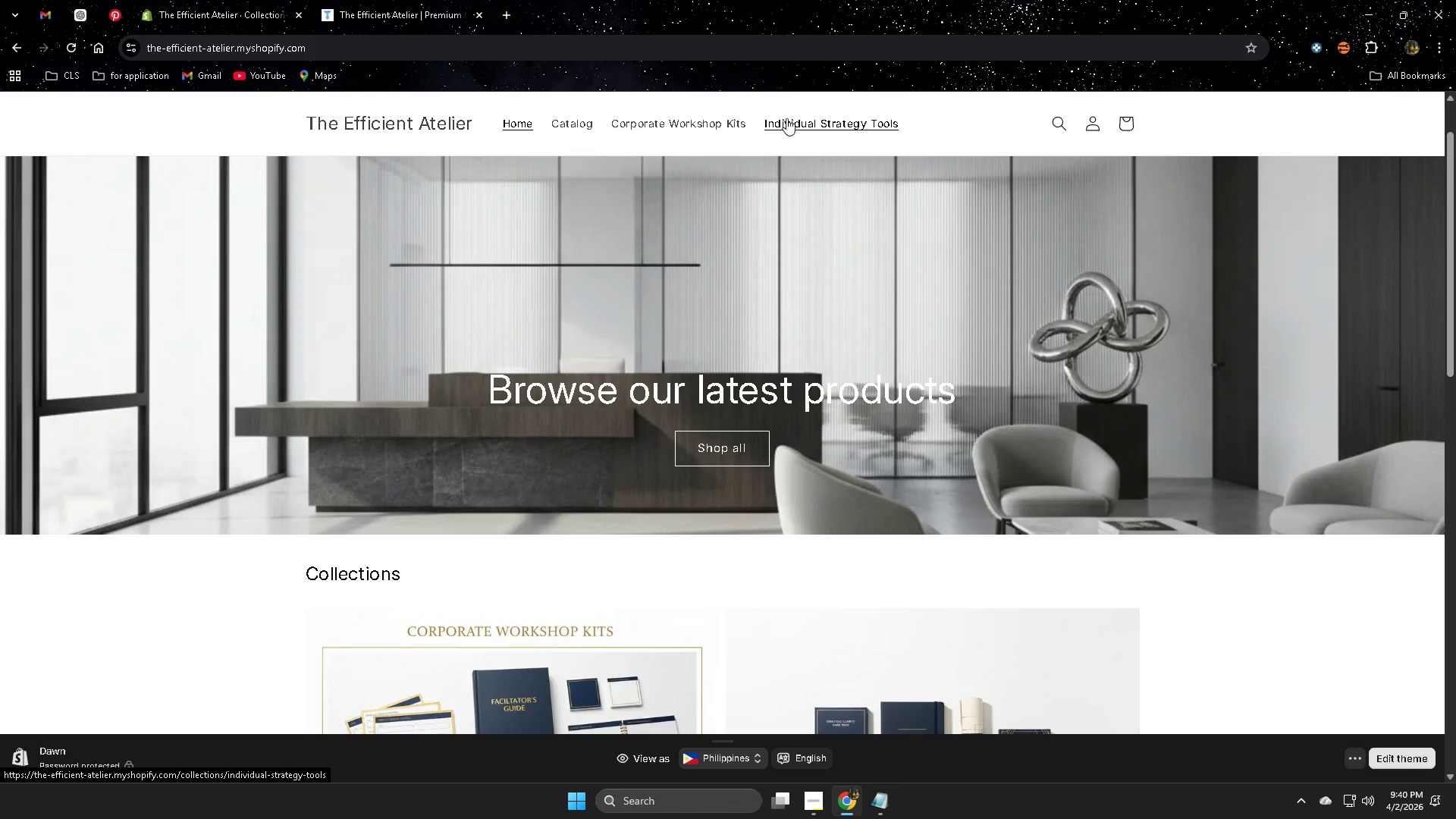 
scroll: coordinate [1250, 509], scroll_direction: down, amount: 5.0
 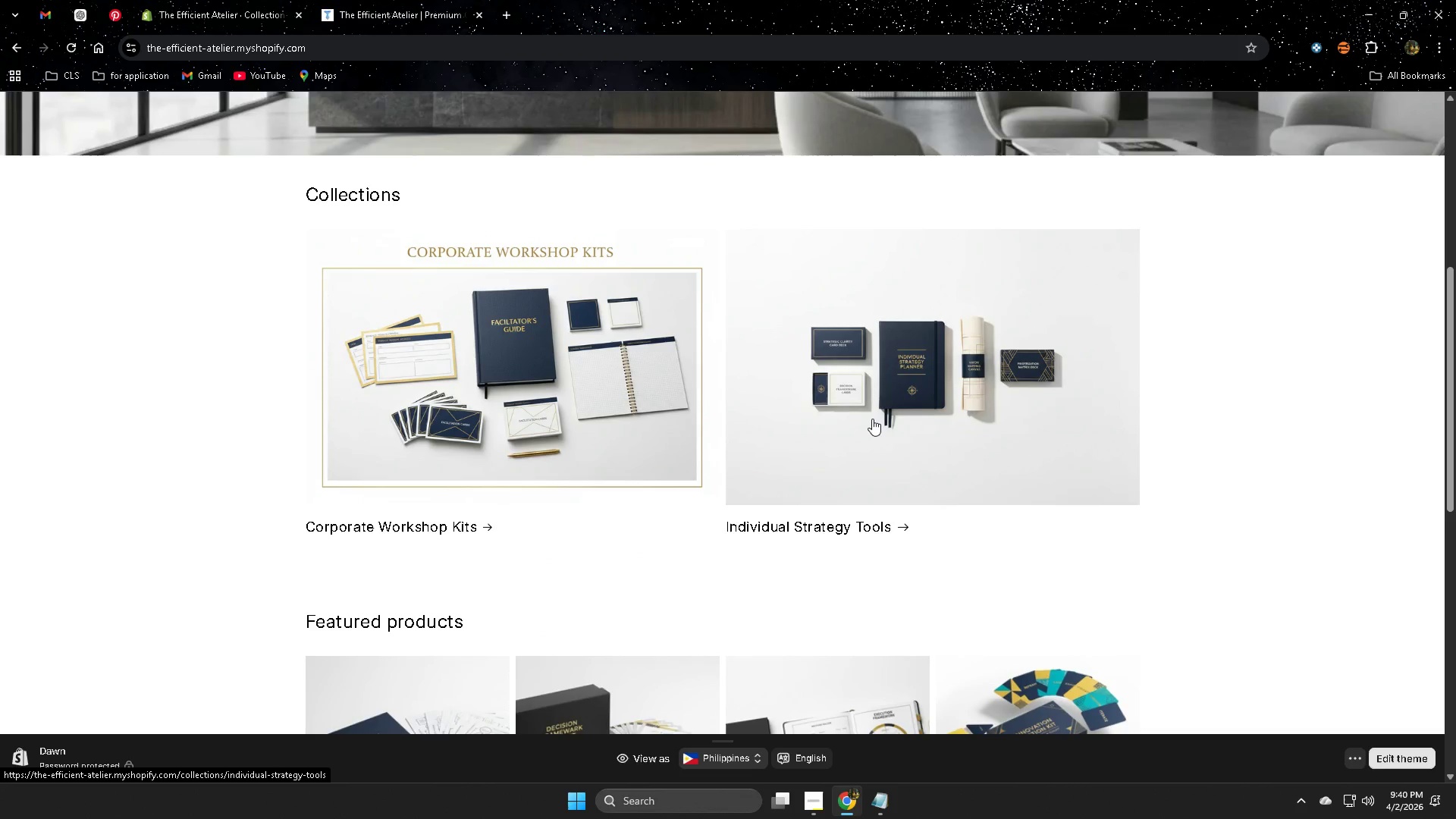 
left_click([857, 415])
 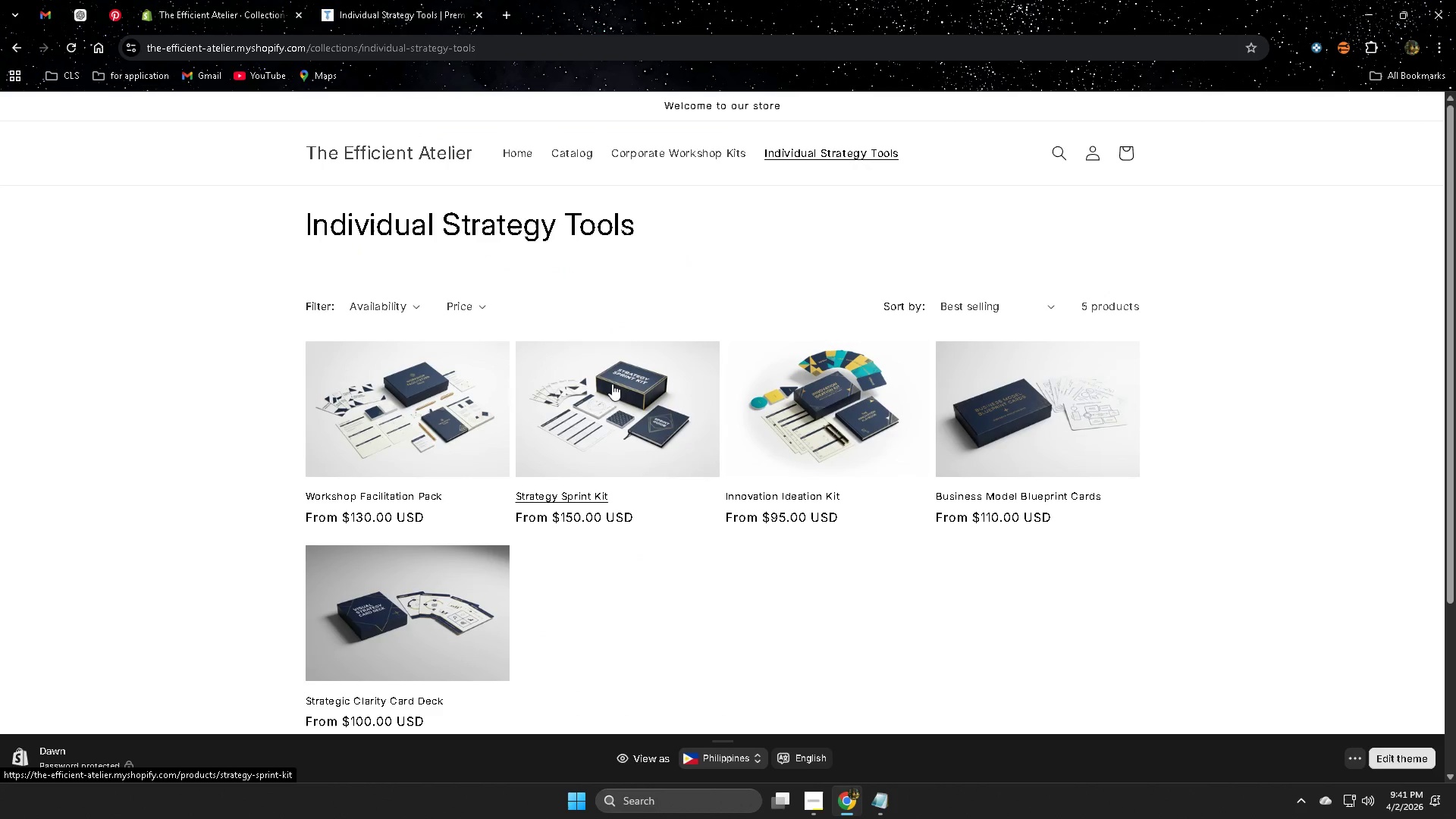 
mouse_move([934, 490])
 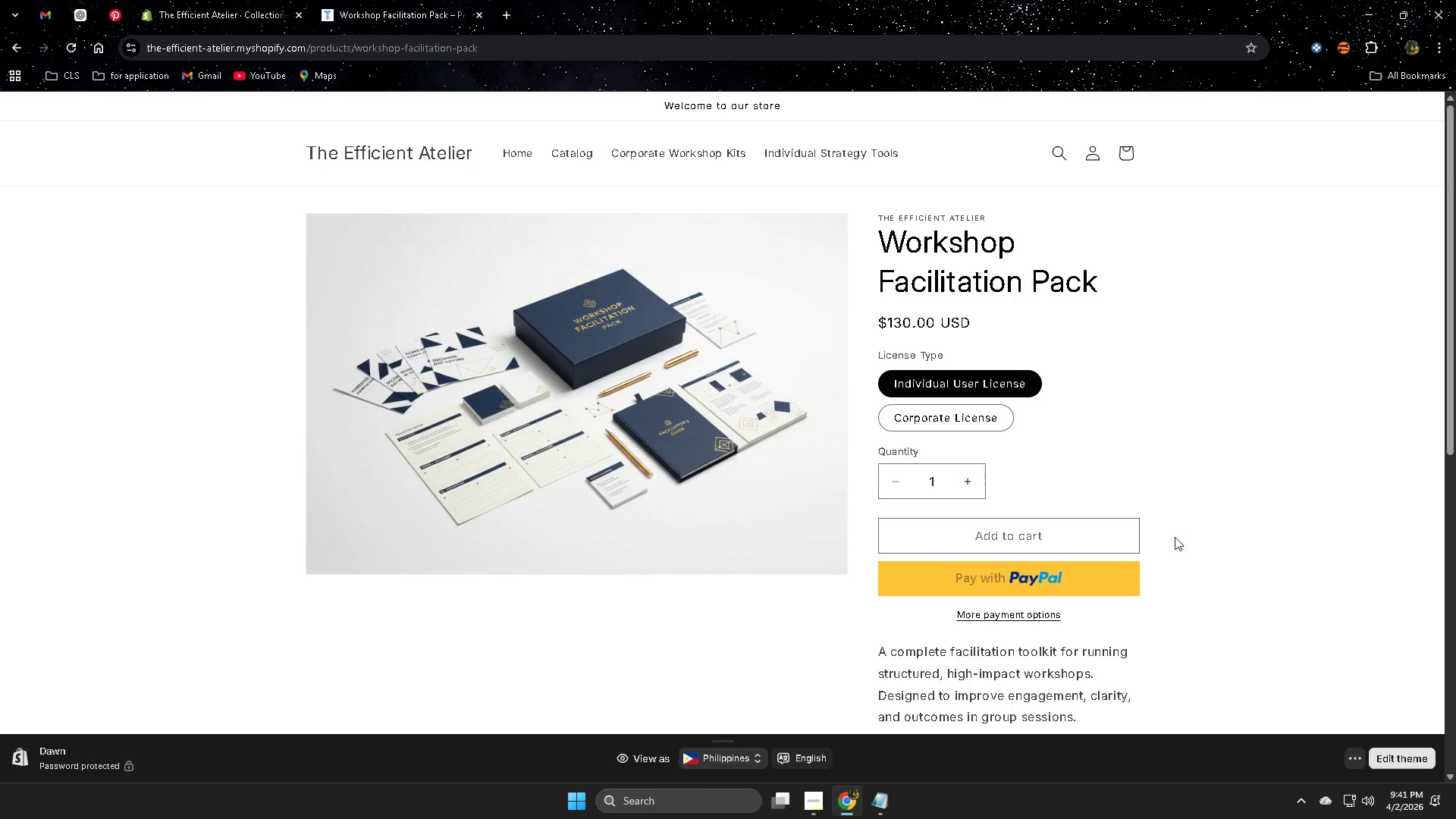 
left_click([937, 424])
 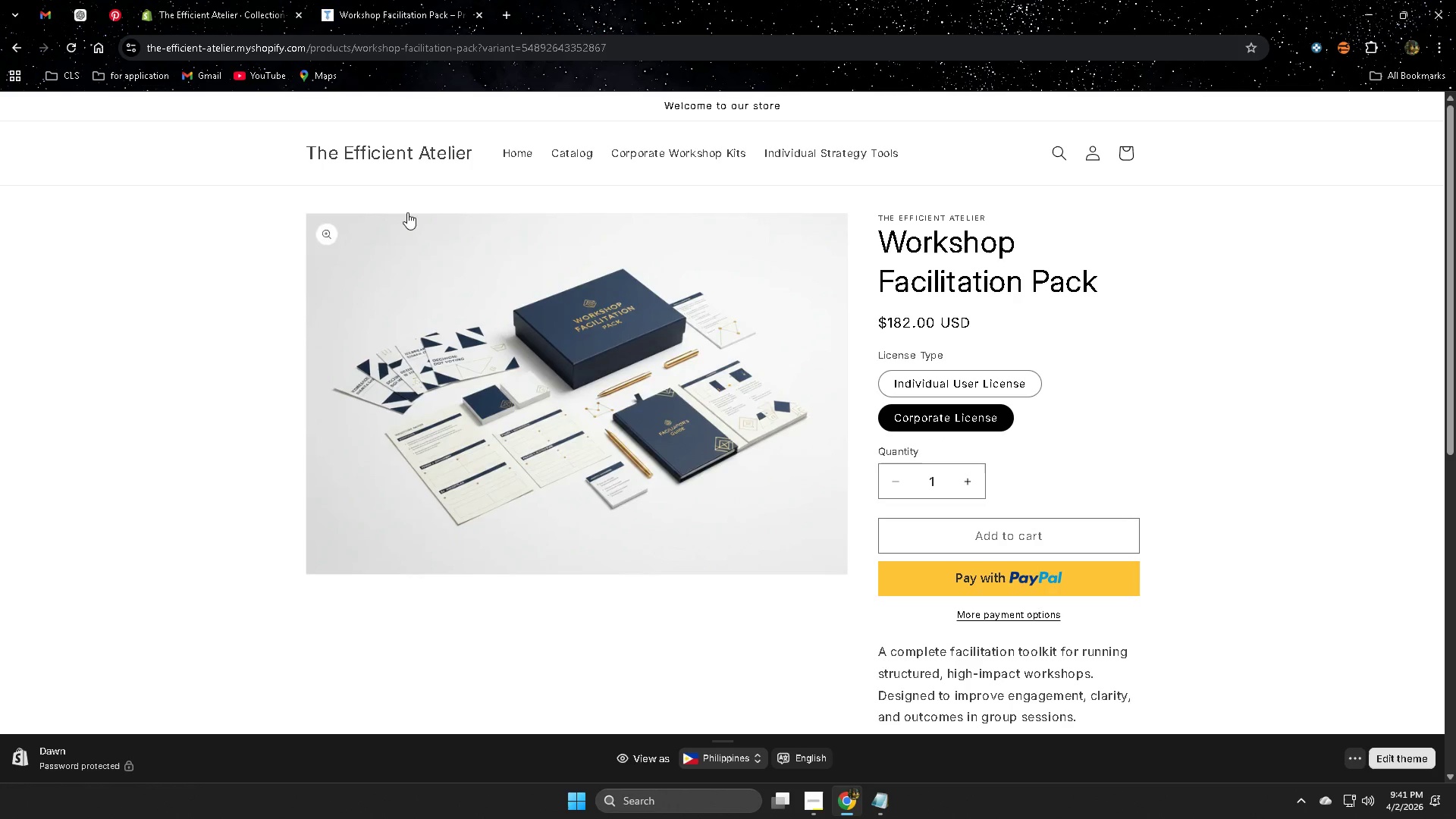 
left_click([385, 150])
 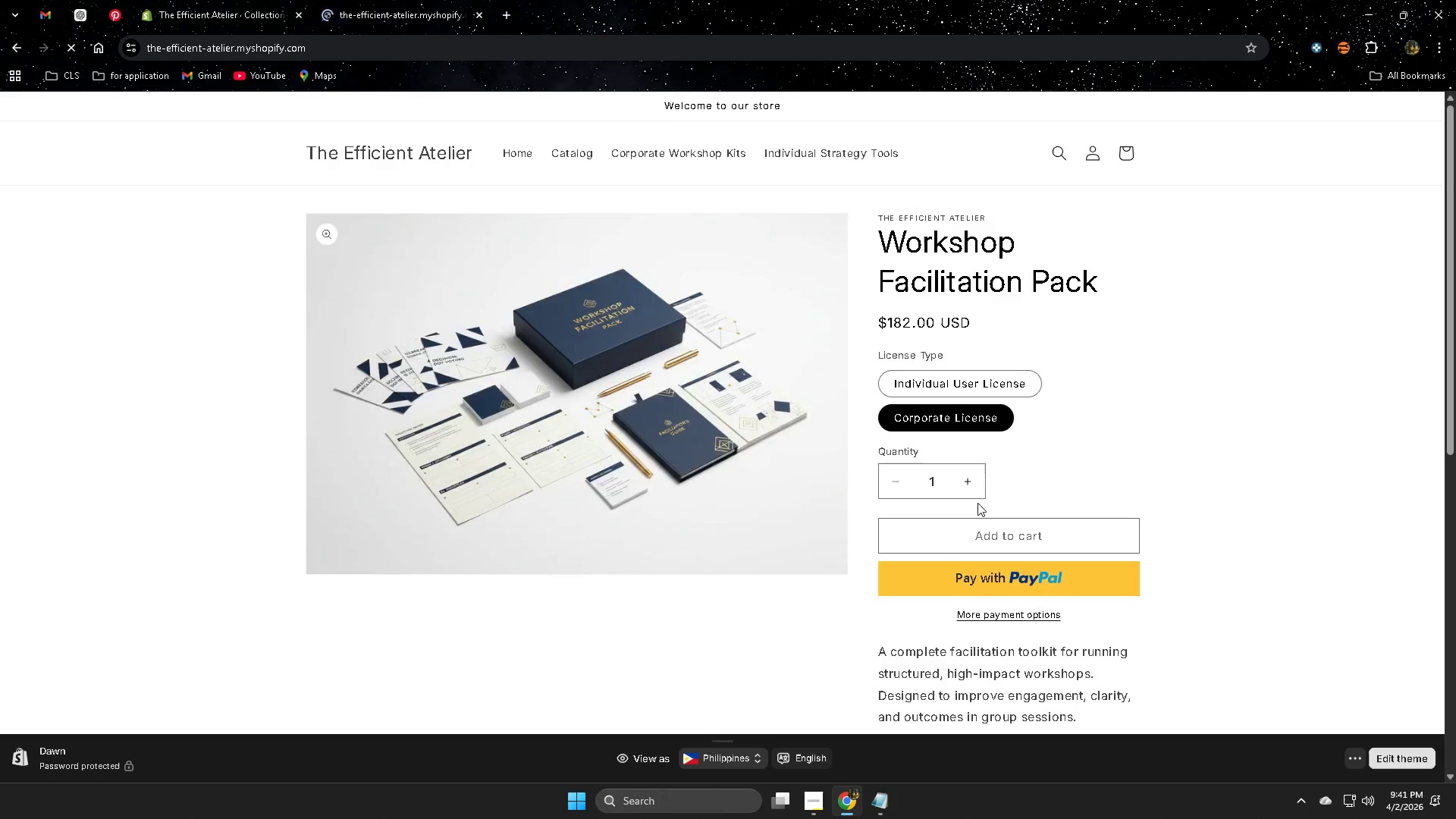 
scroll: coordinate [874, 501], scroll_direction: down, amount: 7.0
 